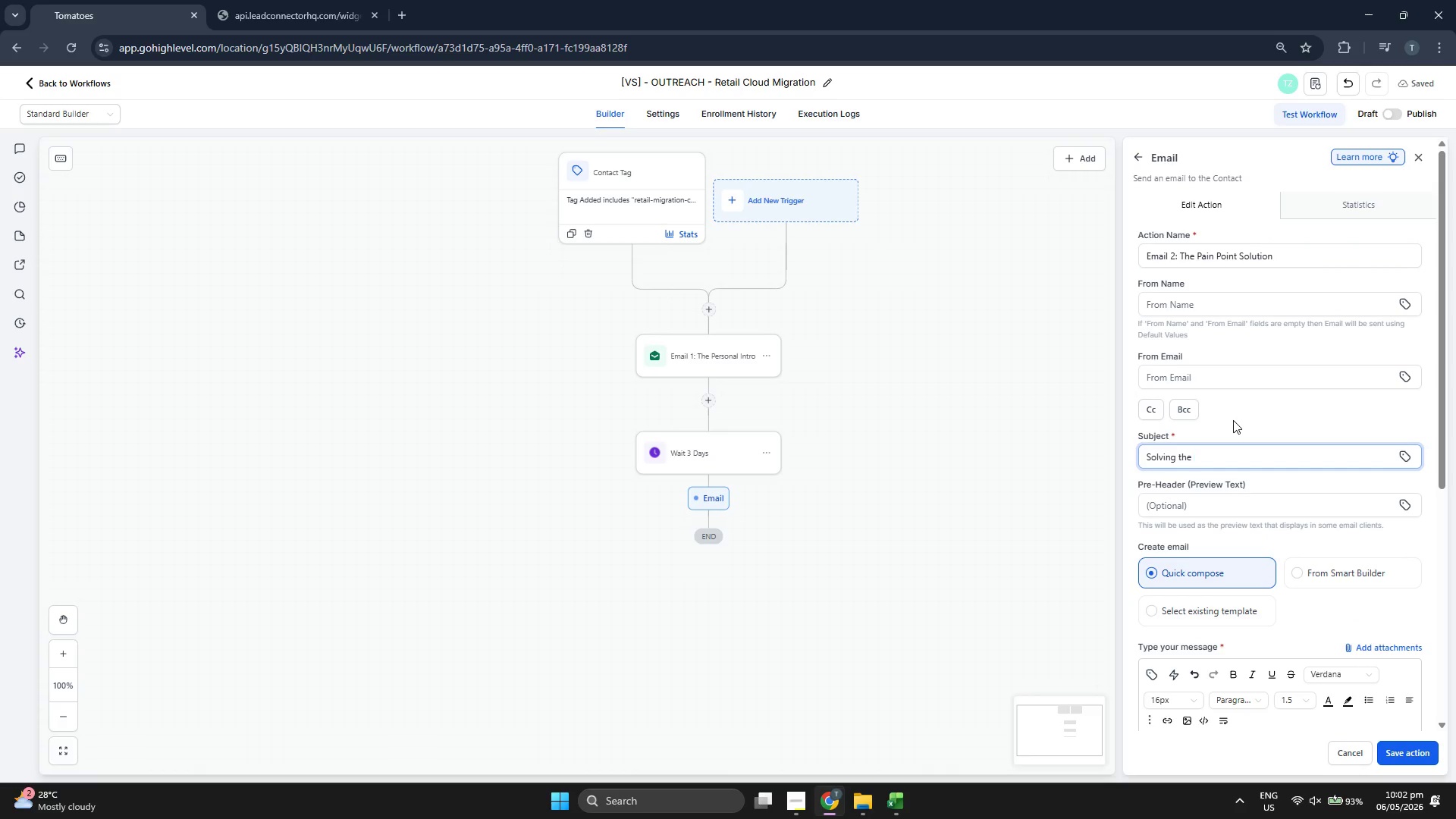 
hold_key(key=ShiftRight, duration=0.47)
 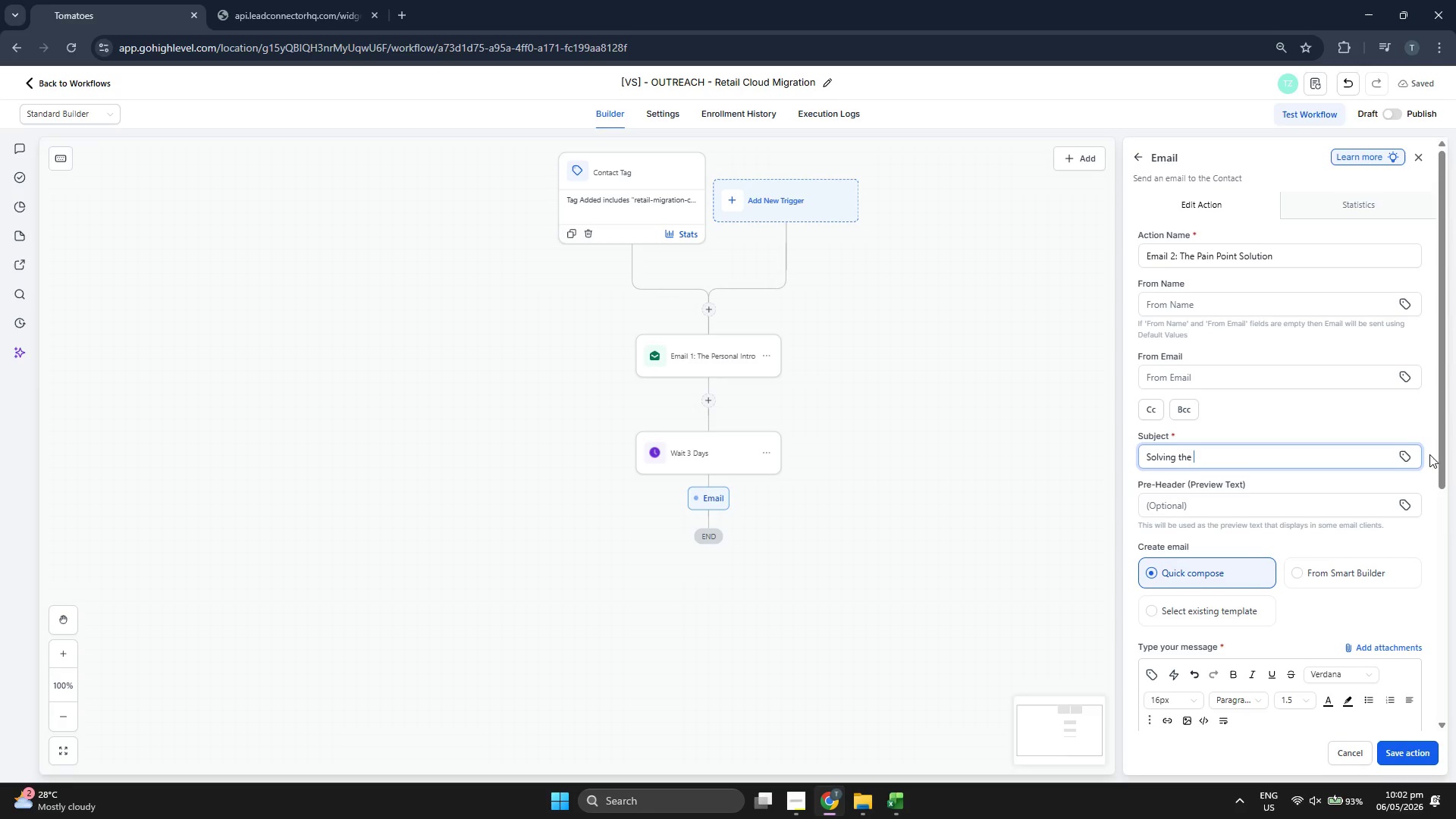 
left_click([1406, 457])
 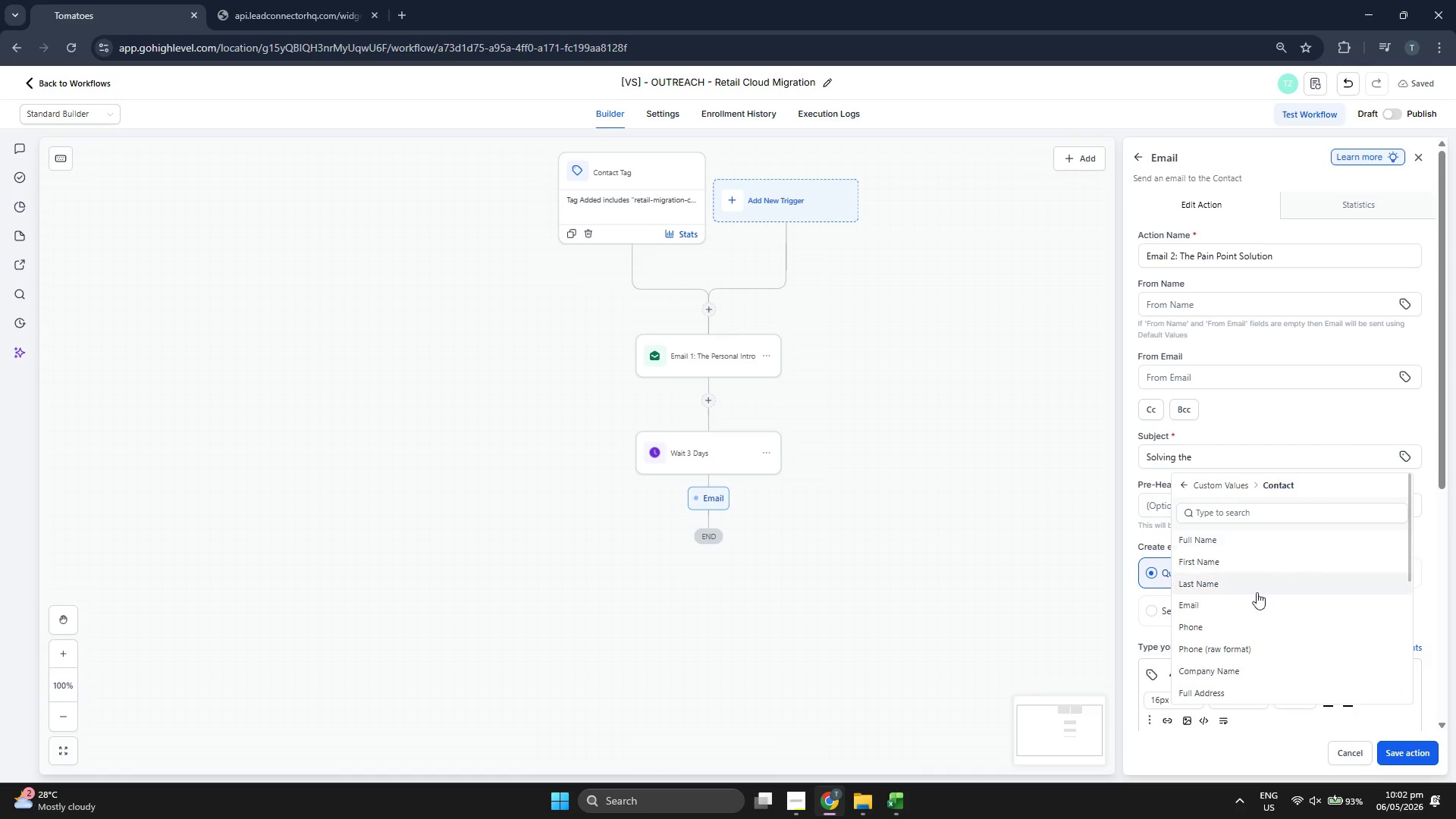 
scroll: coordinate [1259, 639], scroll_direction: down, amount: 12.0
 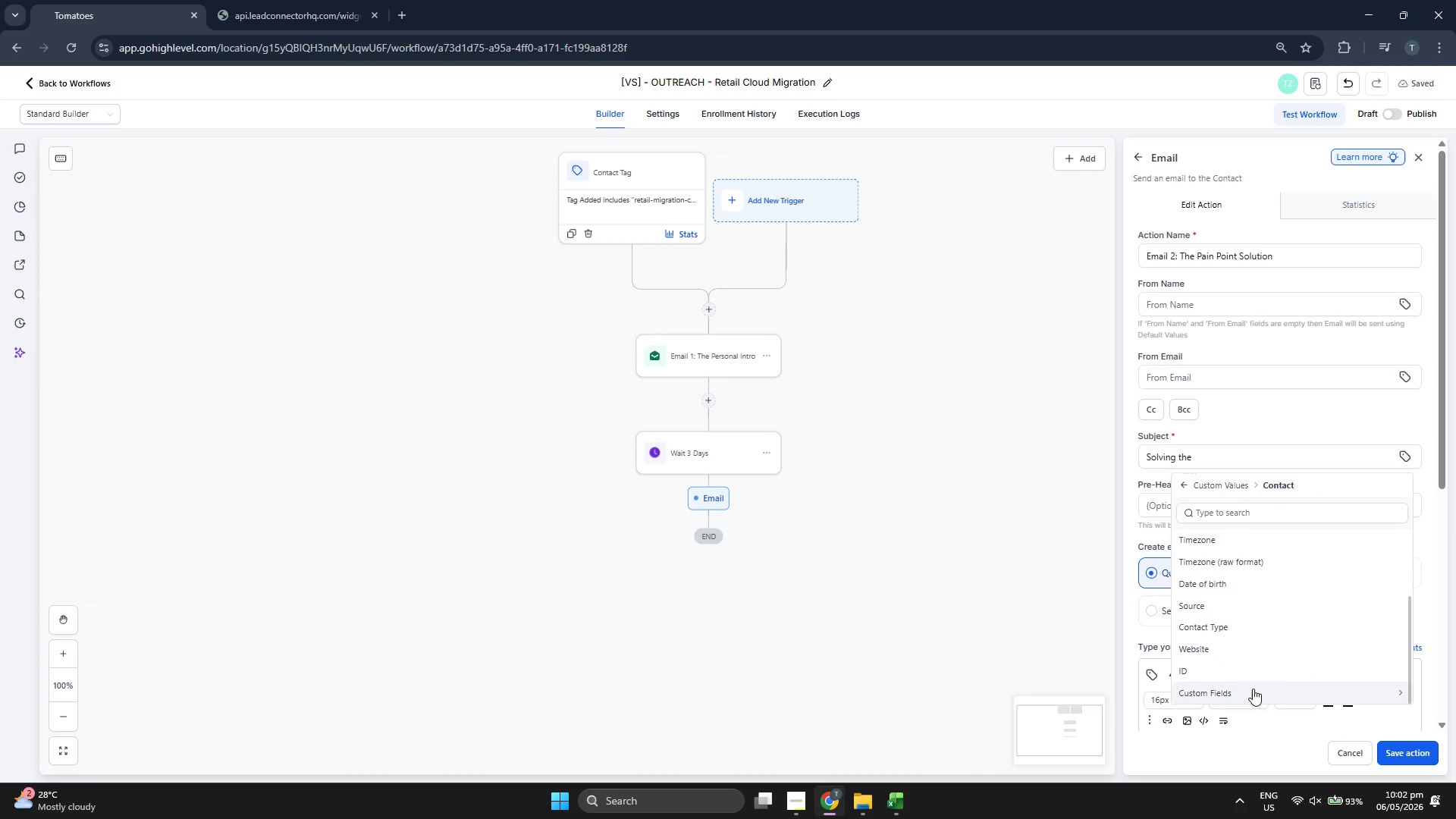 
left_click([1253, 689])
 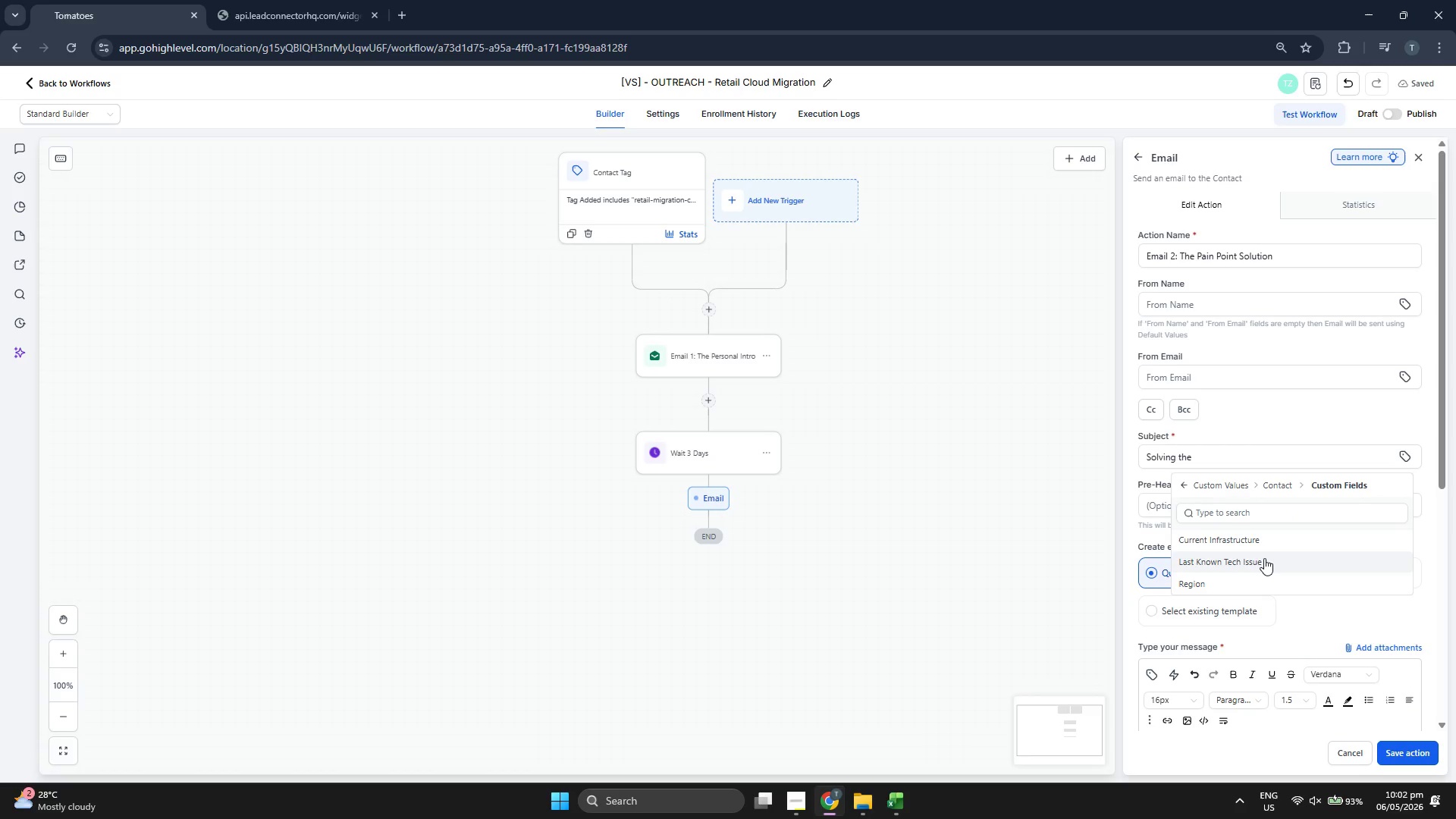 
left_click([1264, 558])
 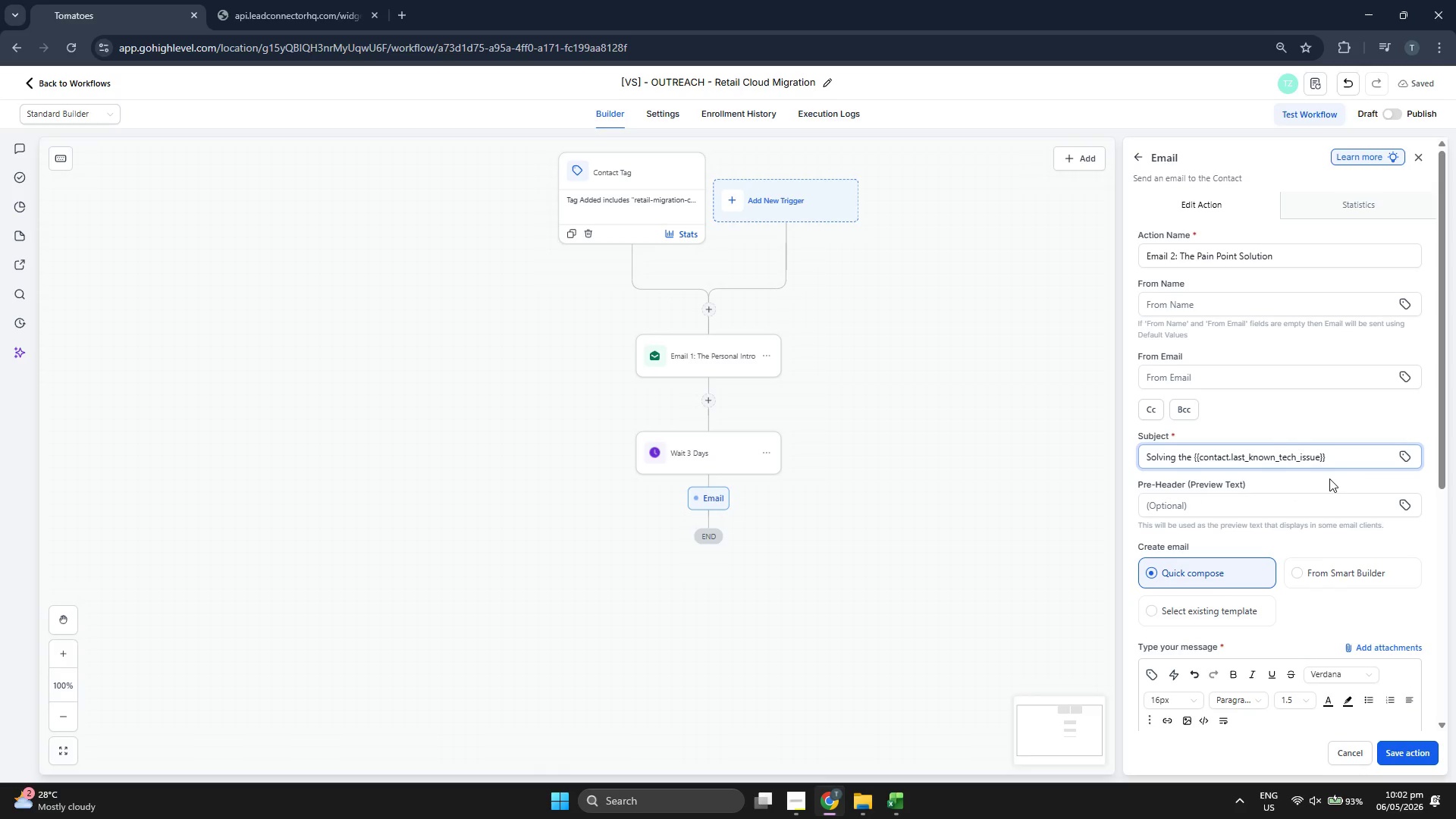 
type( issue for good)
 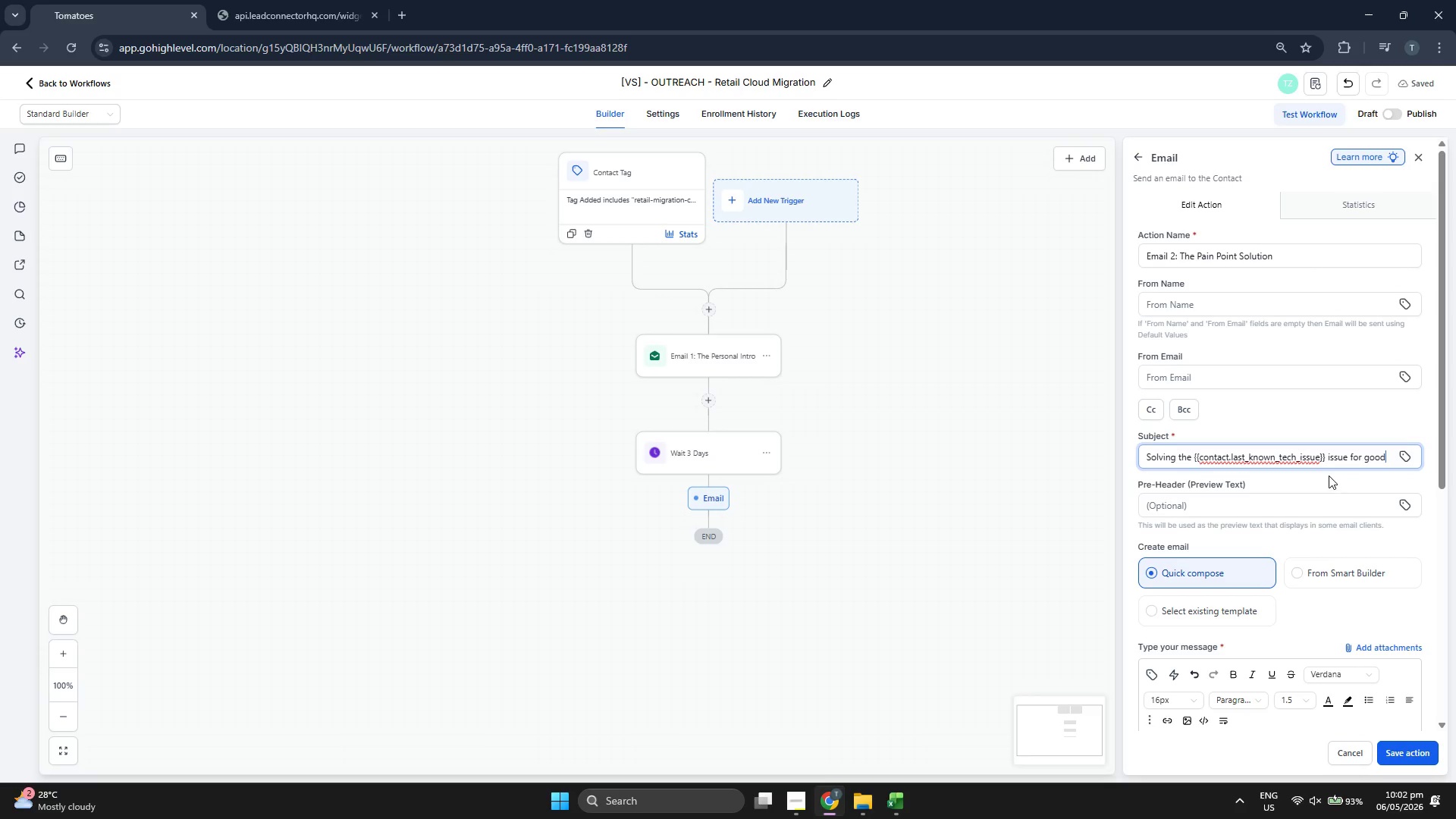 
scroll: coordinate [1327, 462], scroll_direction: down, amount: 4.0
 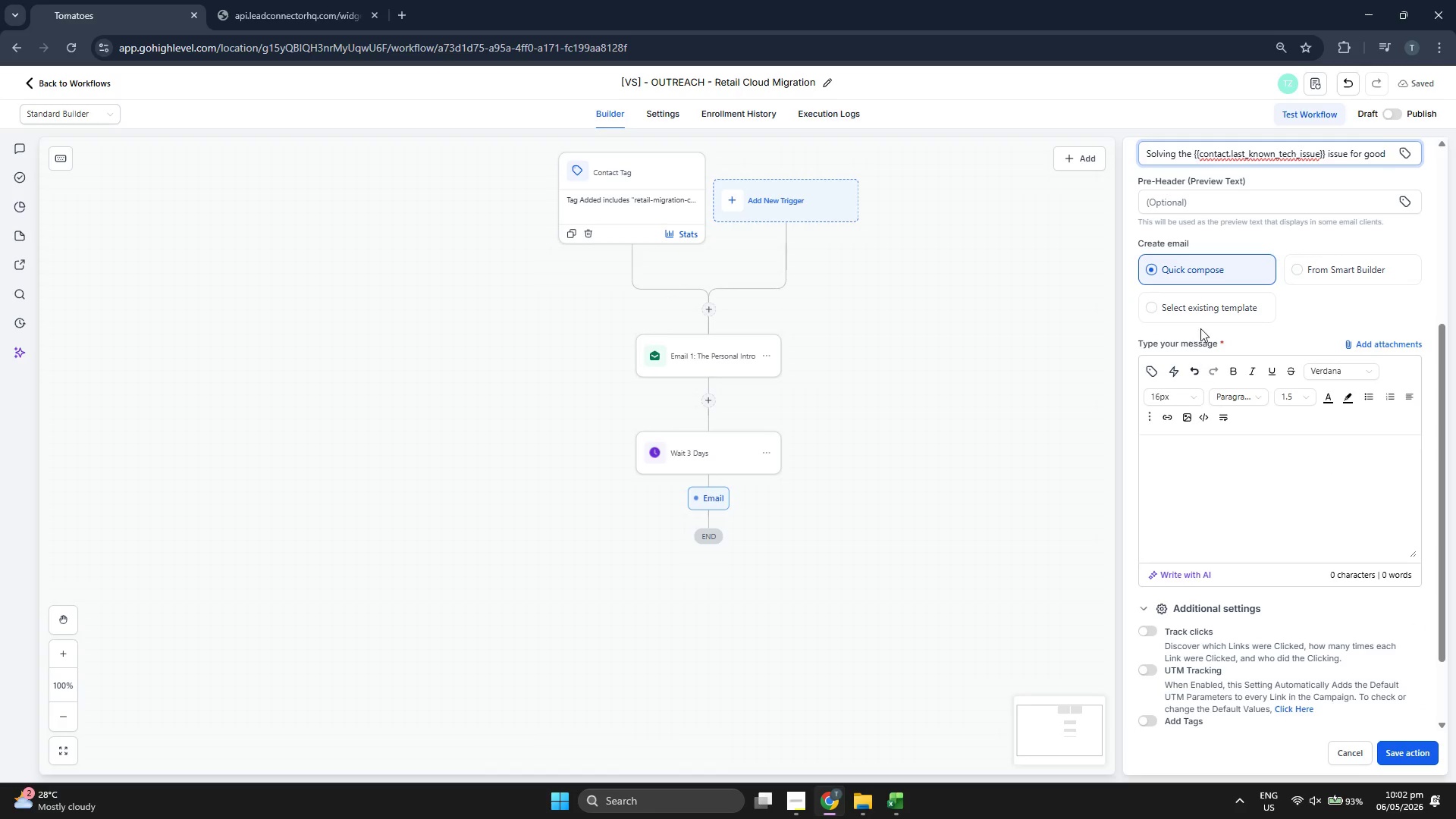 
left_click([1200, 312])
 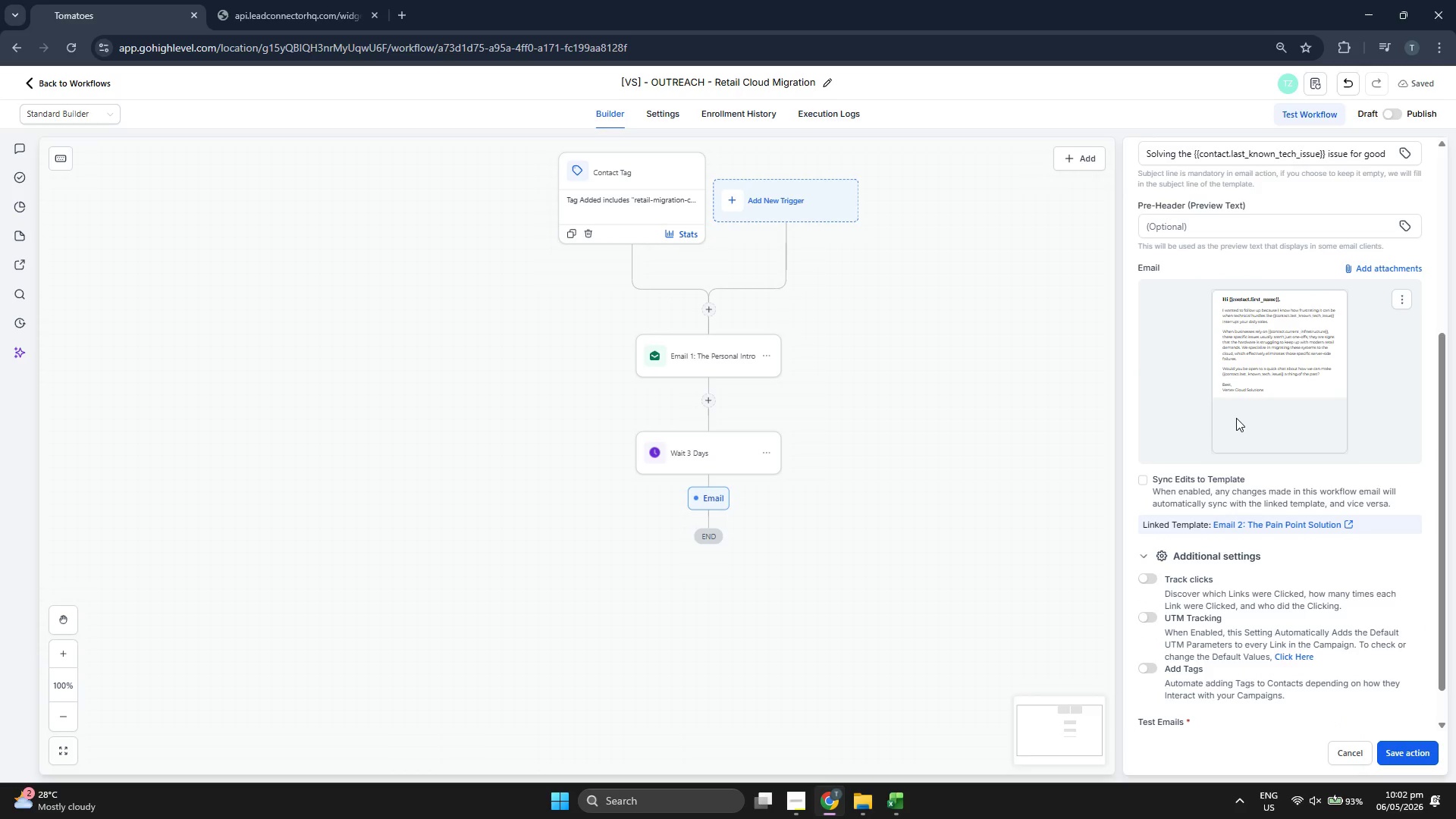 
scroll: coordinate [1235, 418], scroll_direction: up, amount: 7.0
 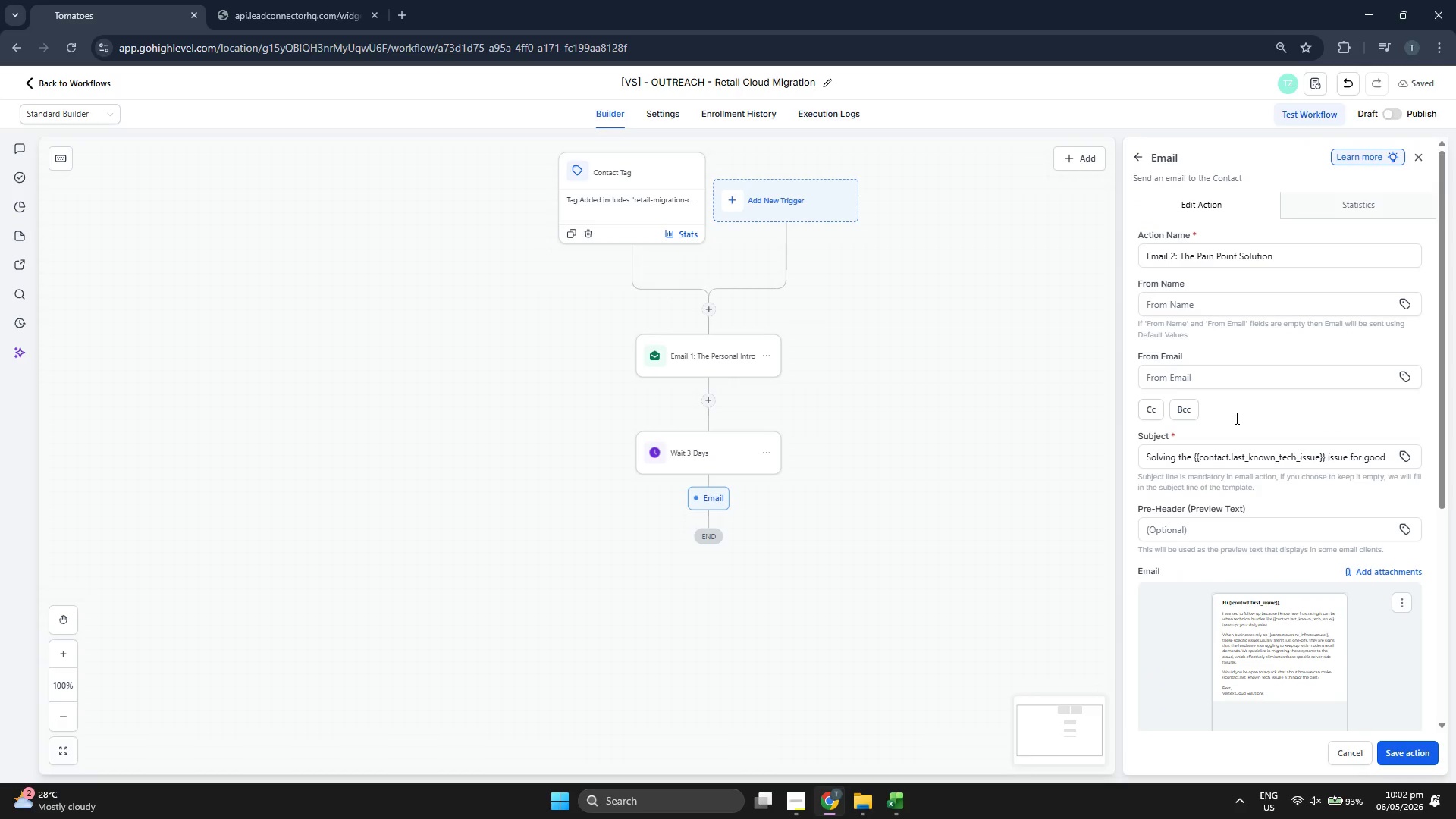 
scroll: coordinate [1235, 419], scroll_direction: down, amount: 4.0
 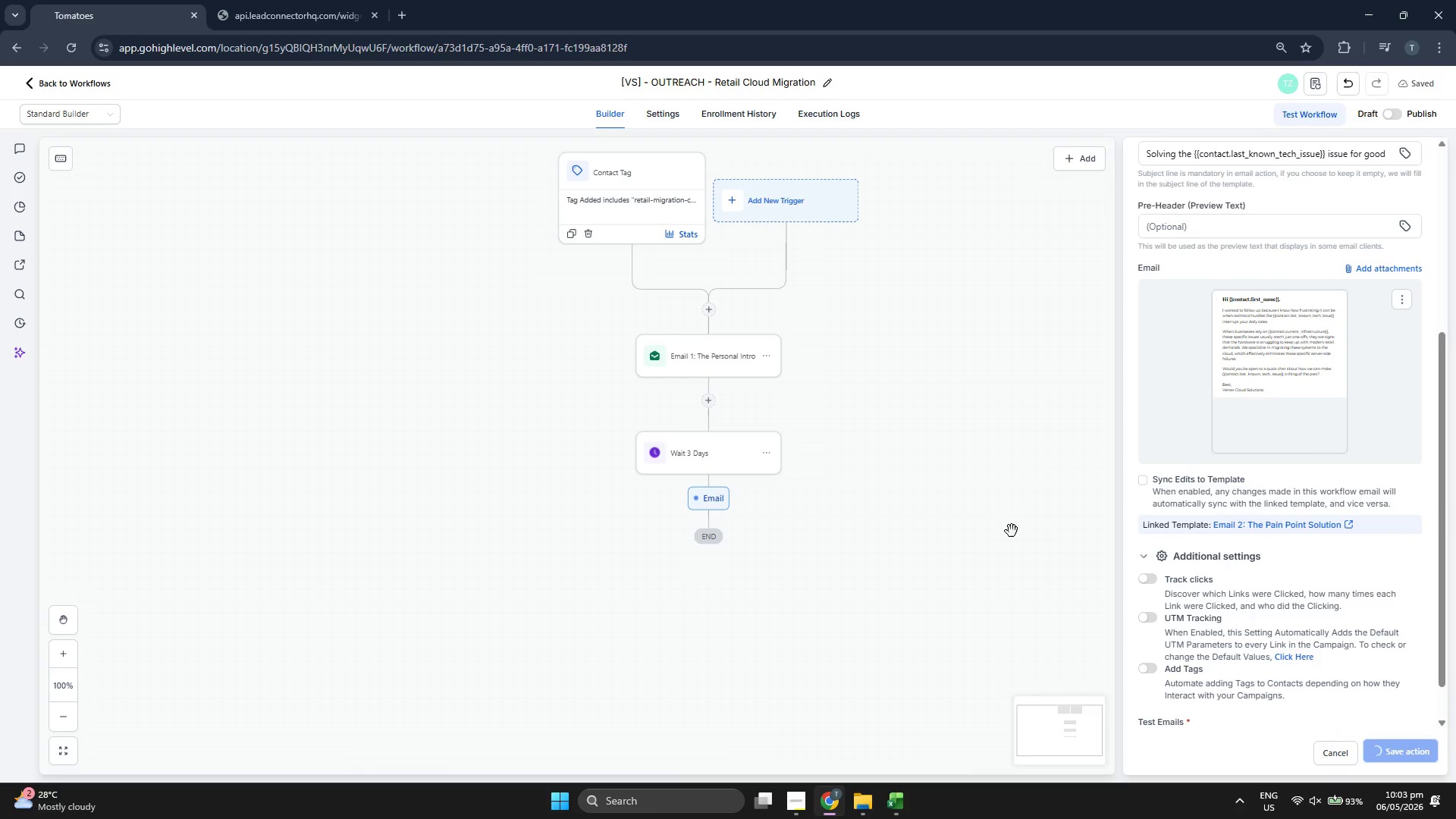 
left_click_drag(start_coordinate=[933, 509], to_coordinate=[934, 515])
 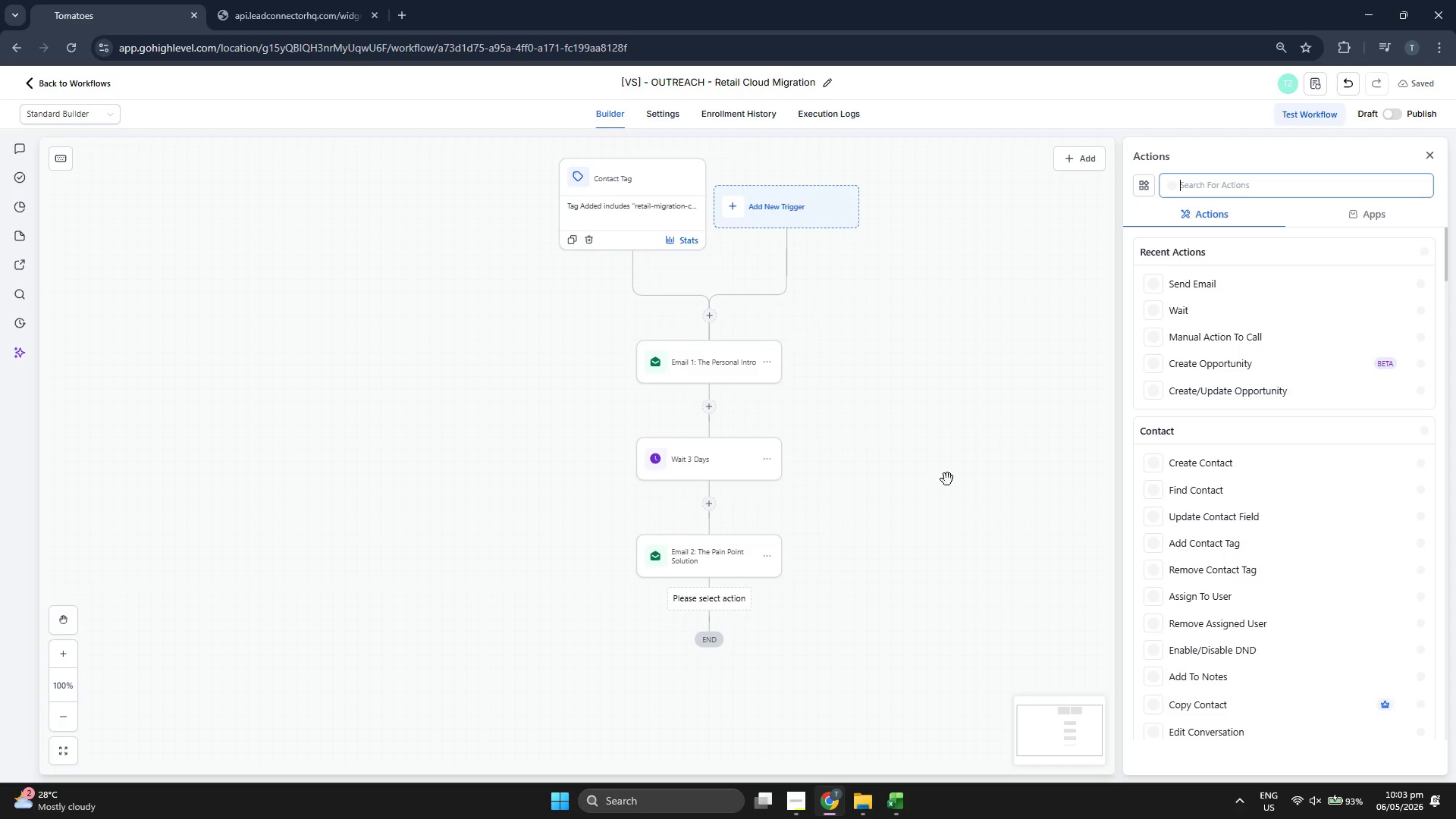 
left_click_drag(start_coordinate=[880, 465], to_coordinate=[916, 479])
 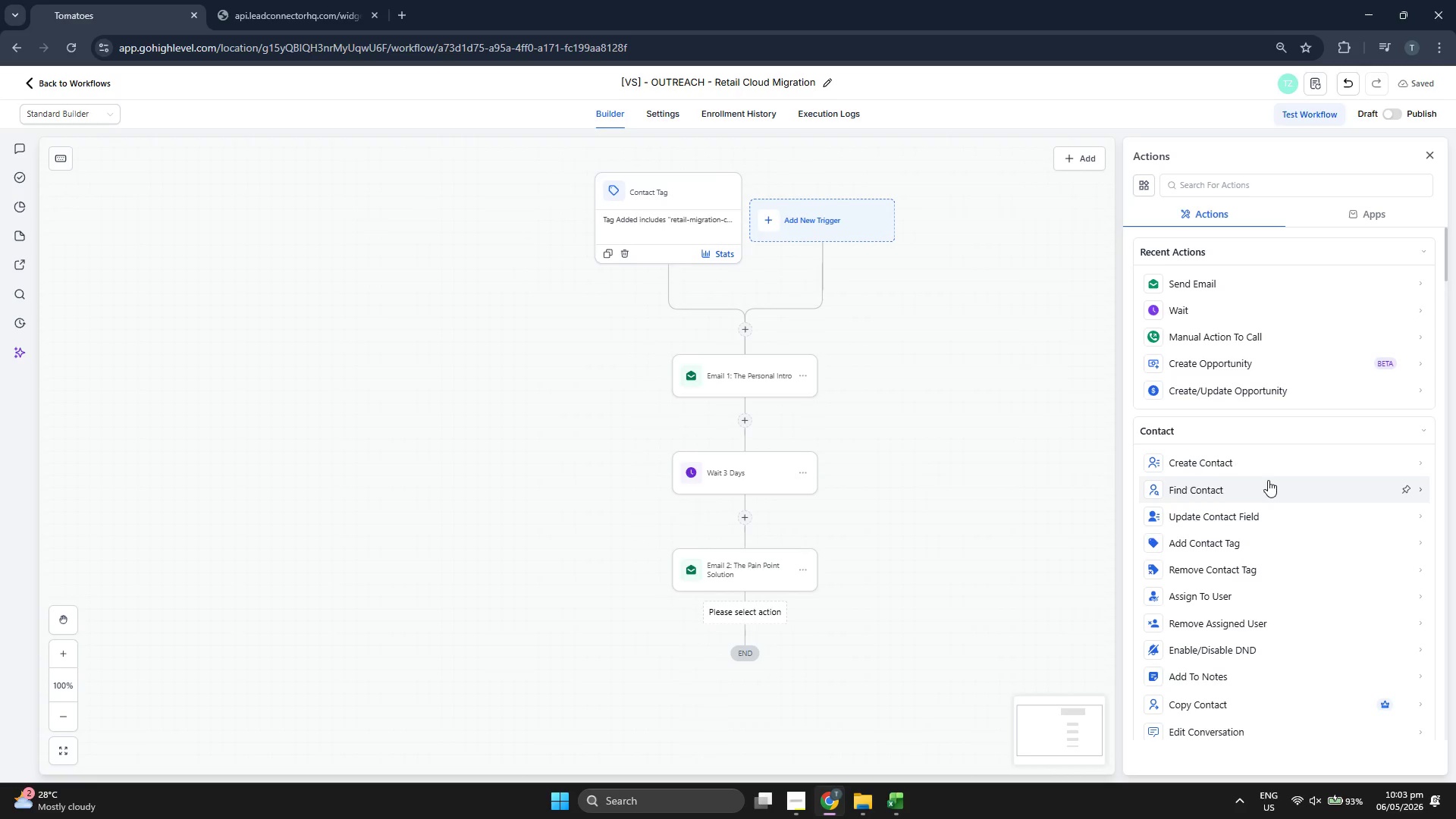 
scroll: coordinate [1278, 467], scroll_direction: down, amount: 7.0
 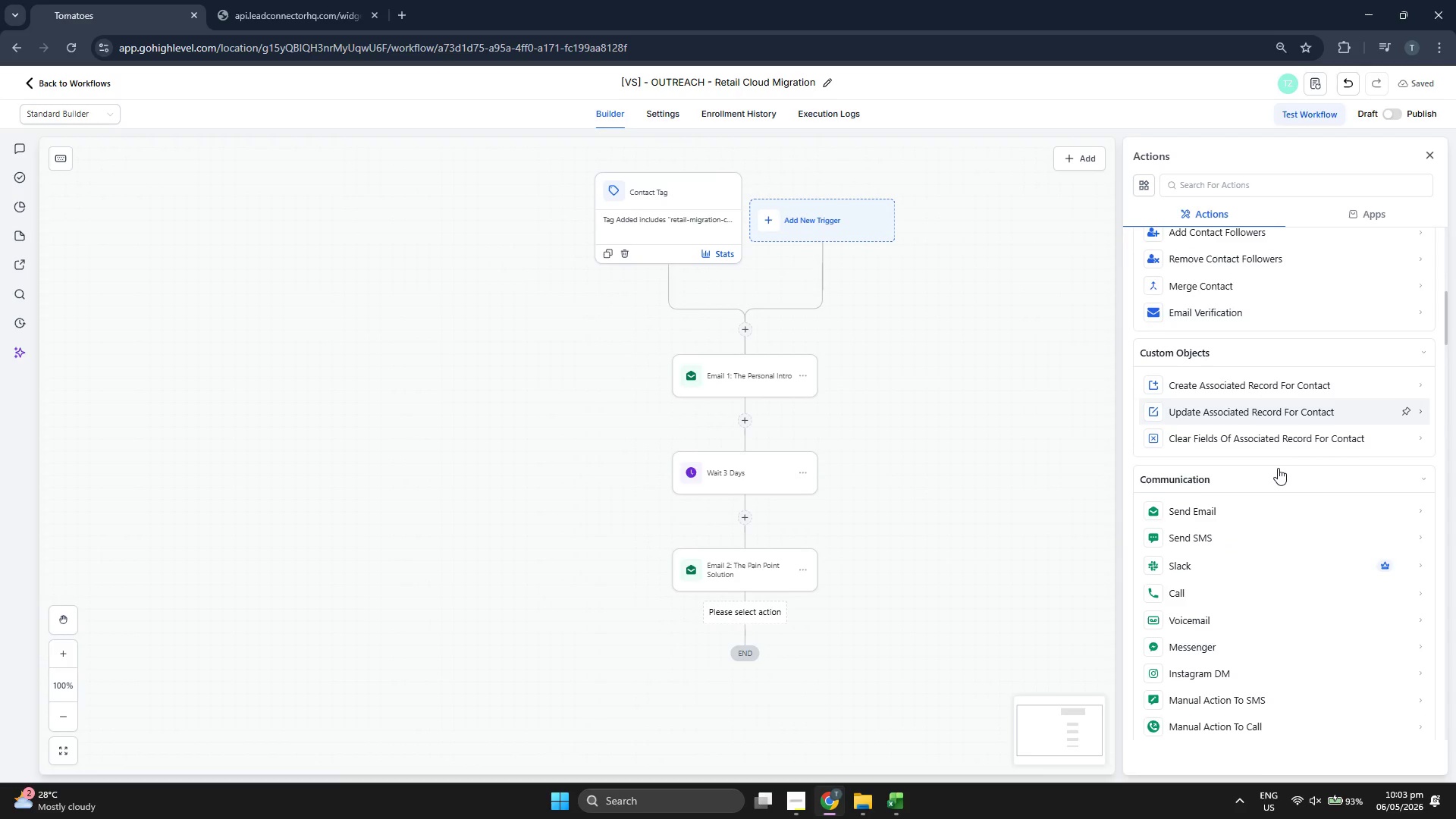 
scroll: coordinate [1278, 468], scroll_direction: down, amount: 1.0
 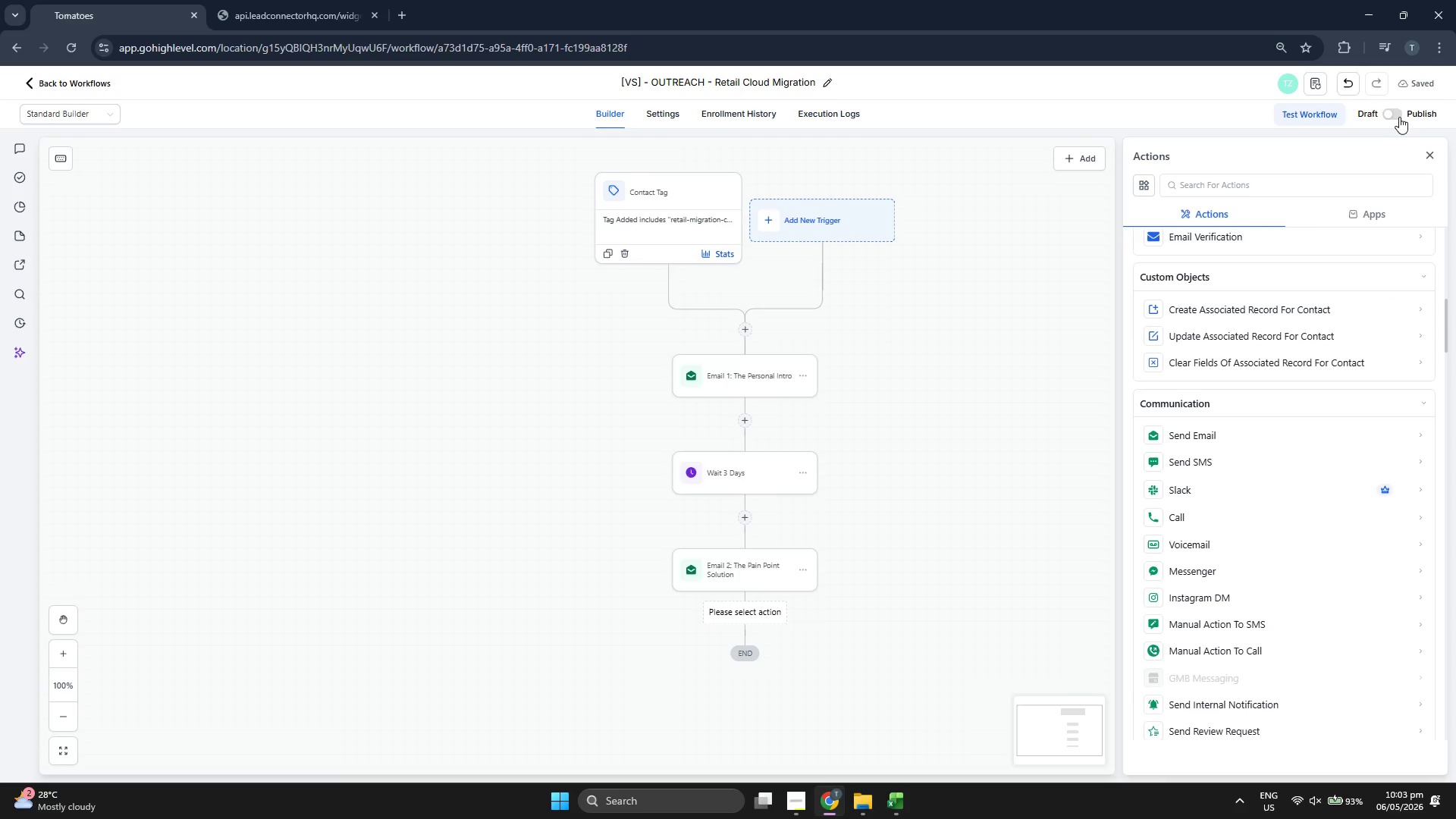 
double_click([1427, 83])
 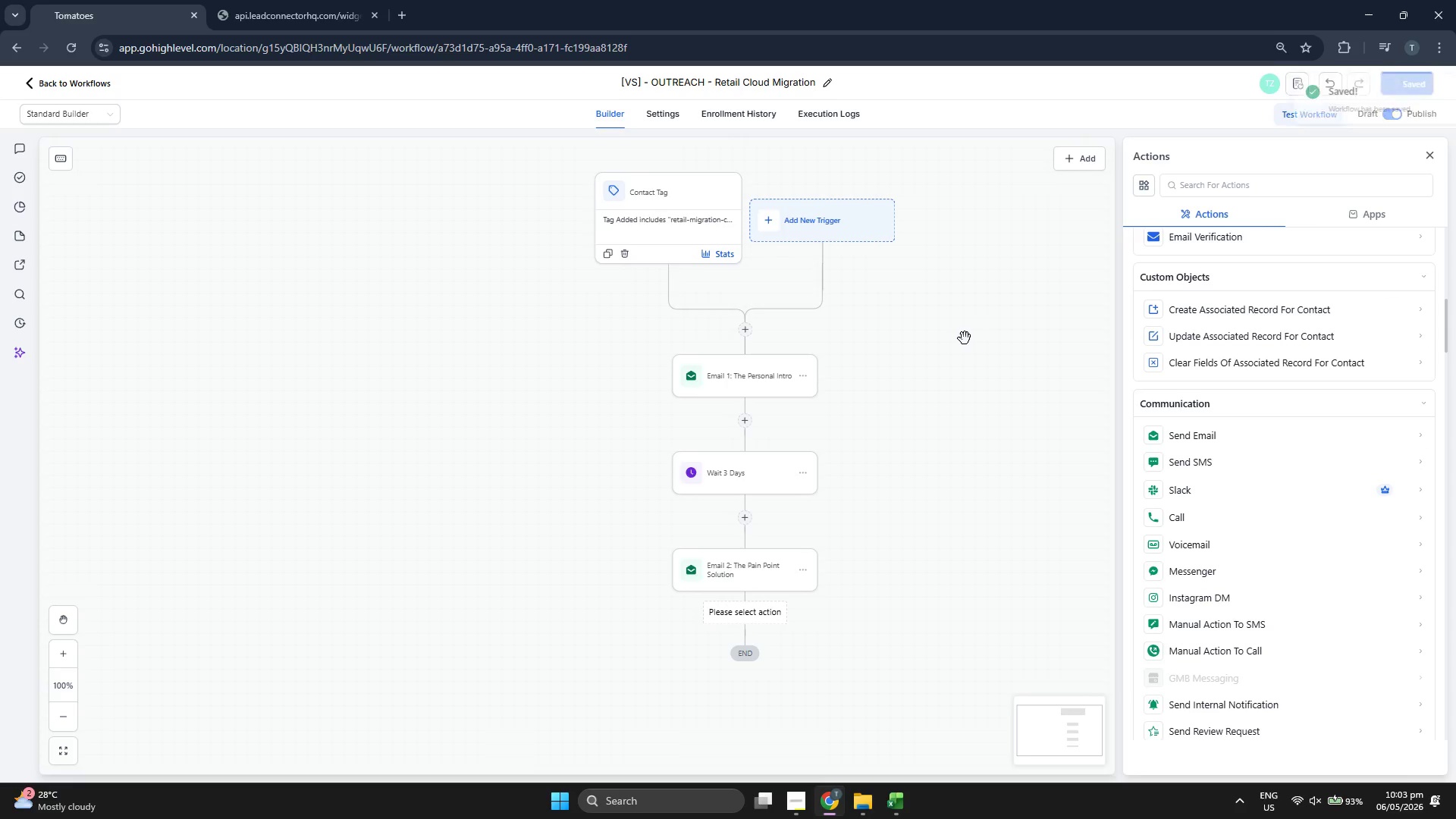 
left_click([979, 332])
 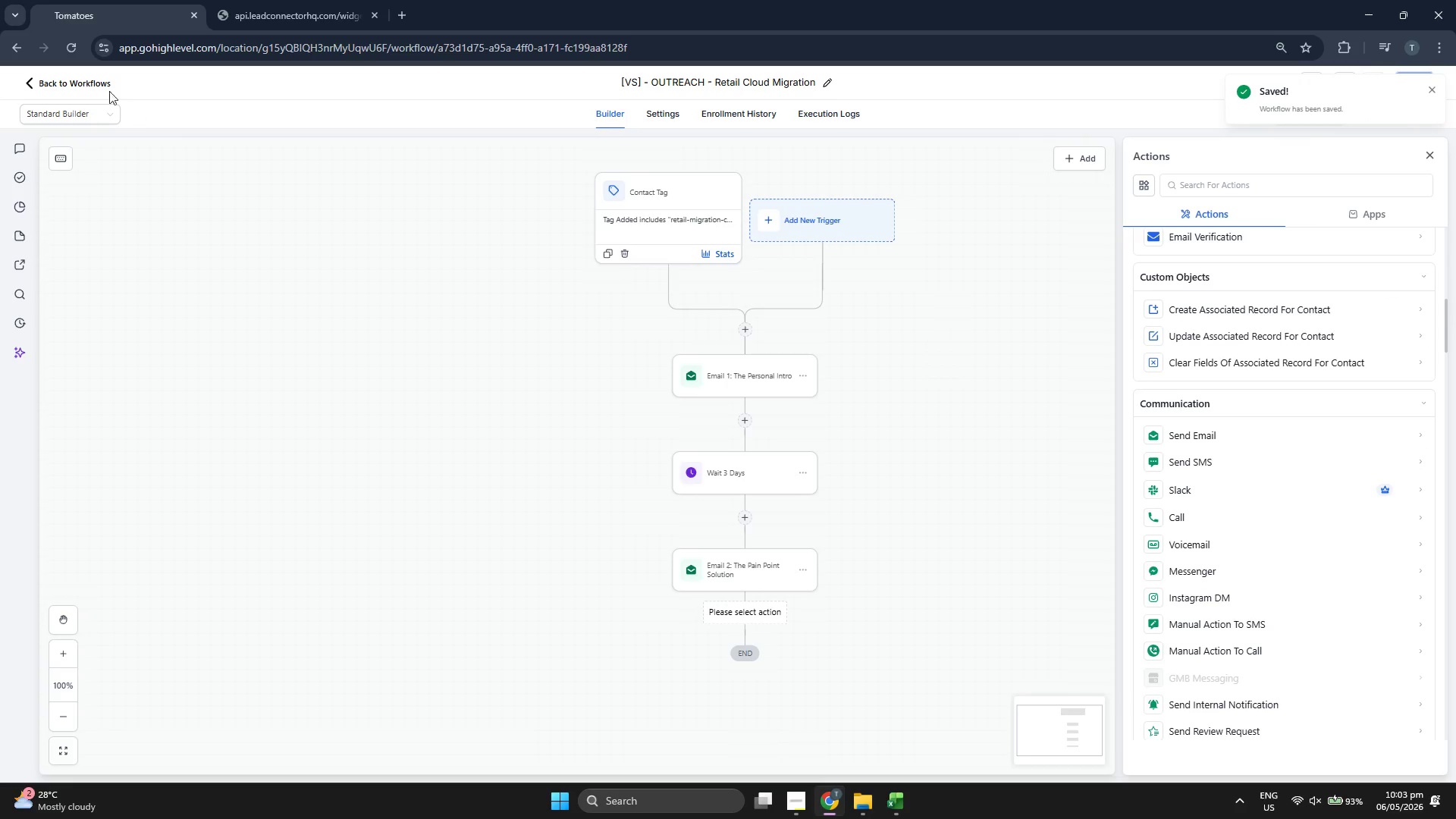 
left_click([92, 87])
 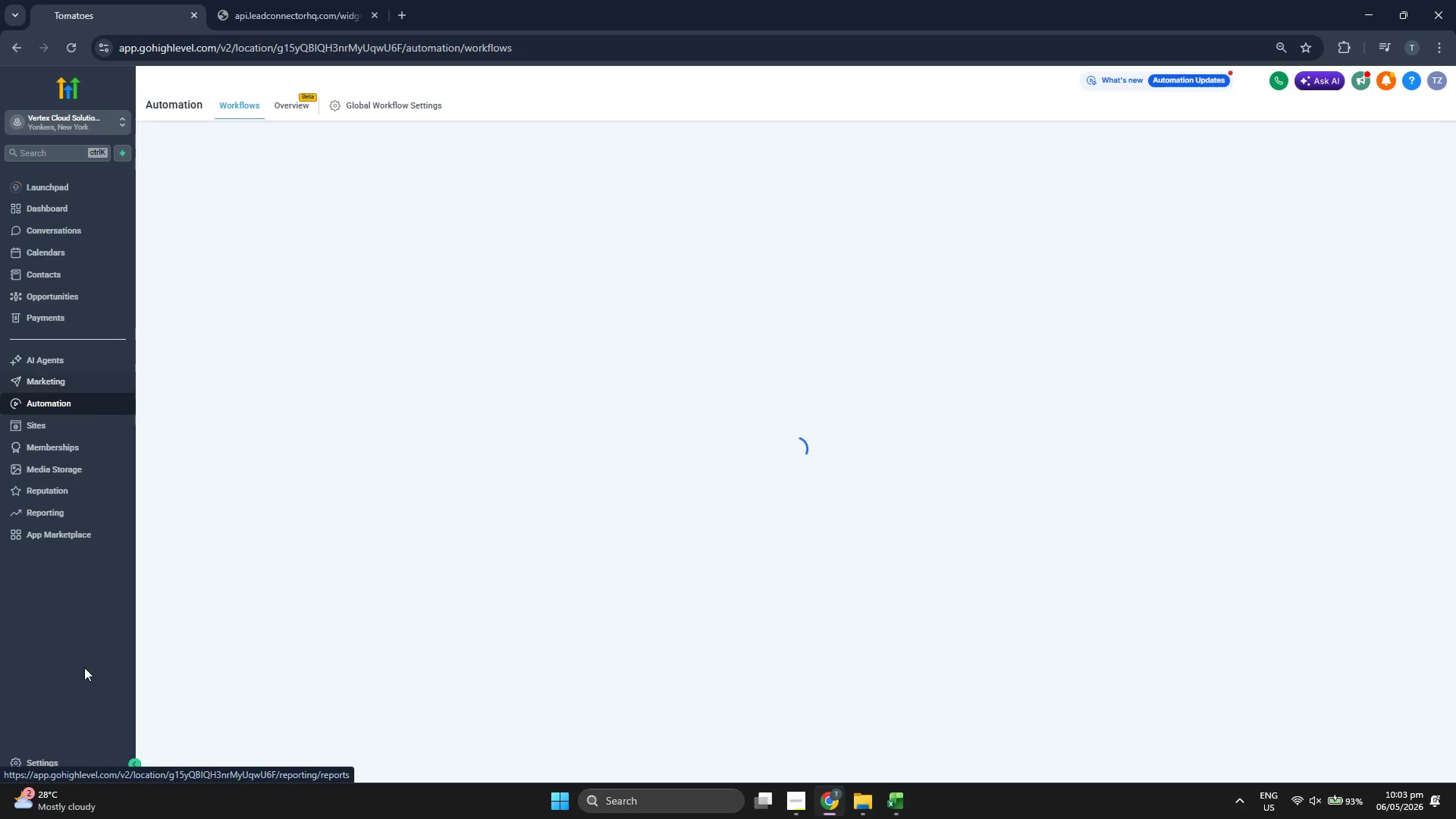 
left_click([67, 759])
 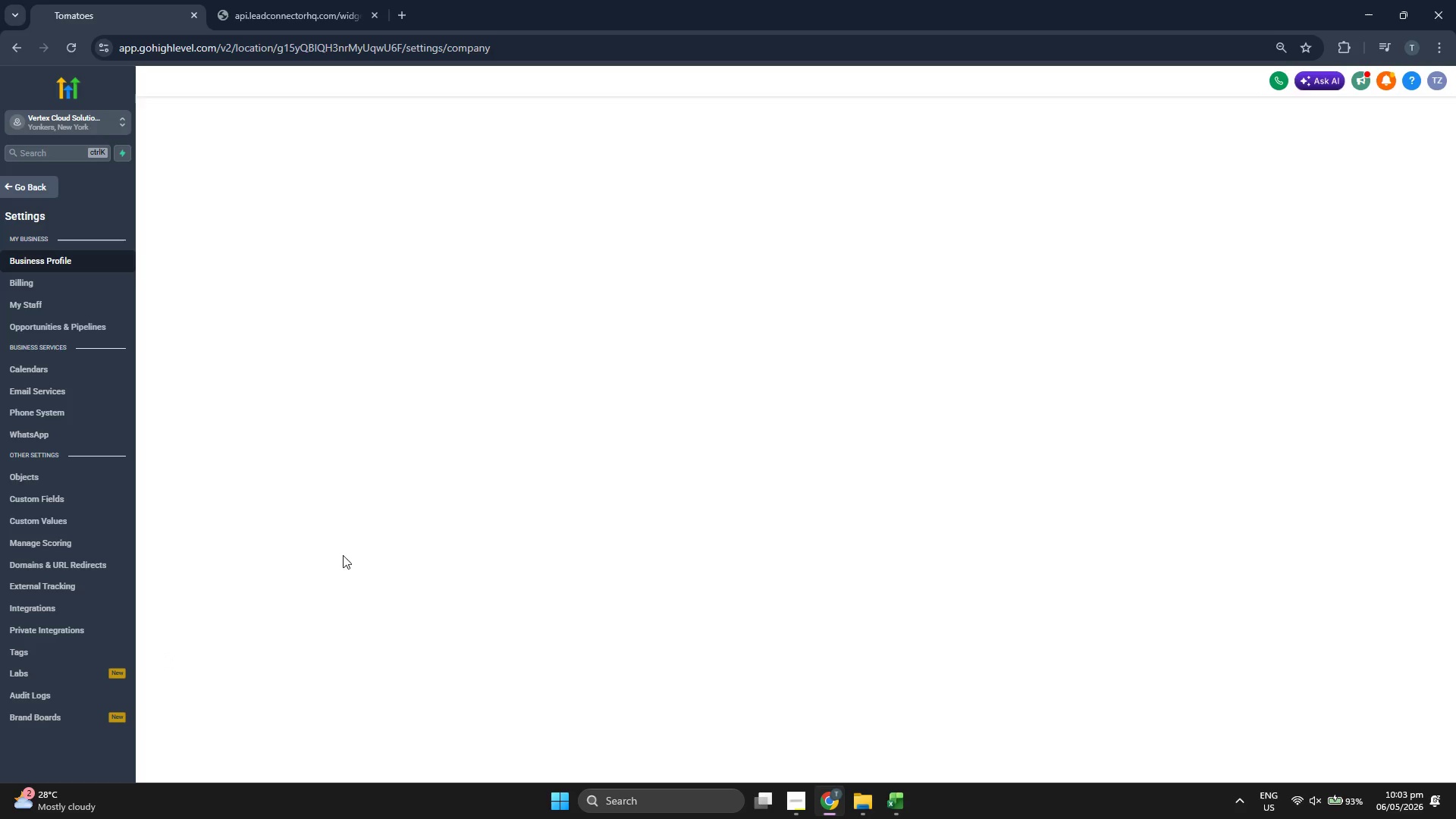 
left_click([68, 647])
 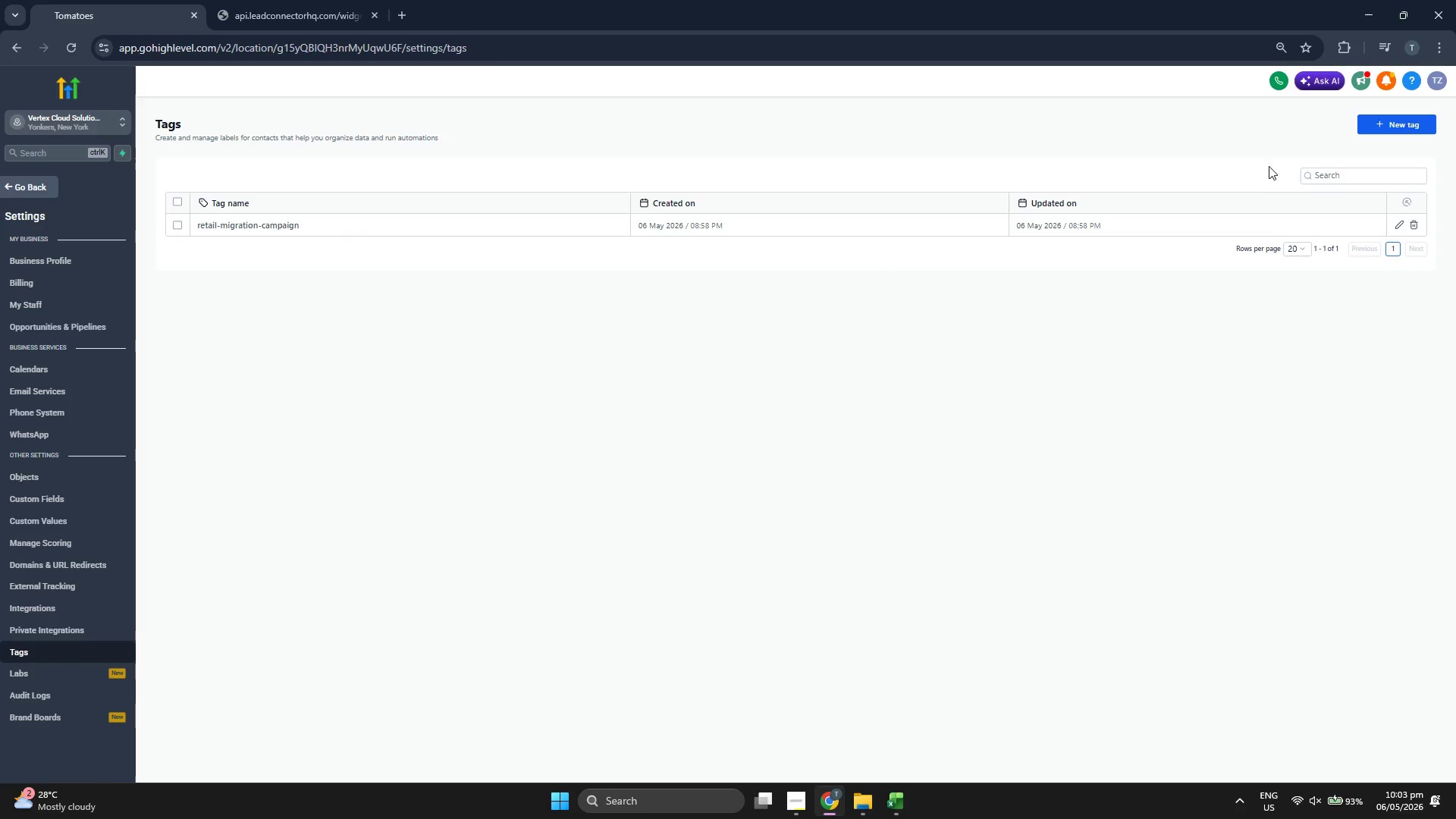 
left_click([1404, 122])
 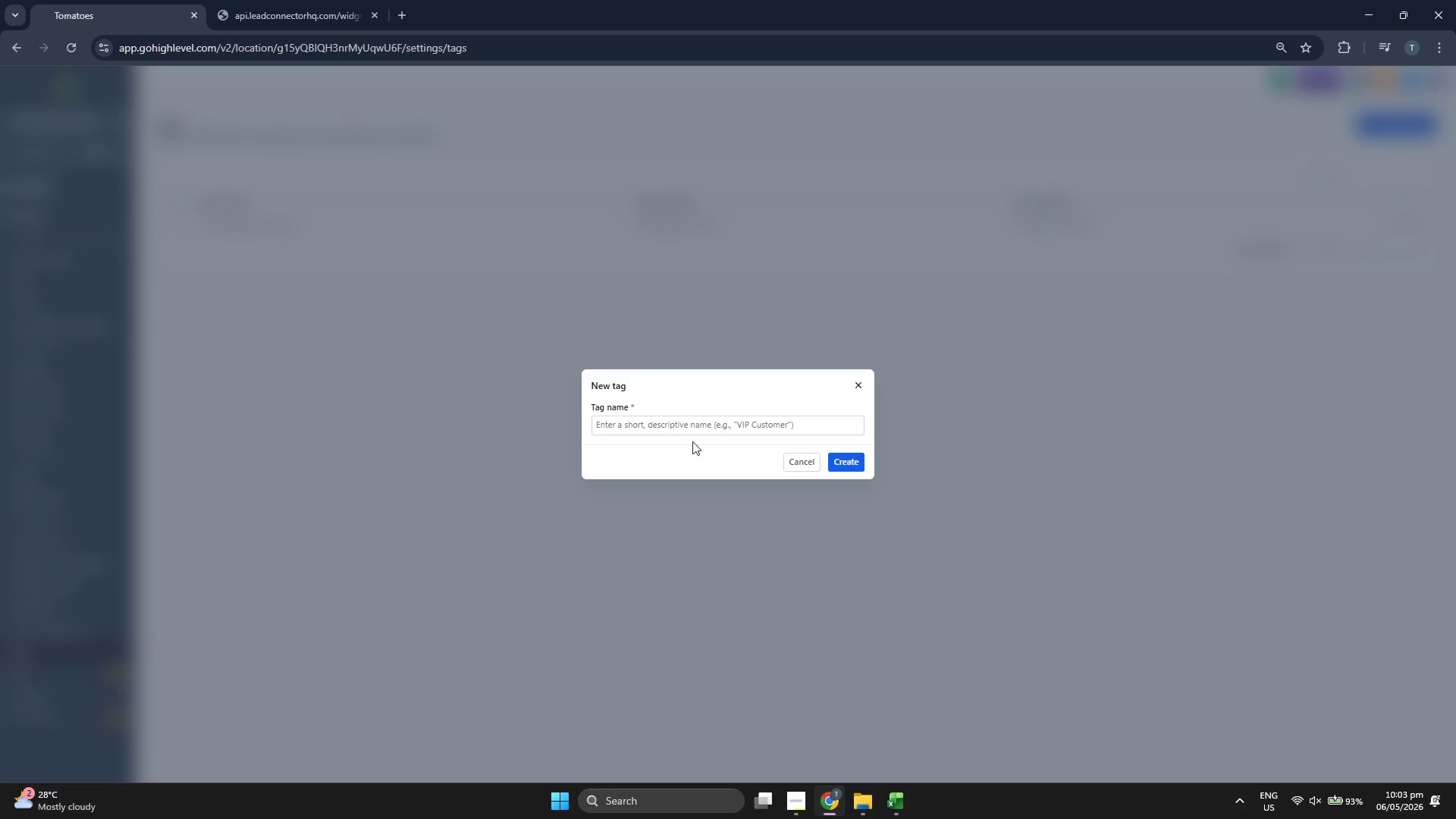 
left_click([698, 427])
 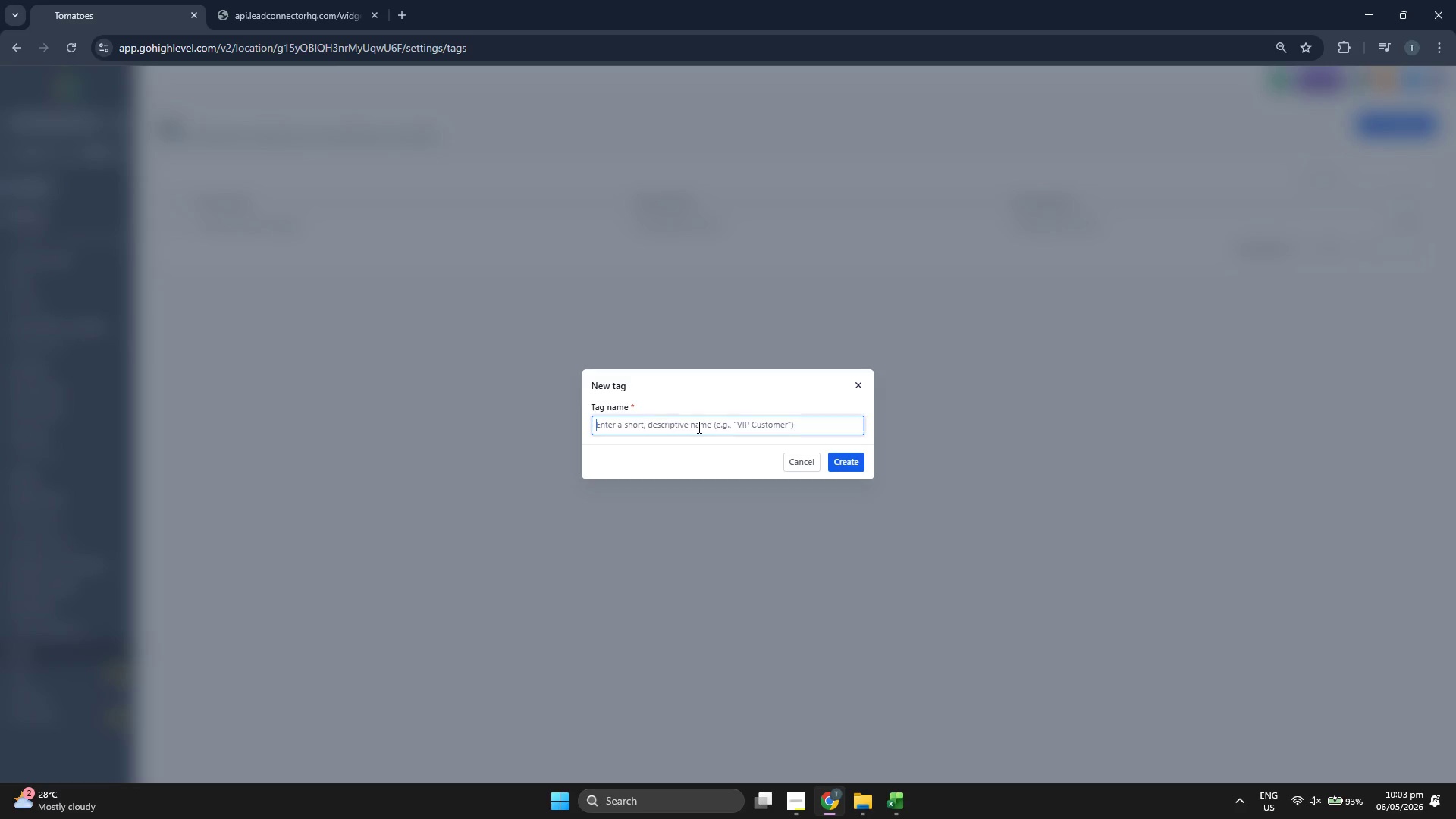 
type(A)
key(Backspace)
type(wA)
key(Backspace)
key(Backspace)
type(Warm-lead)
key(Backspace)
key(Backspace)
key(Backspace)
key(Backspace)
key(Backspace)
type(-Lead- )
key(Backspace)
type(Follow-up)
 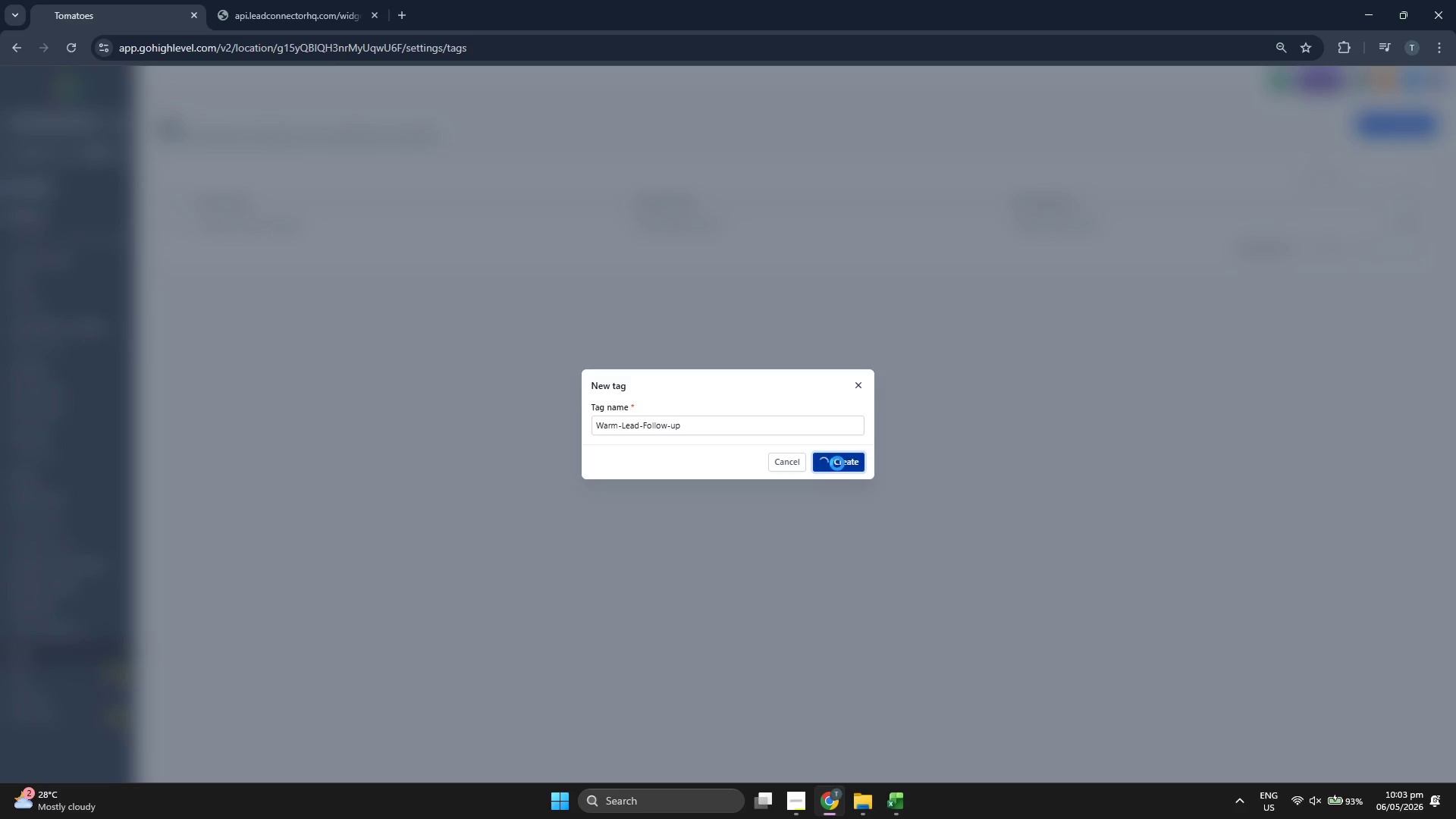 
wait(10.08)
 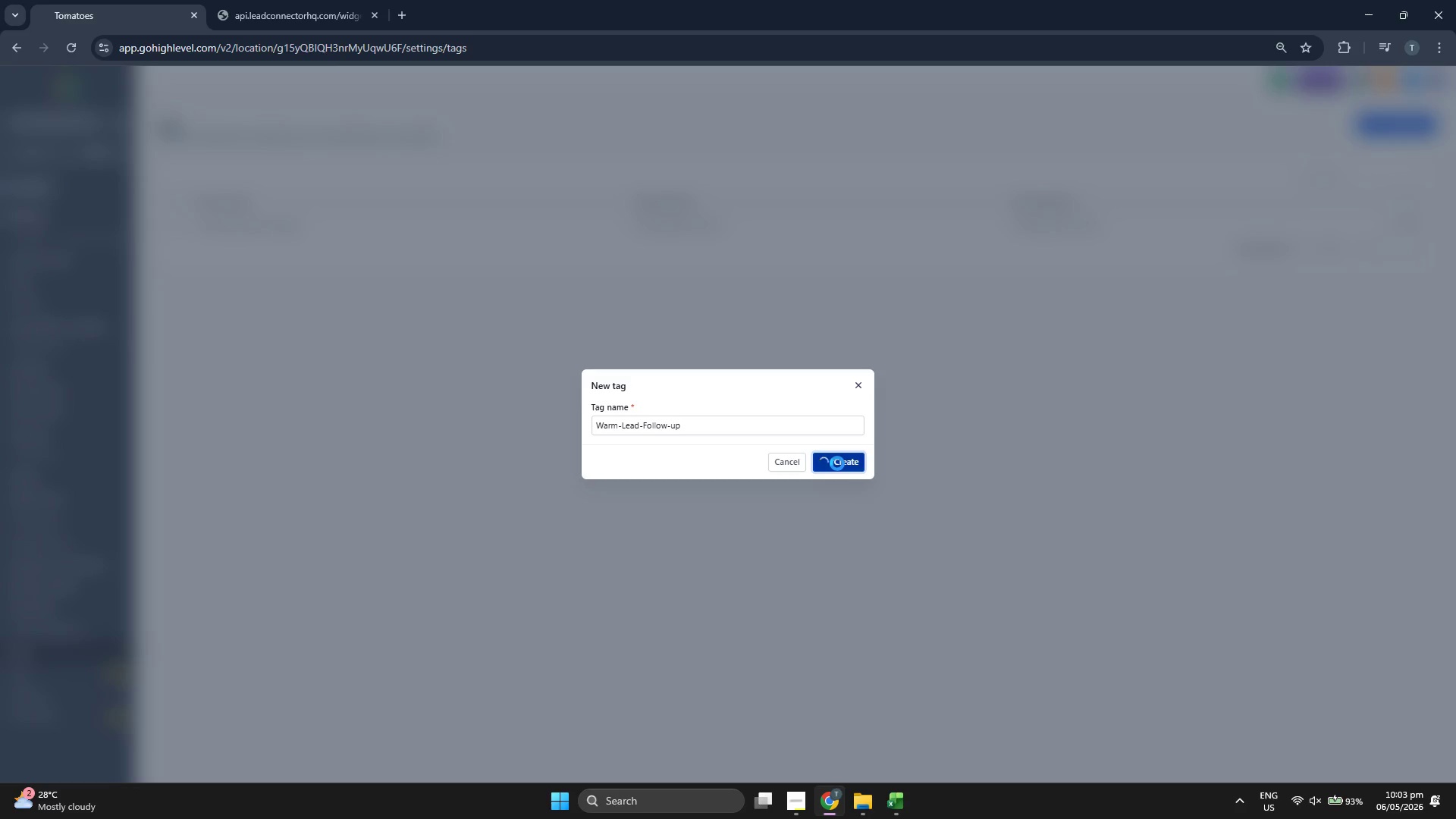 
left_click([1410, 121])
 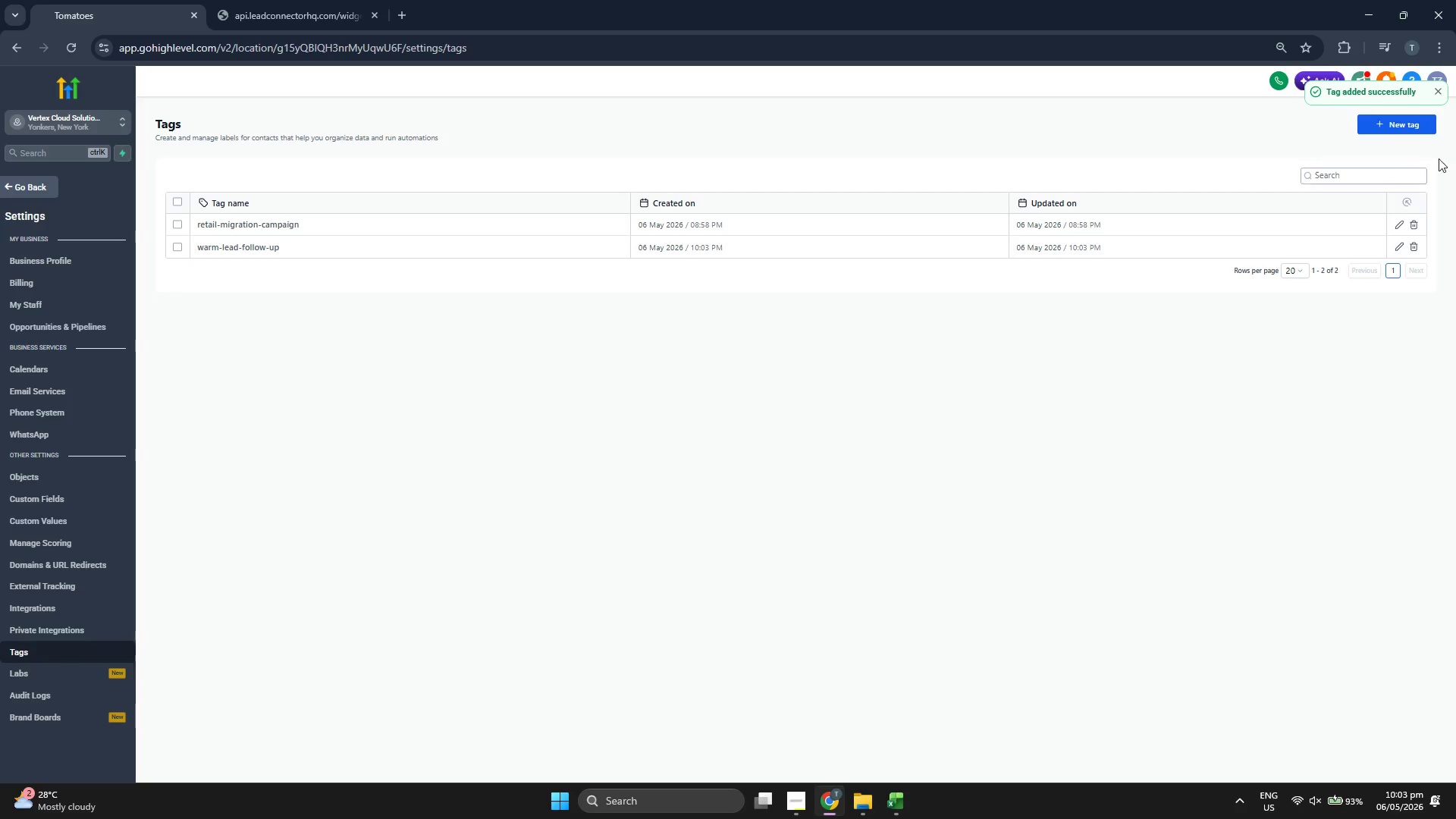 
left_click([1421, 125])
 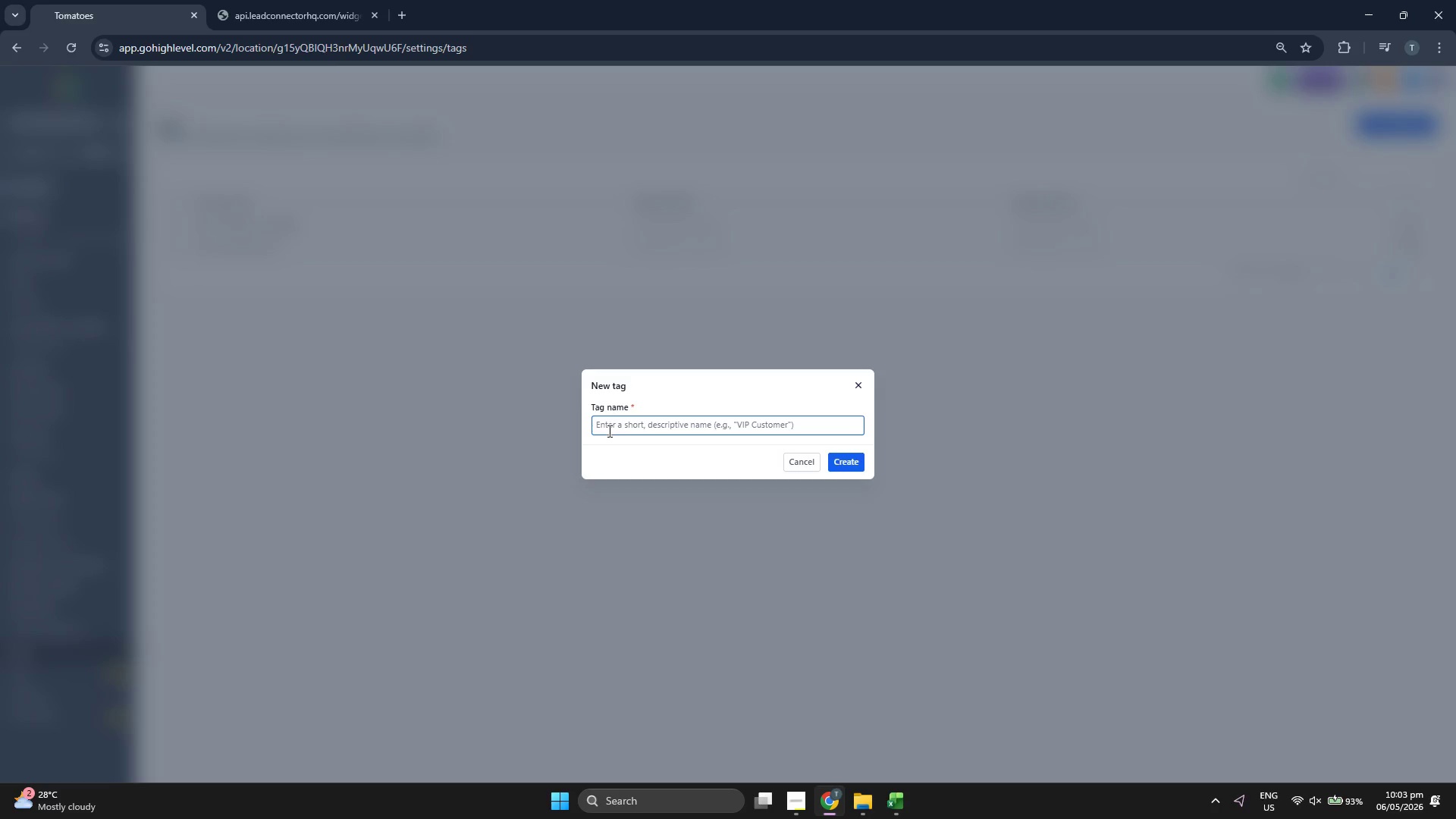 
left_click([623, 428])
 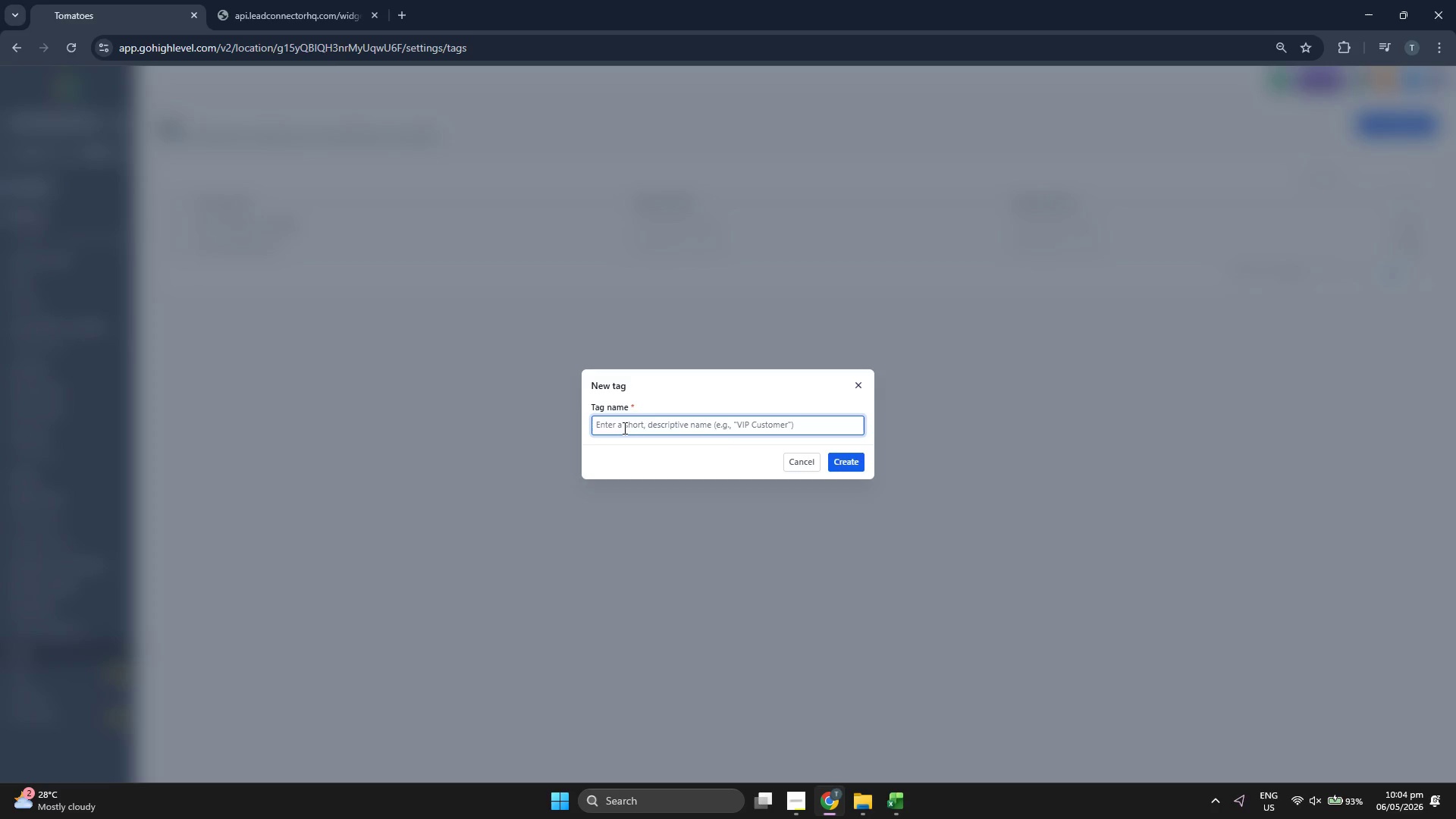 
type(Rerta)
key(Backspace)
key(Backspace)
key(Backspace)
type(tail-Migera)
key(Backspace)
key(Backspace)
key(Backspace)
type(ration-Campaign)
 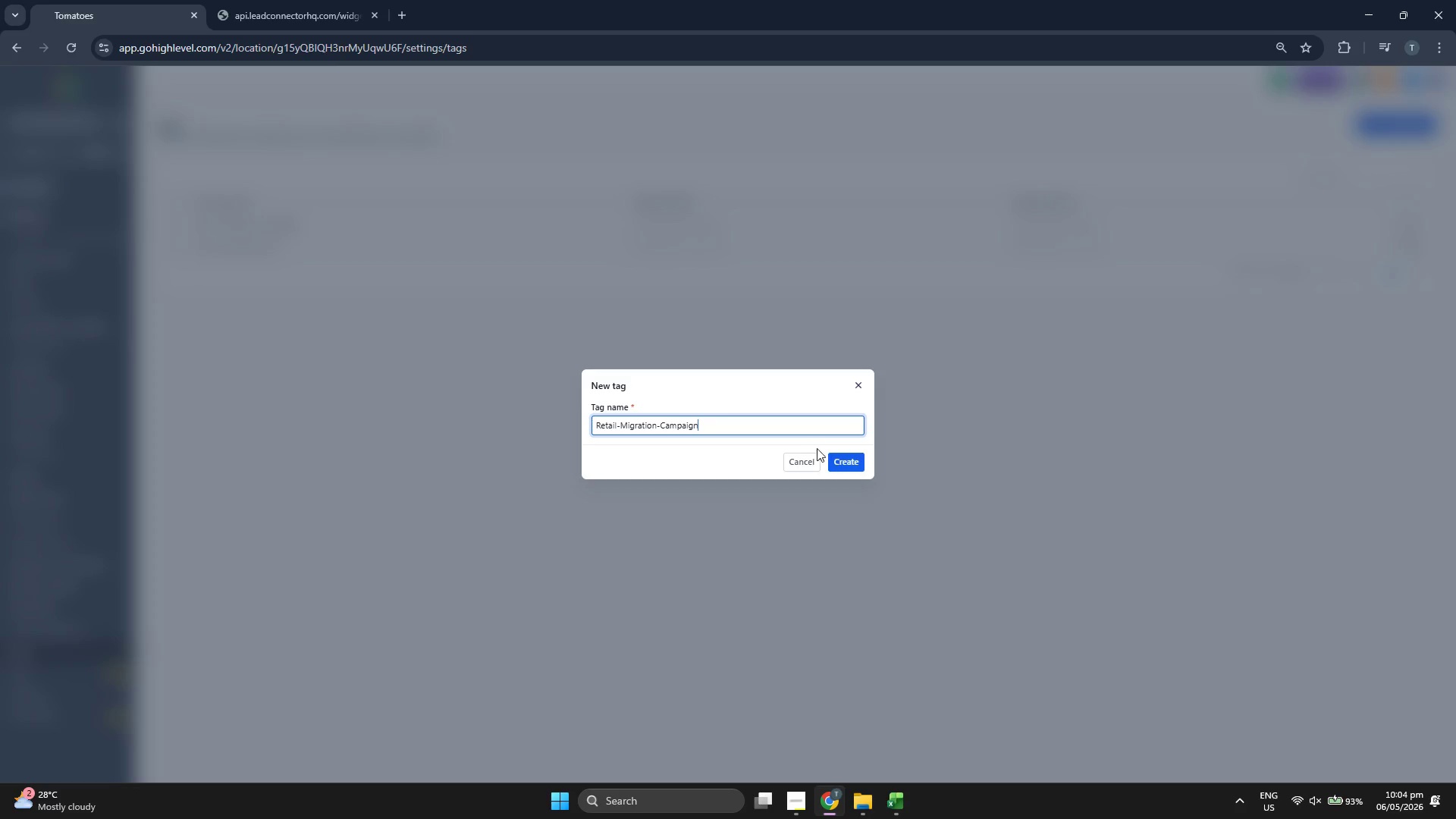 
left_click([837, 452])
 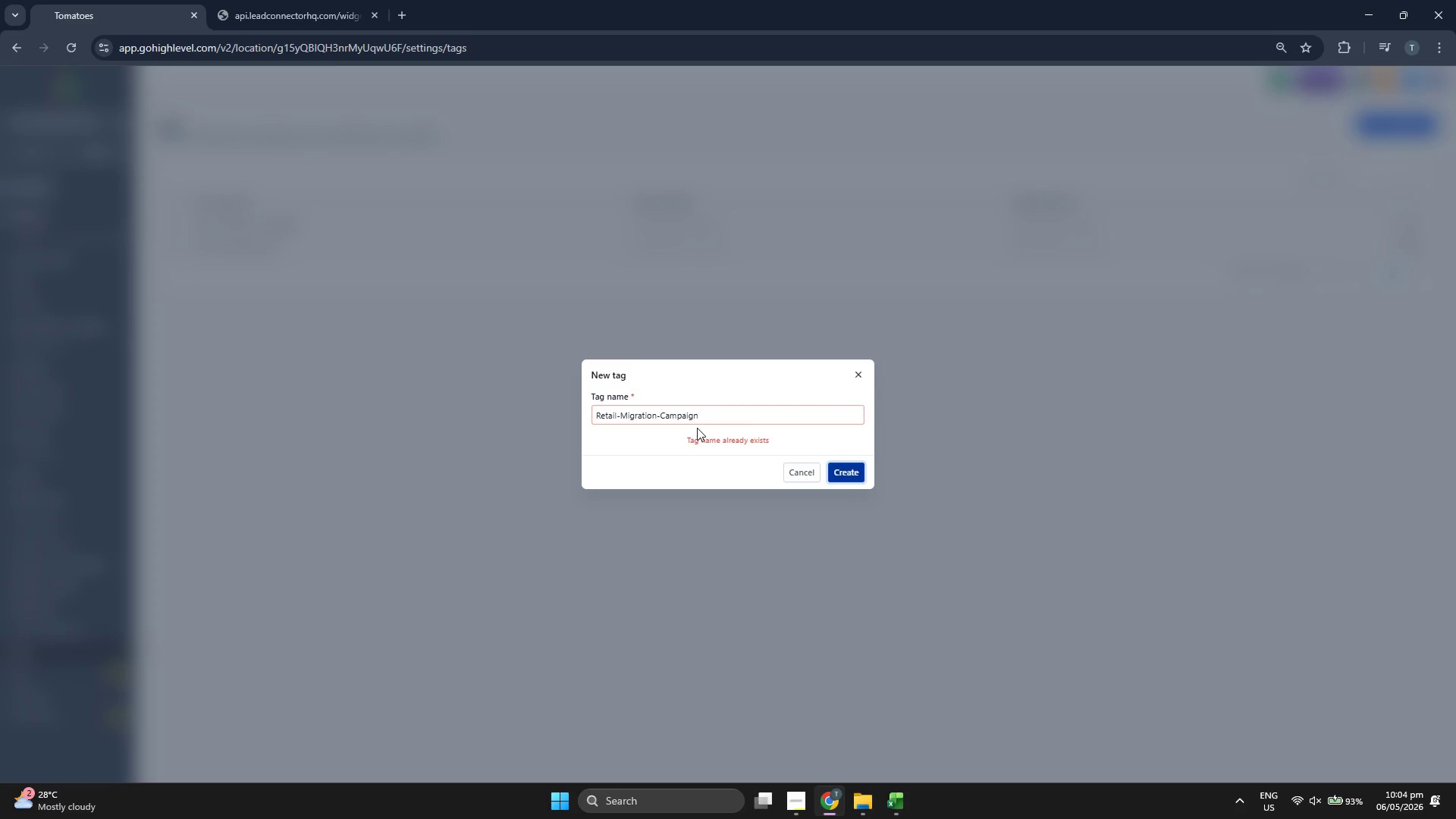 
left_click([704, 412])
 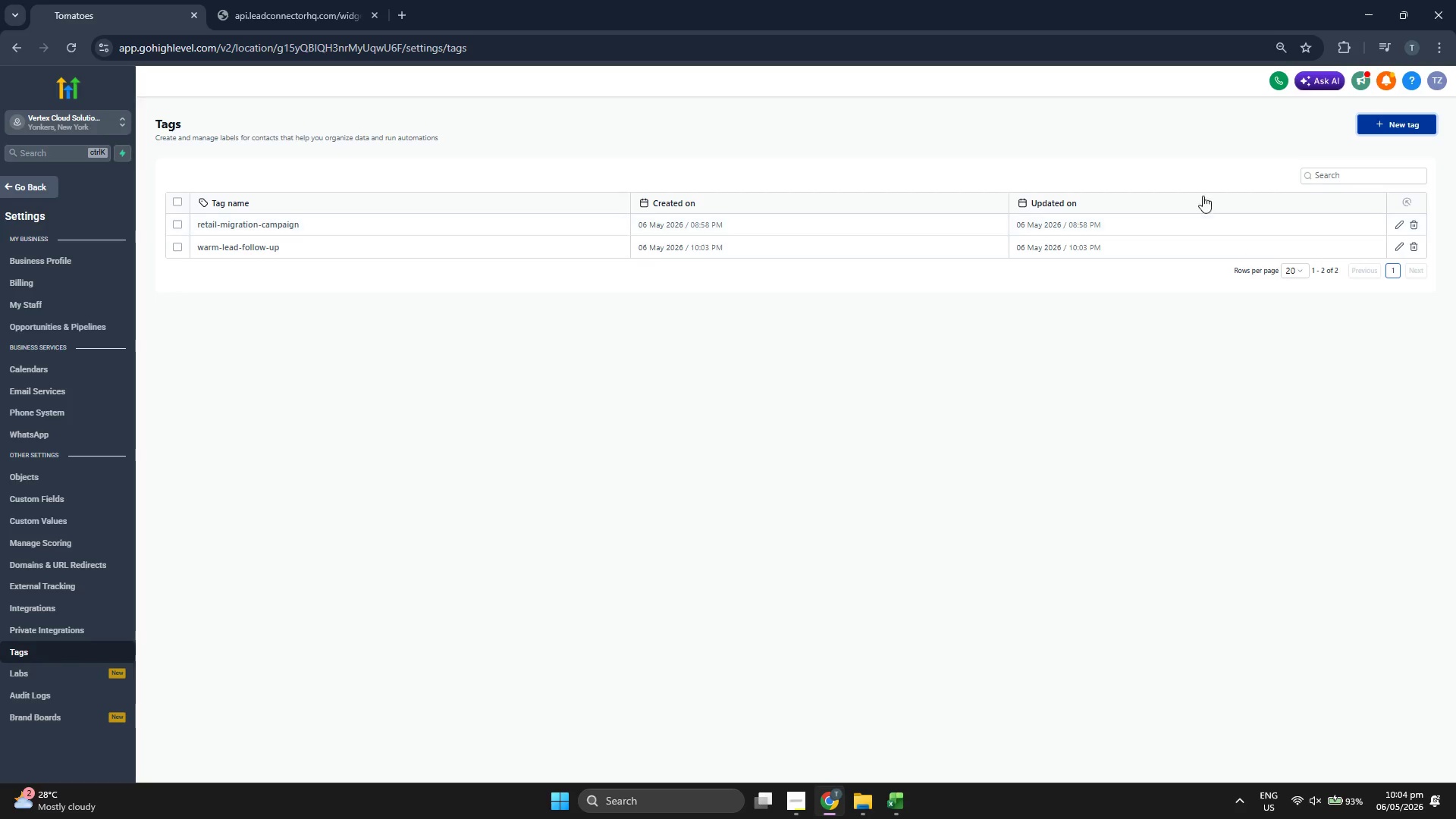 
left_click([1386, 127])
 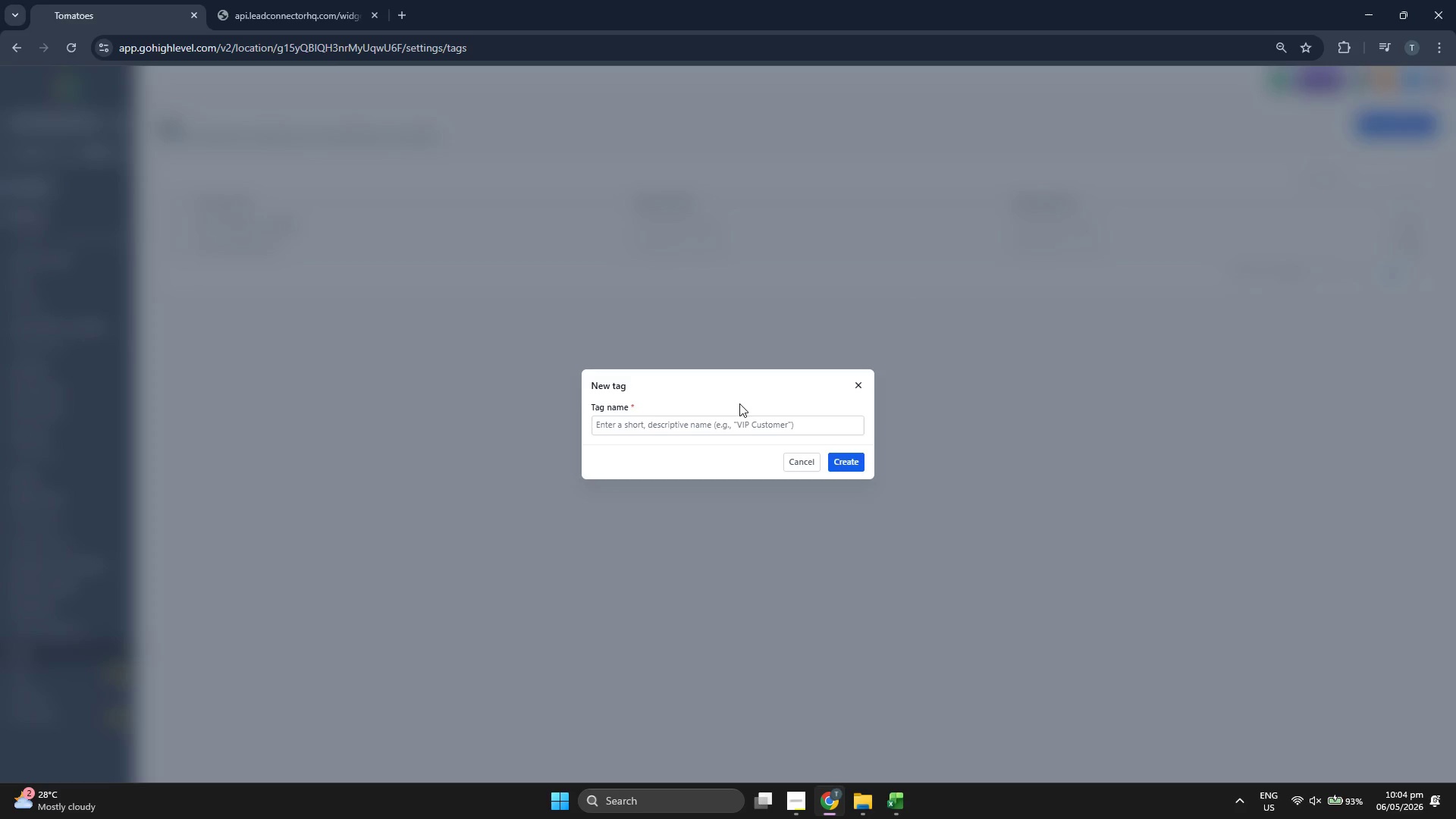 
left_click([713, 419])
 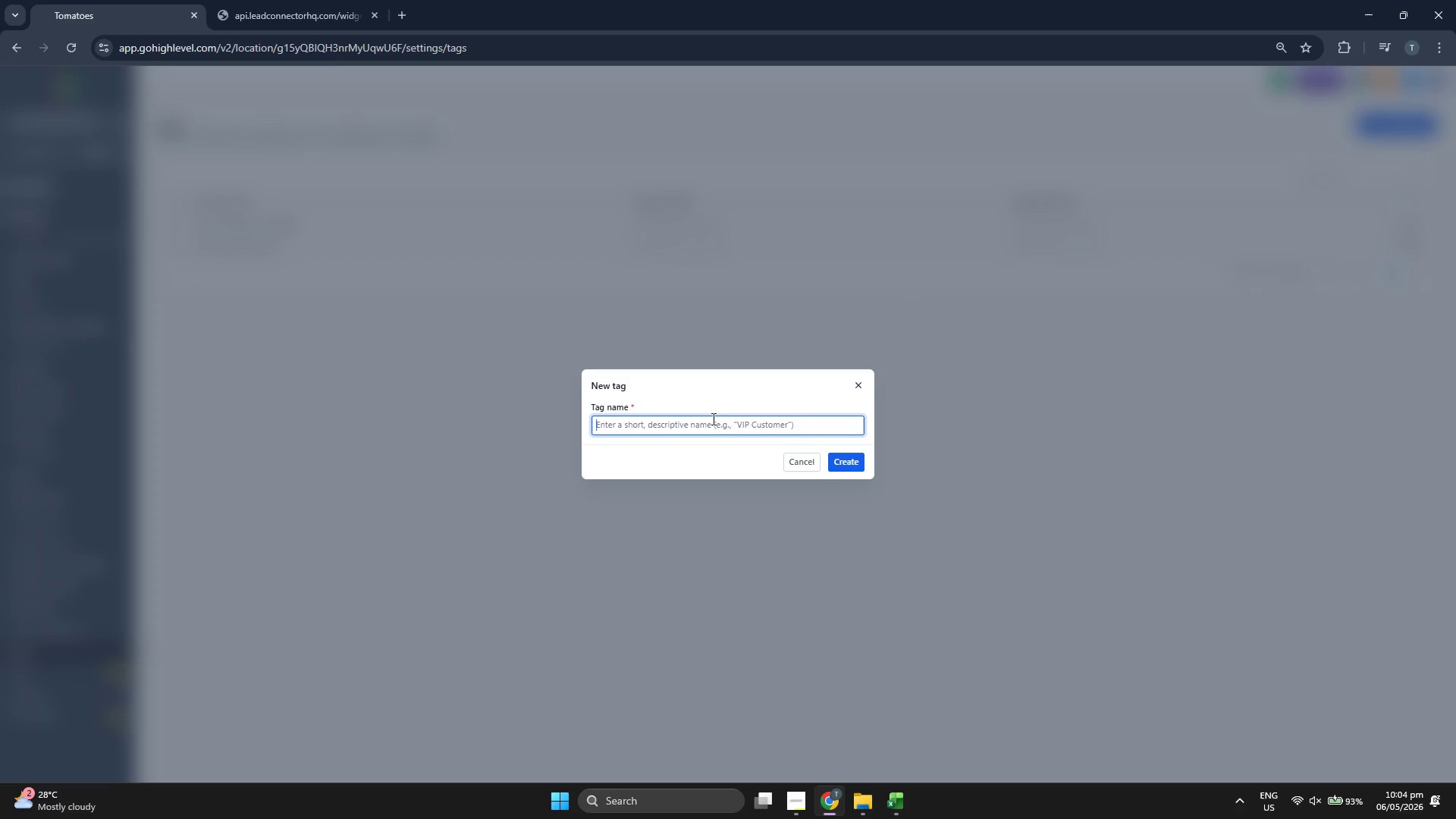 
type(COl)
key(Backspace)
key(Backspace)
type(old-Loi)
key(Backspace)
type(ng-Te)
key(Backspace)
type(erm-Nurut)
key(Backspace)
key(Backspace)
type(ture)
 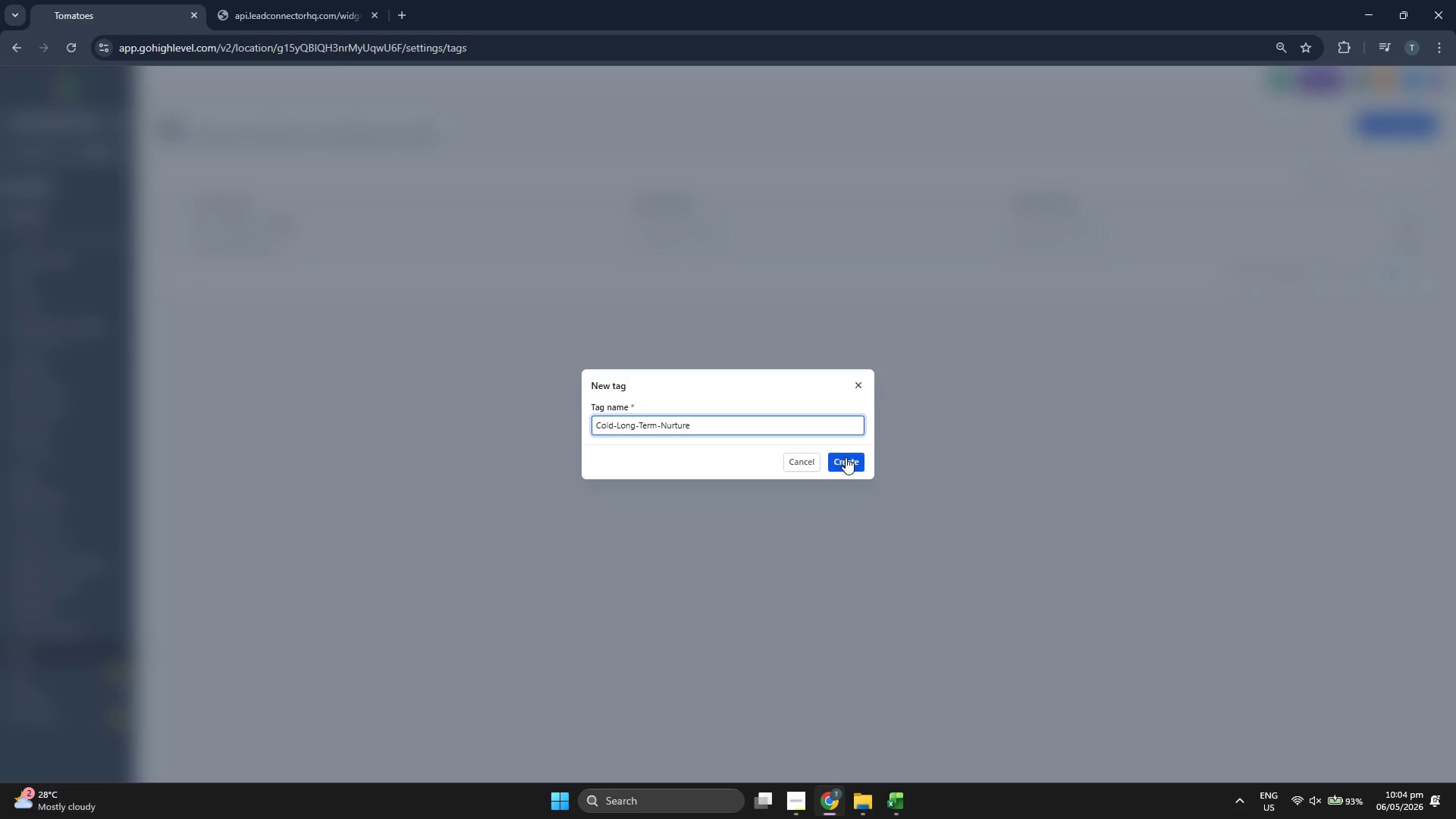 
left_click([846, 457])
 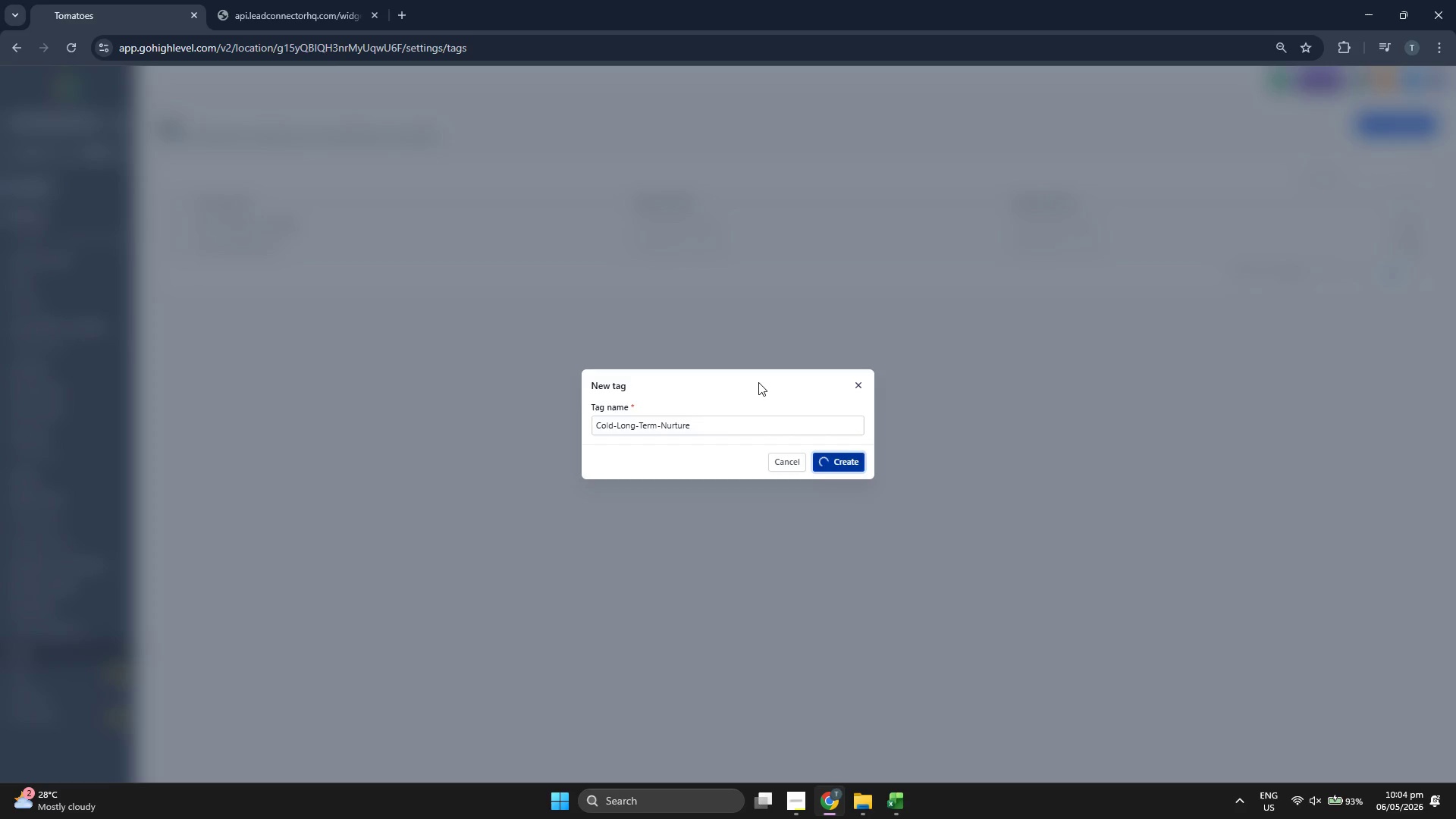 
wait(9.2)
 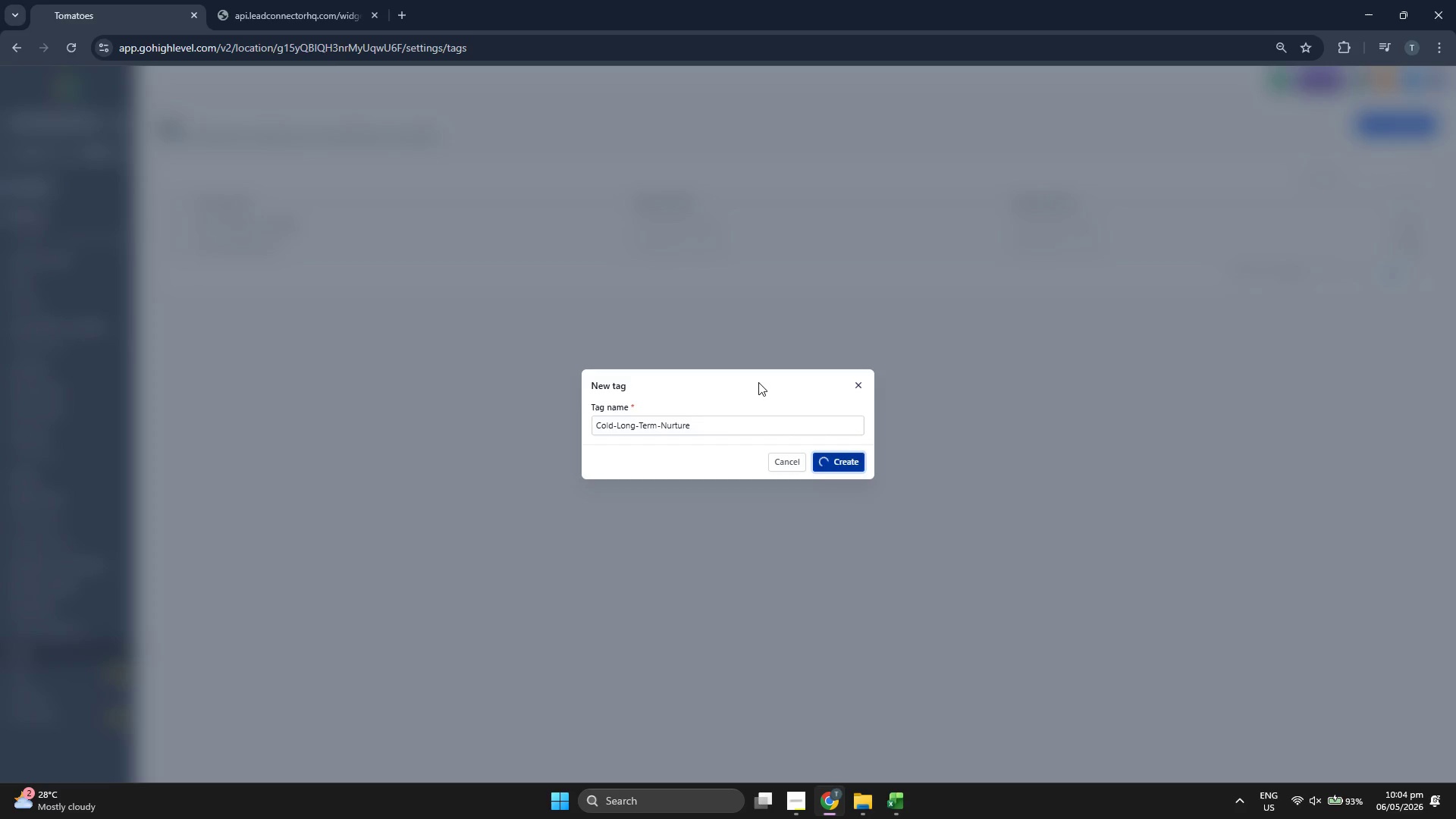 
left_click([51, 183])
 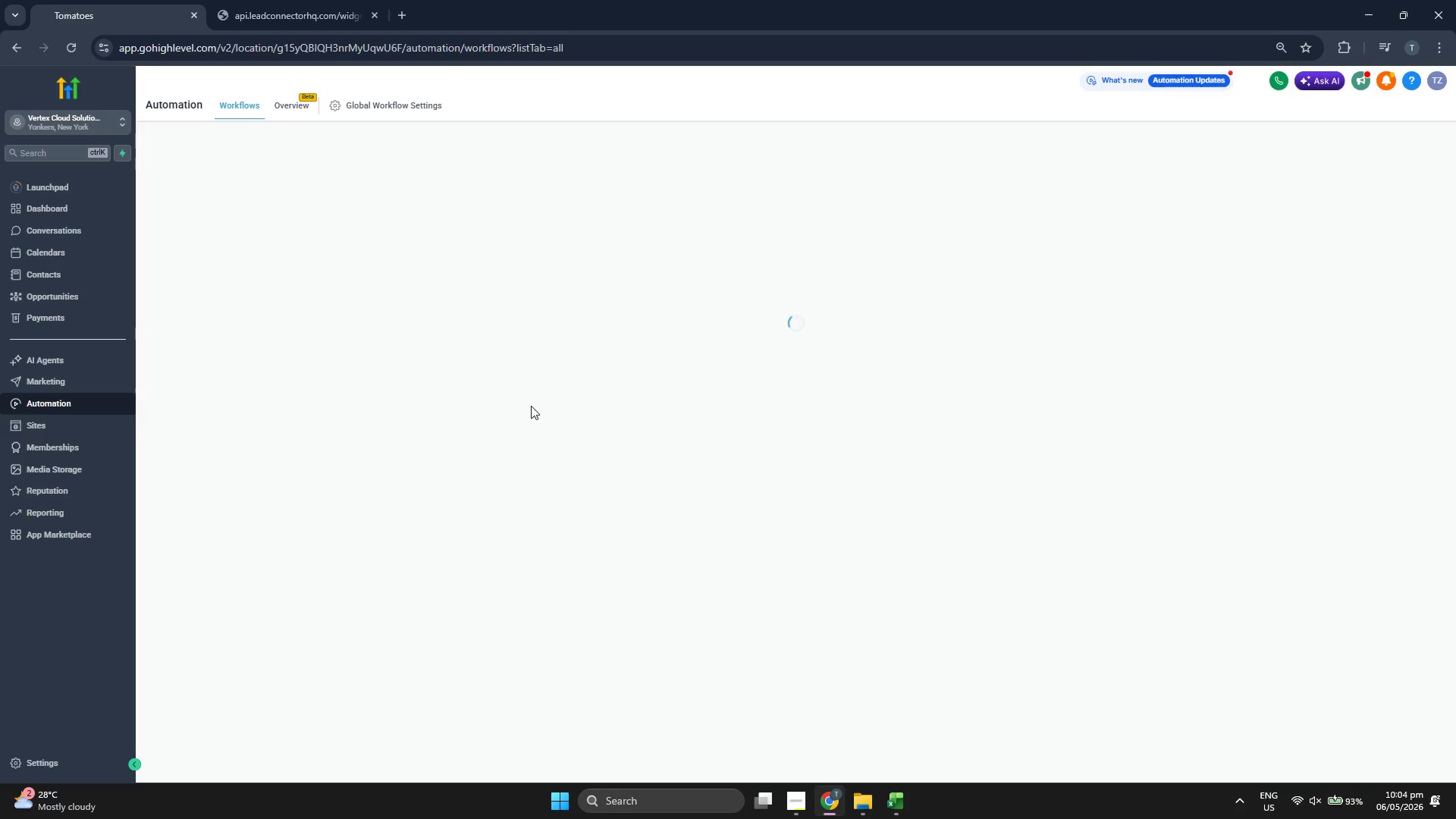 
wait(7.26)
 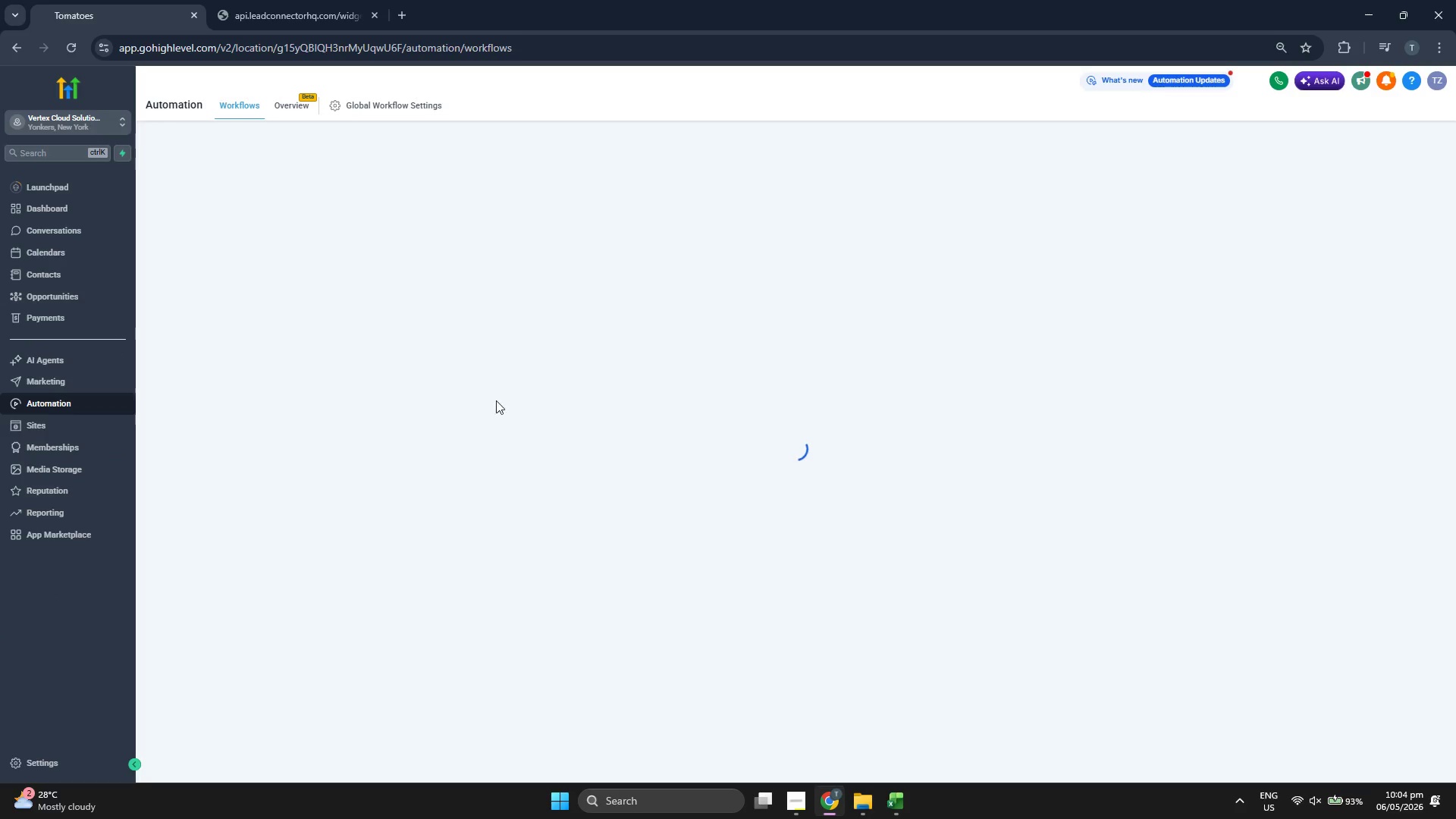 
left_click([473, 294])
 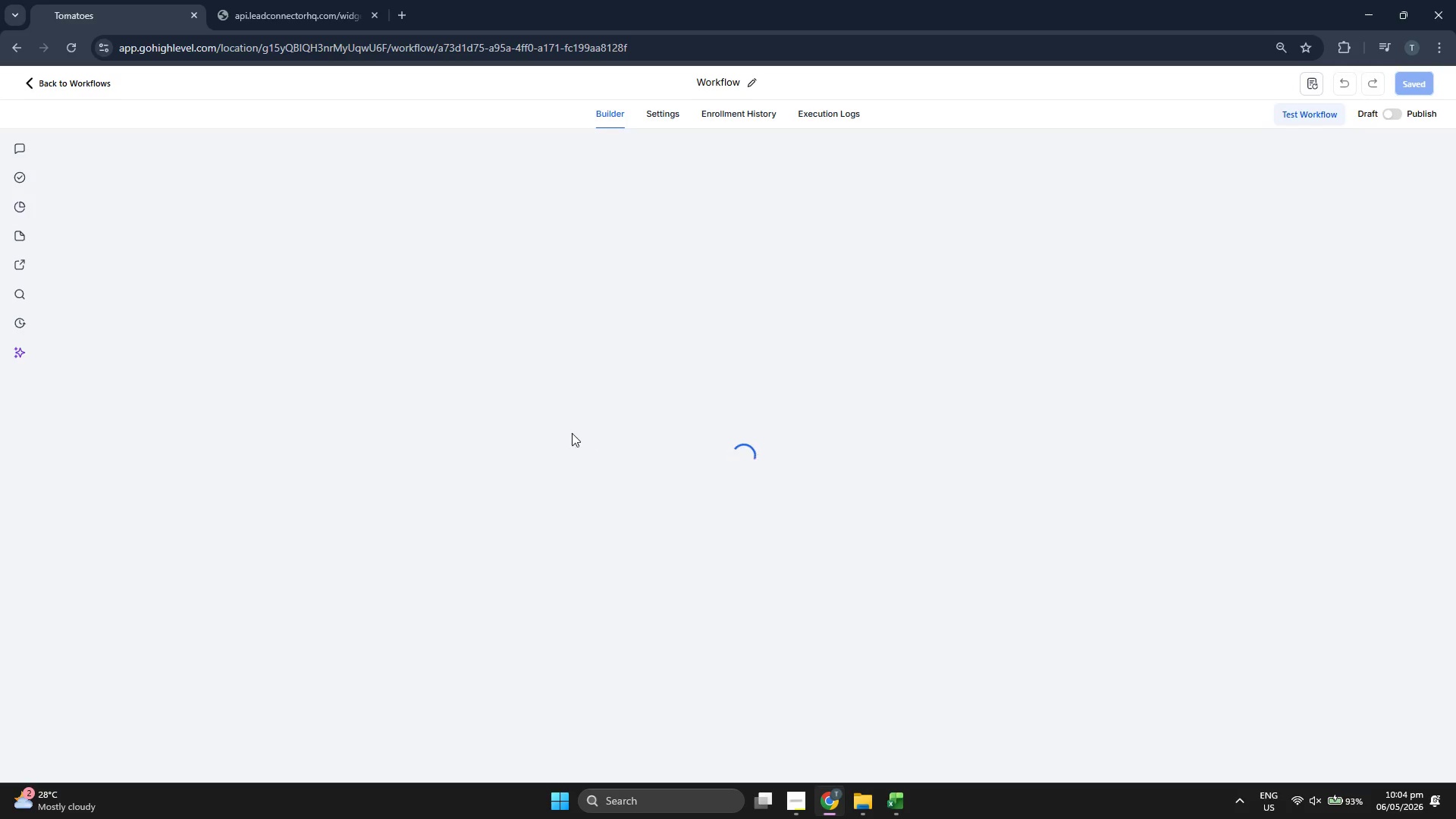 
wait(7.83)
 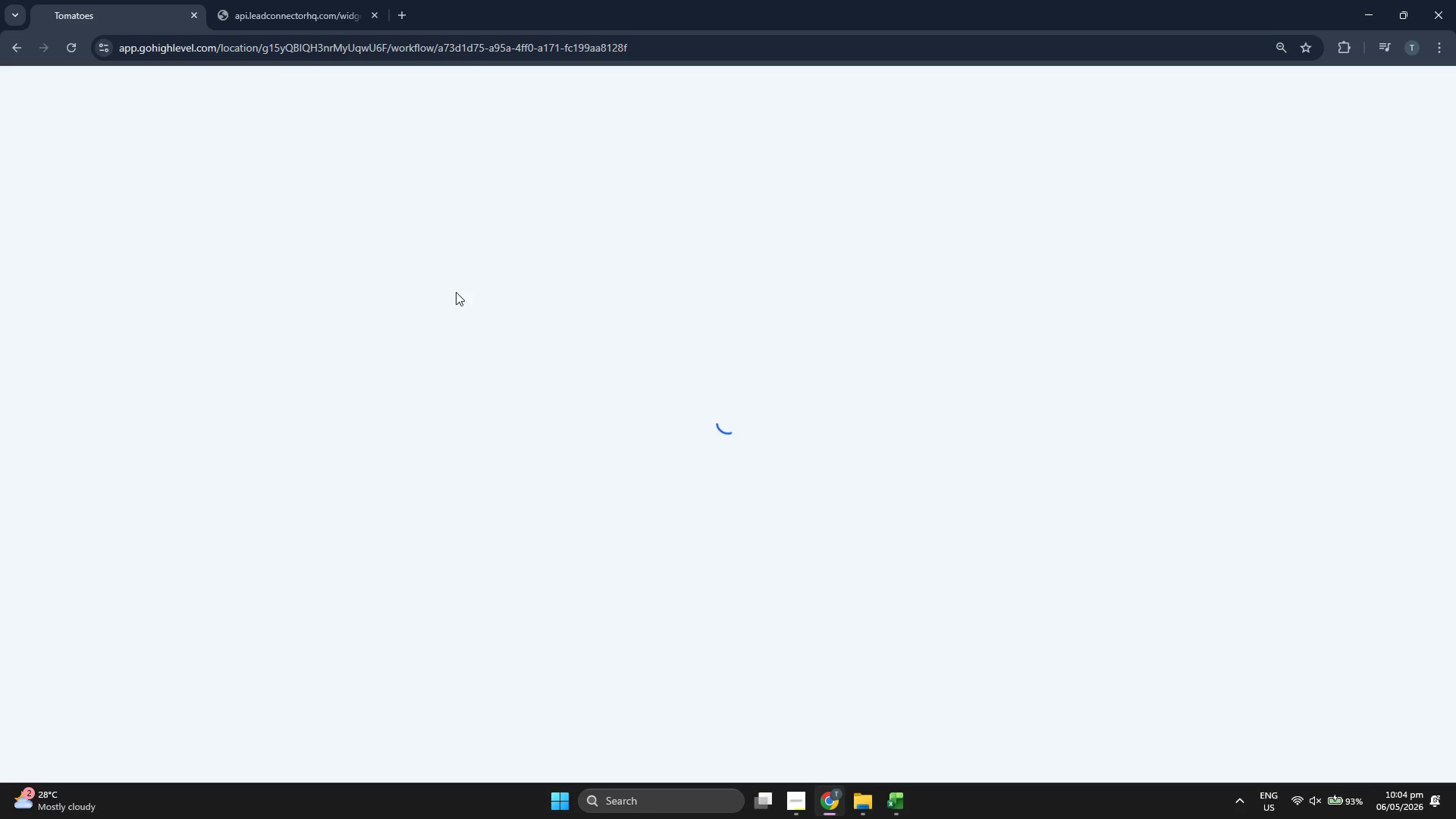 
scroll: coordinate [572, 428], scroll_direction: down, amount: 1.0
 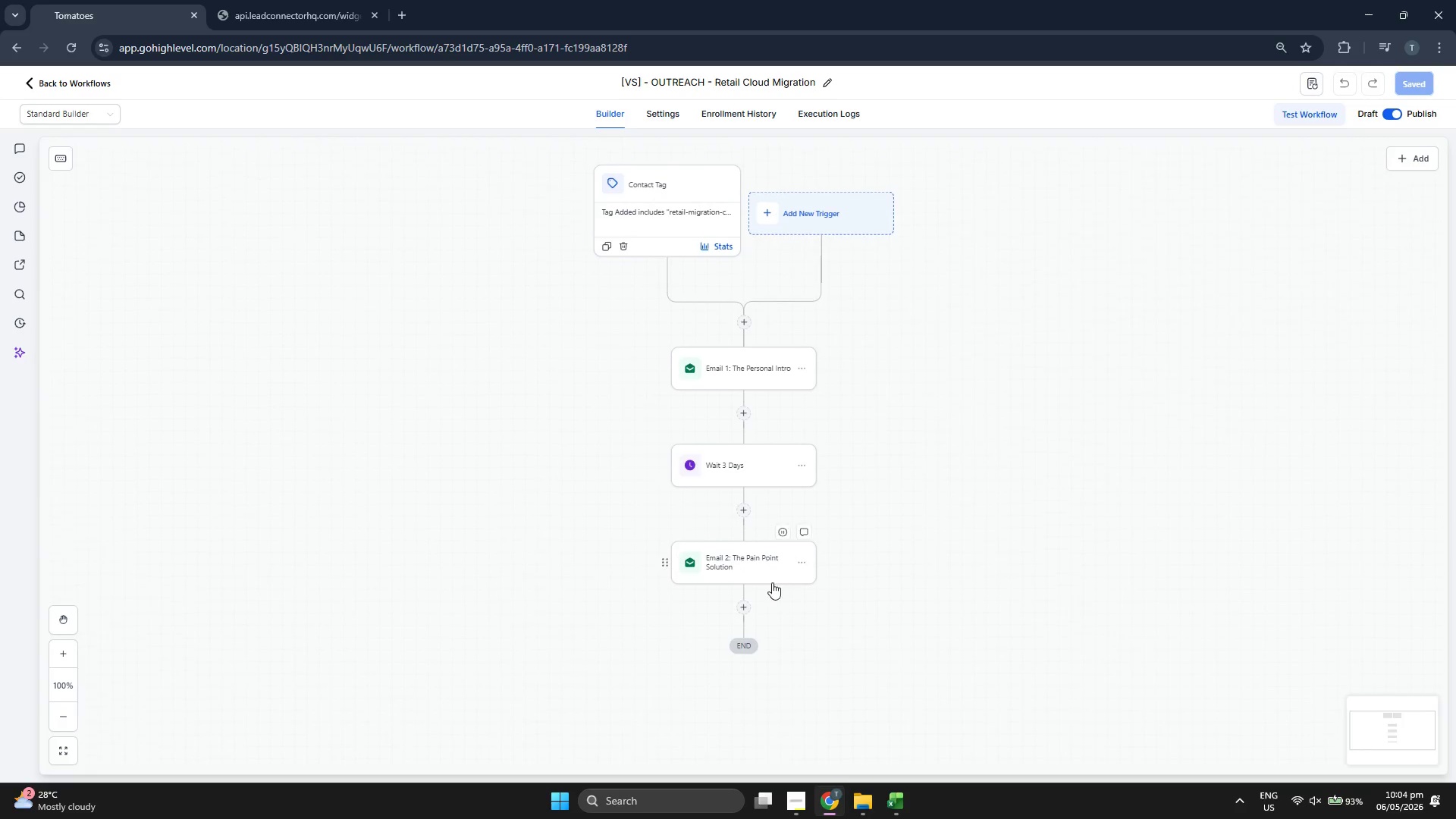 
left_click_drag(start_coordinate=[908, 599], to_coordinate=[875, 557])
 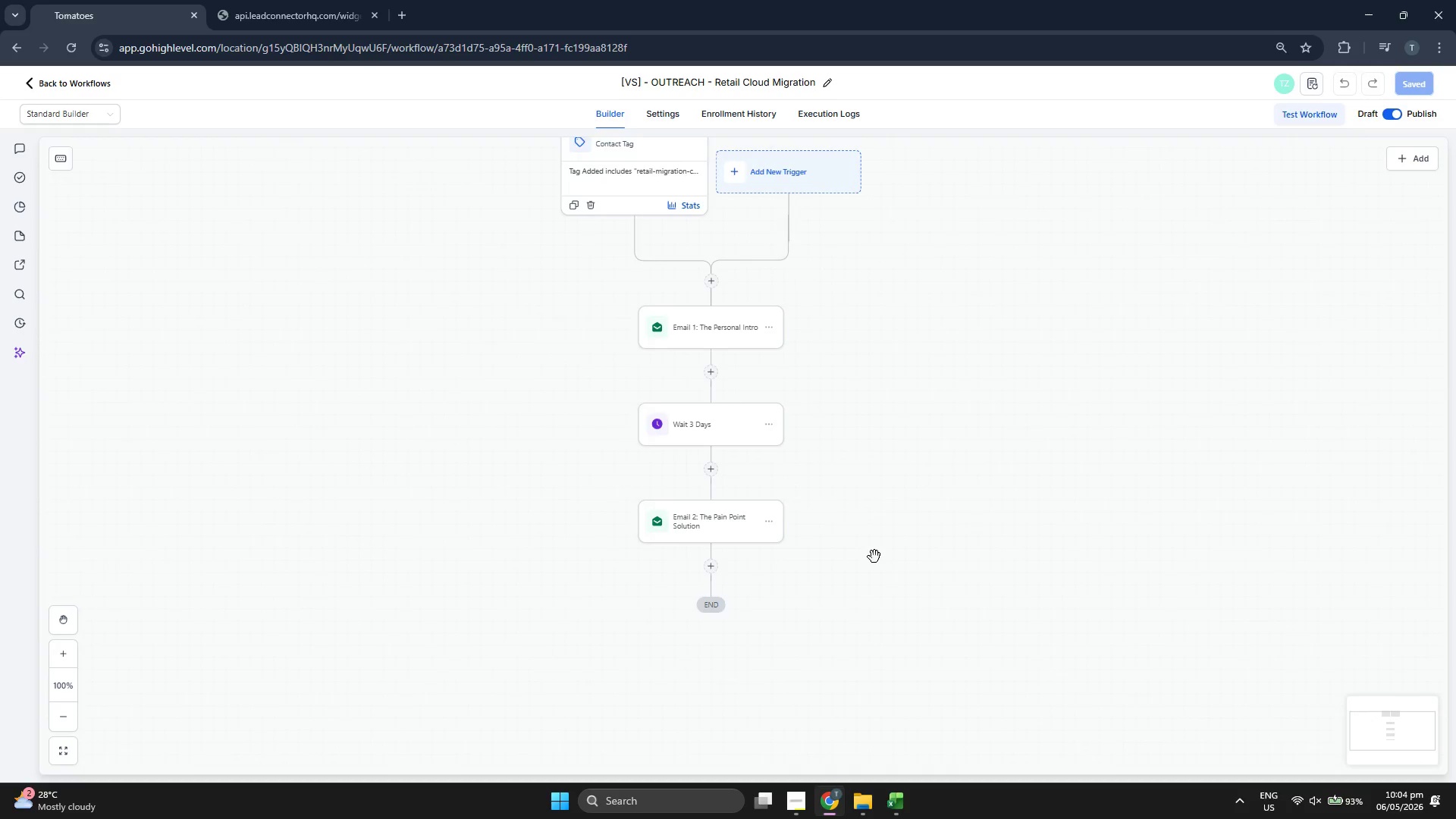 
scroll: coordinate [1222, 469], scroll_direction: down, amount: 5.0
 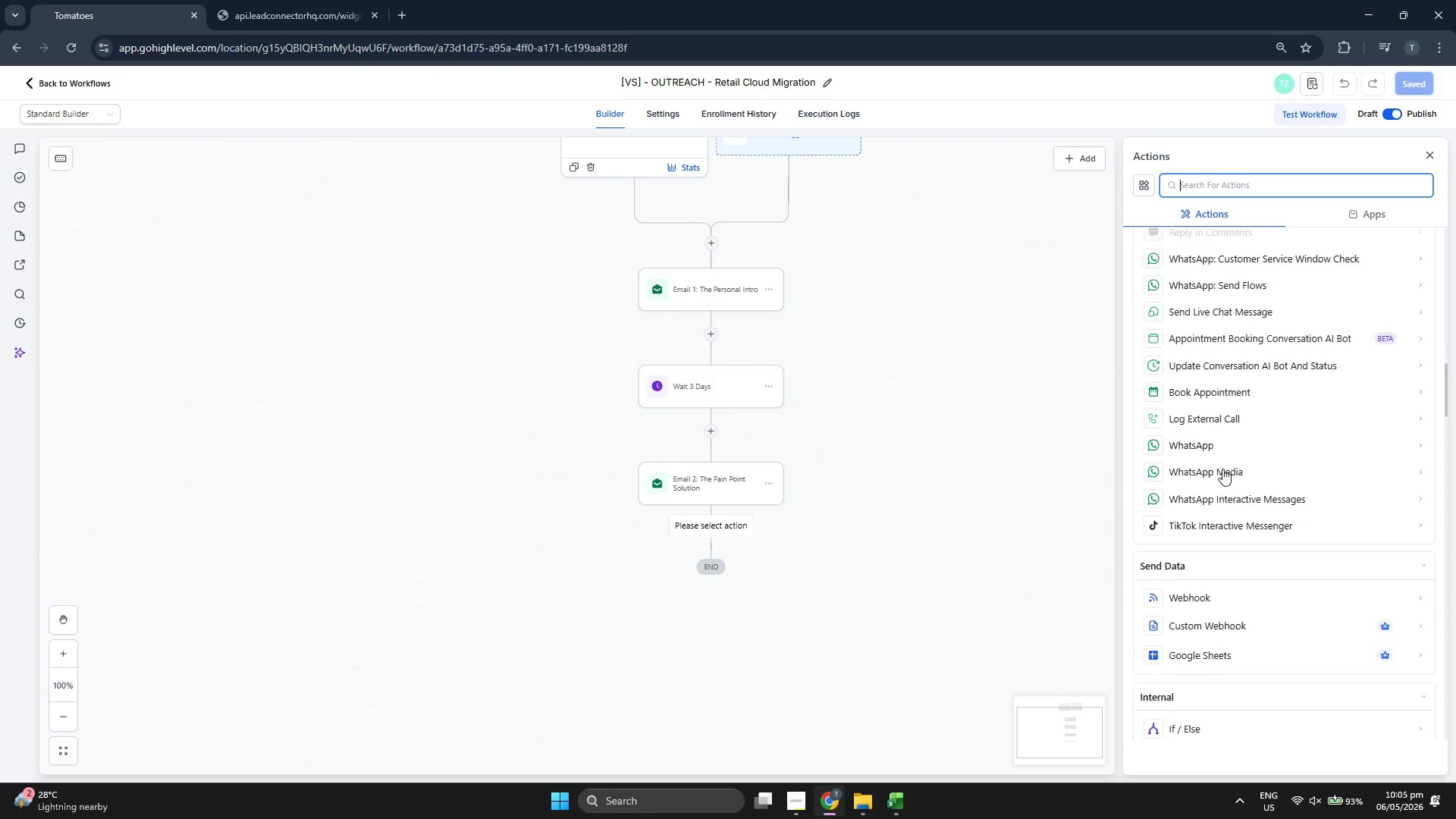 
key(Space)
 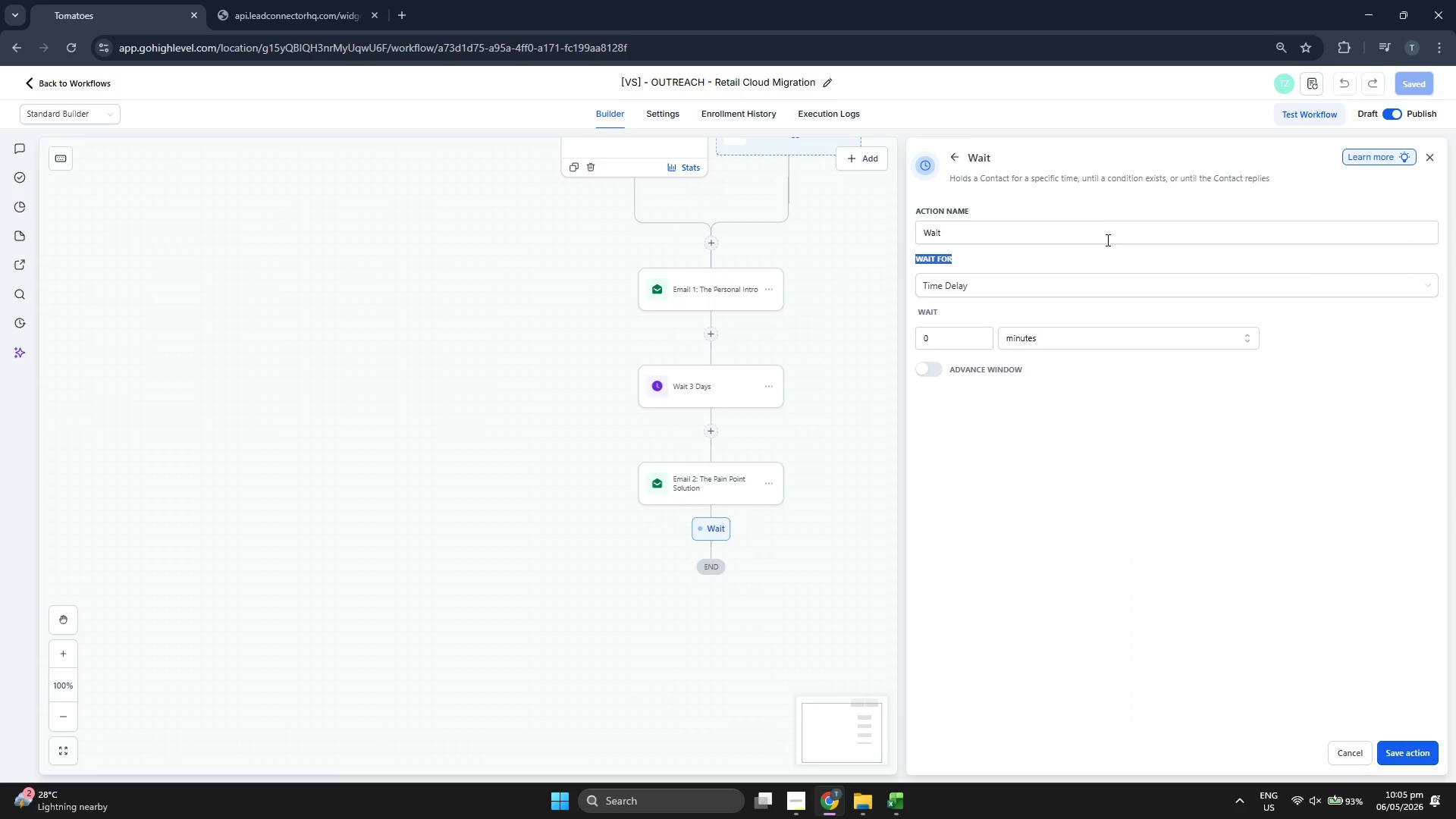 
left_click([1103, 234])
 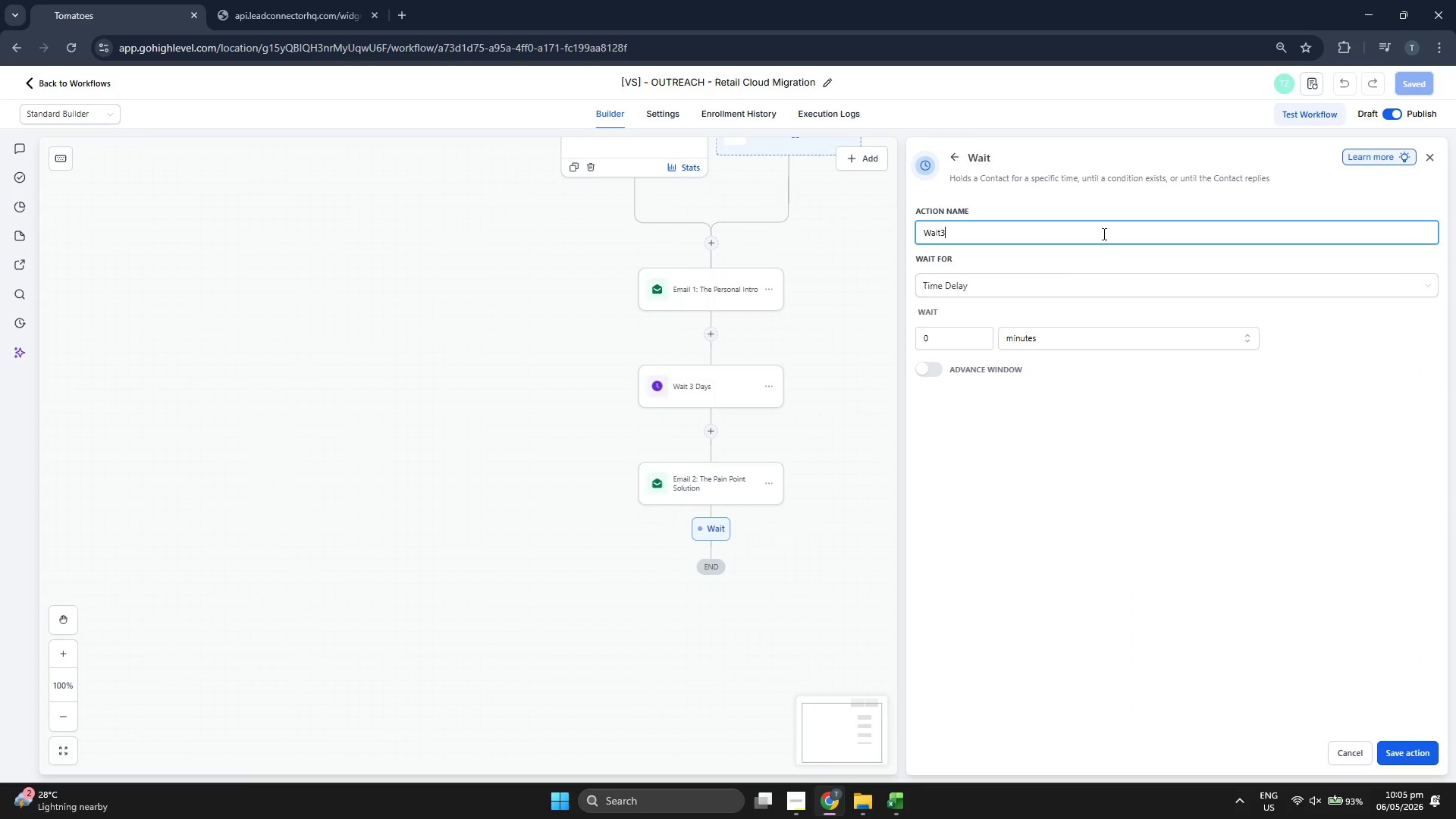 
key(3)
 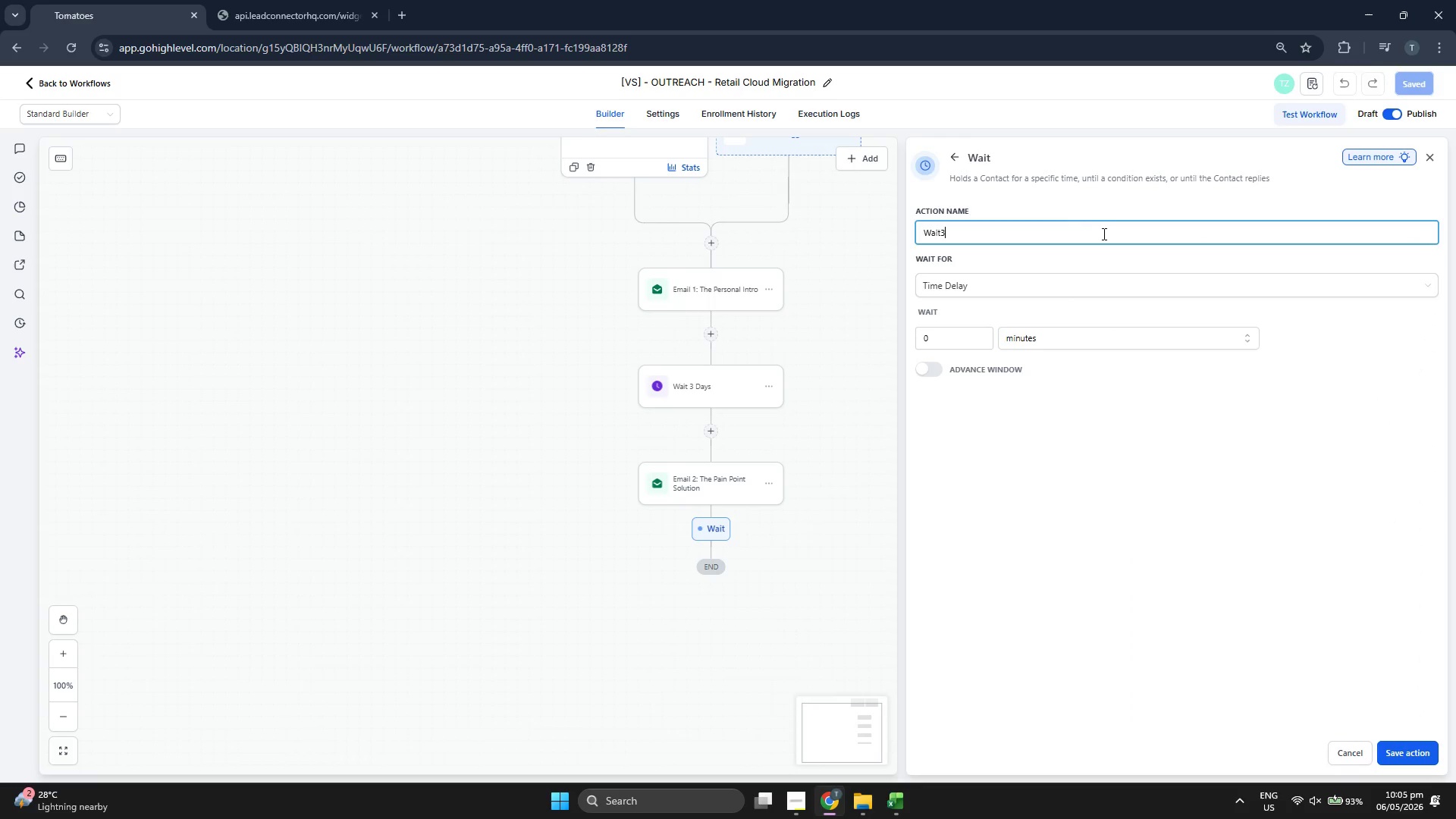 
key(Space)
 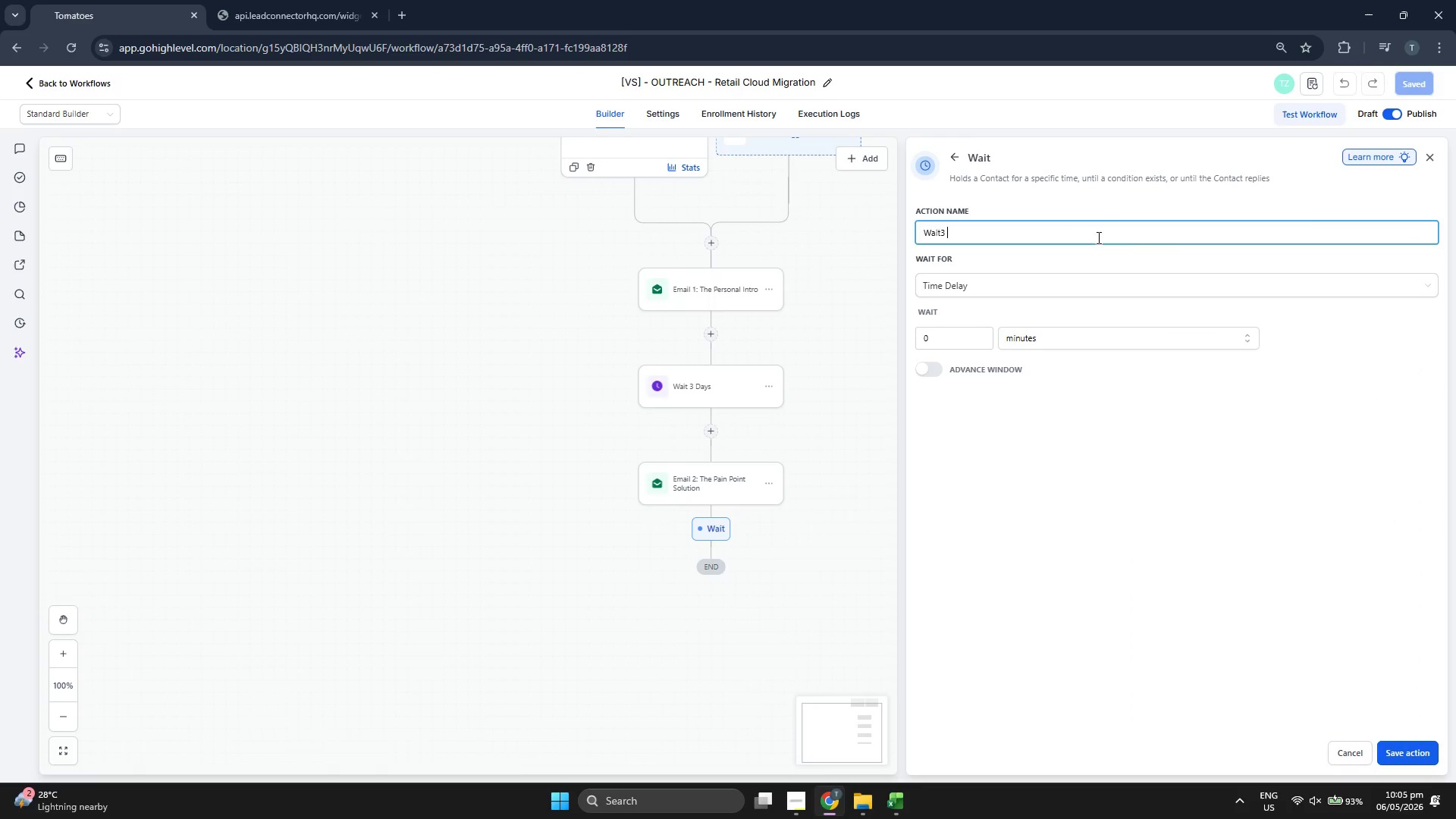 
key(Space)
 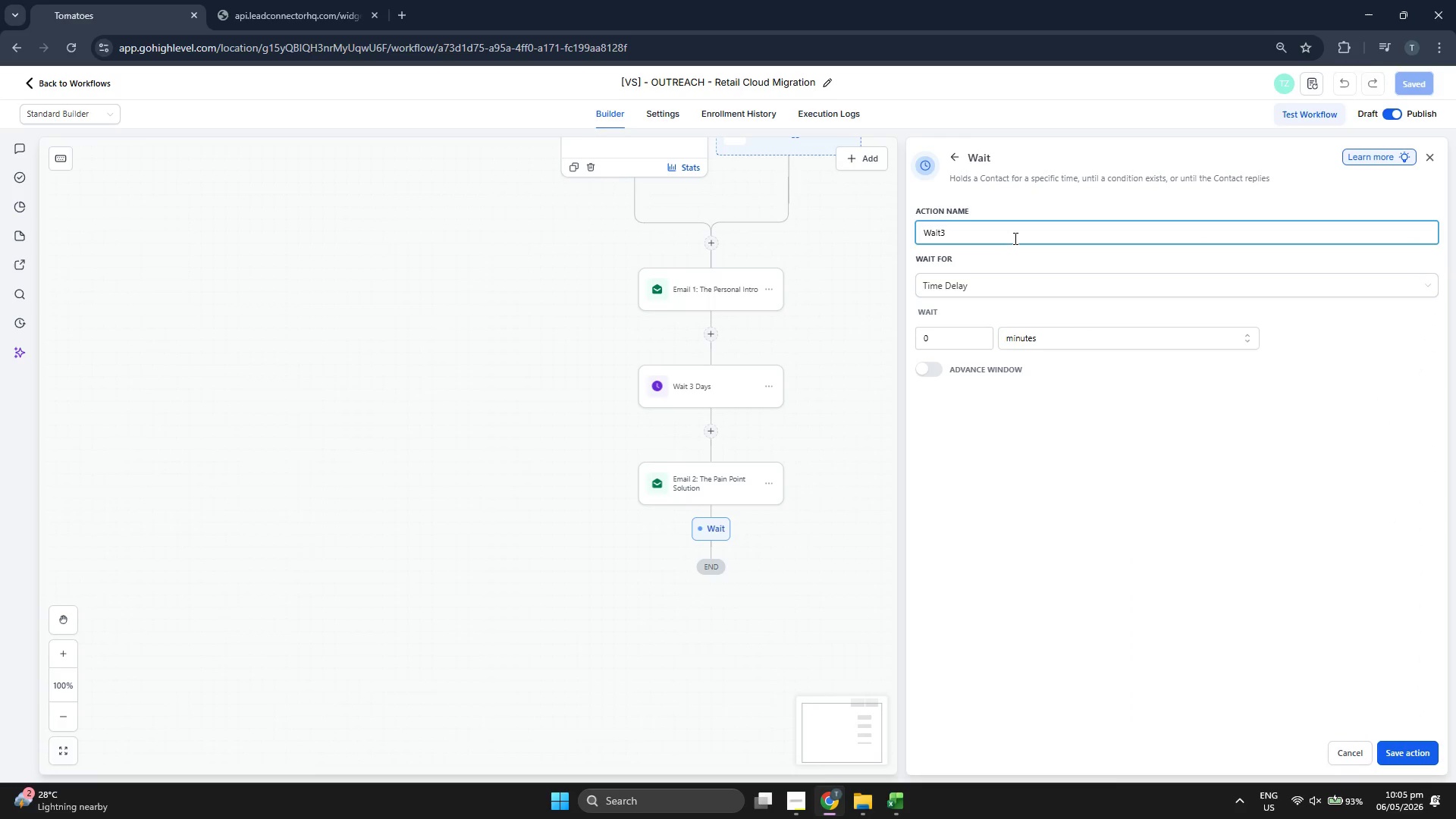 
key(Backspace)
 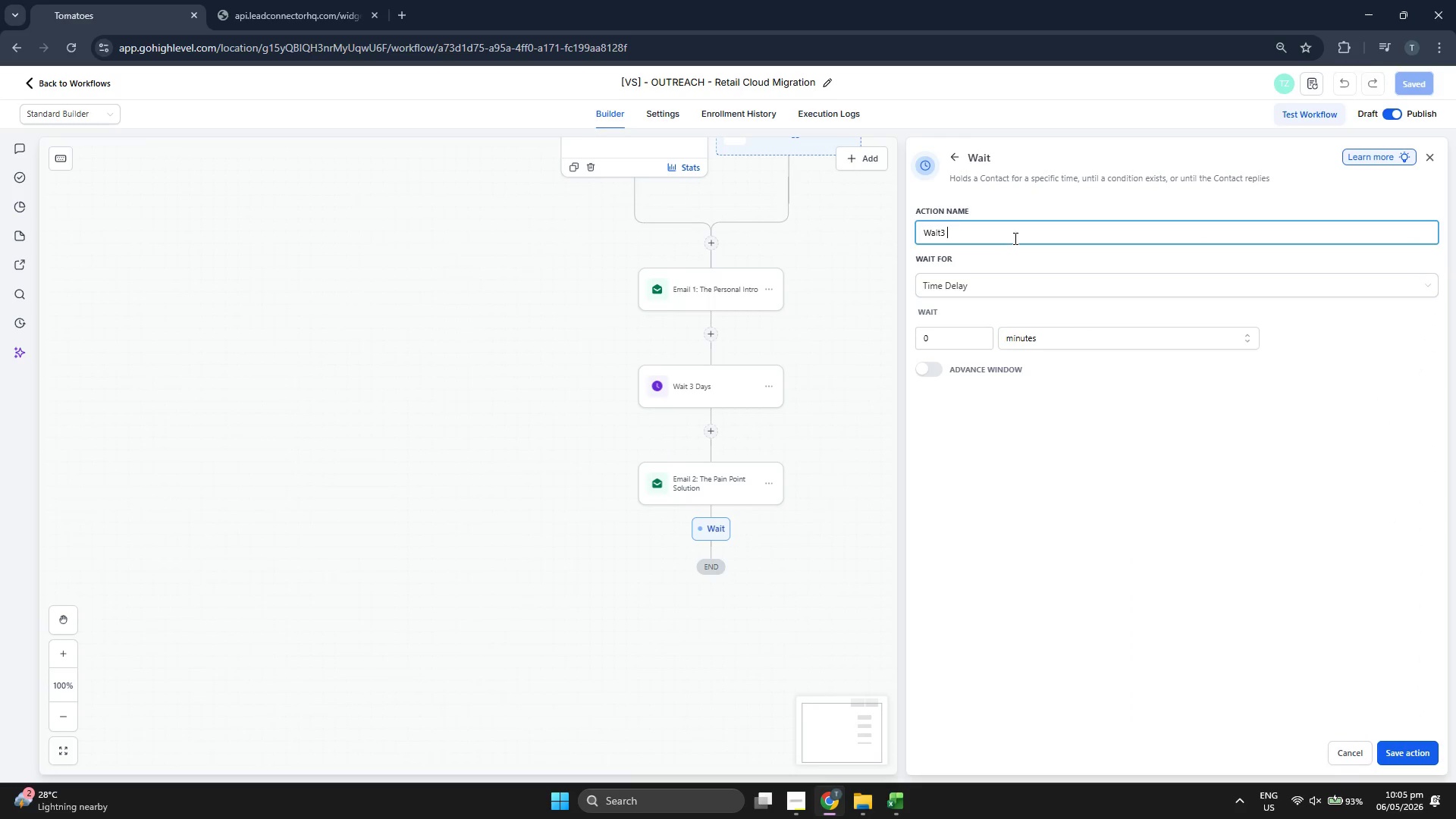 
key(Backspace)
 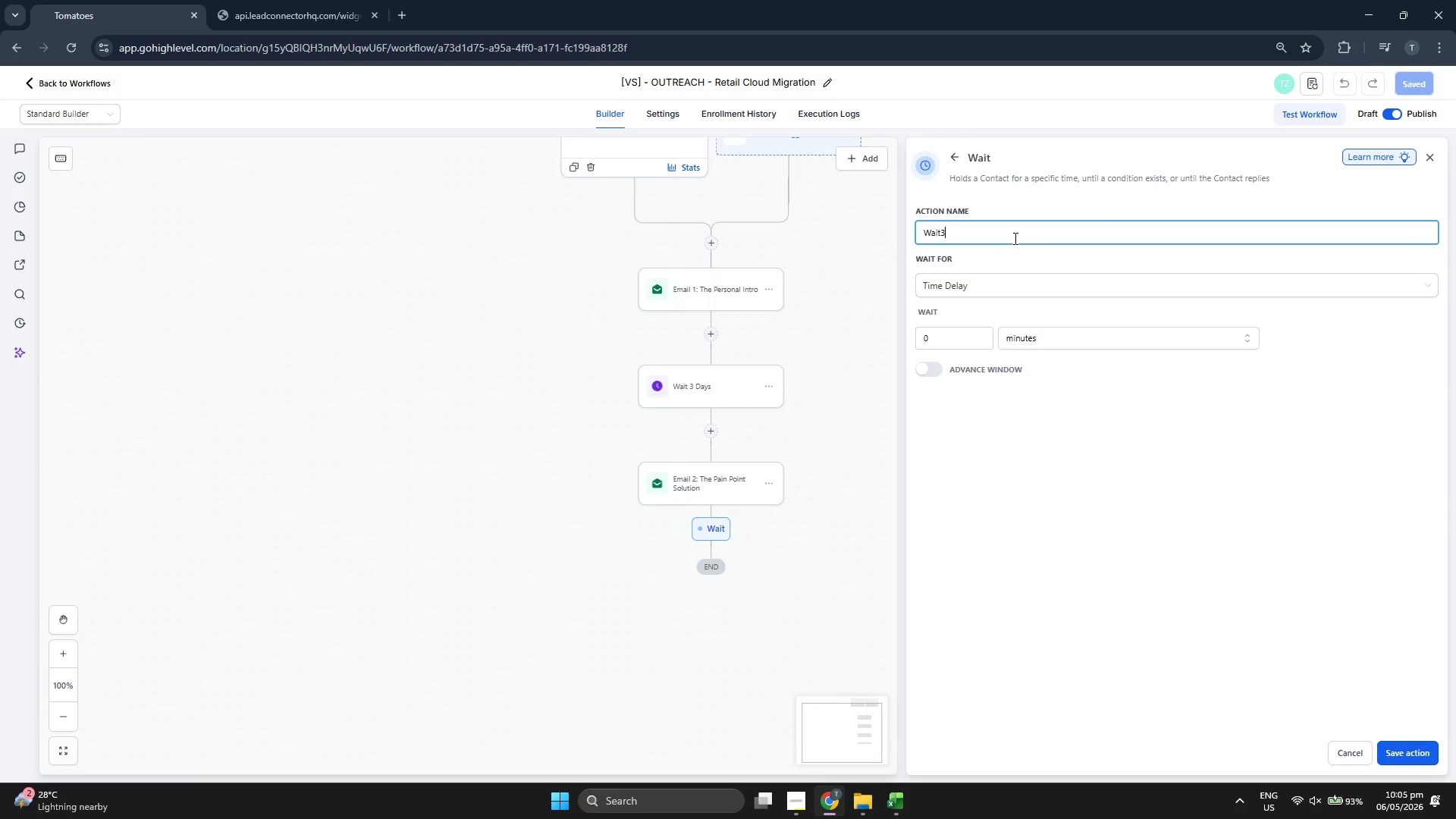 
key(Backspace)
 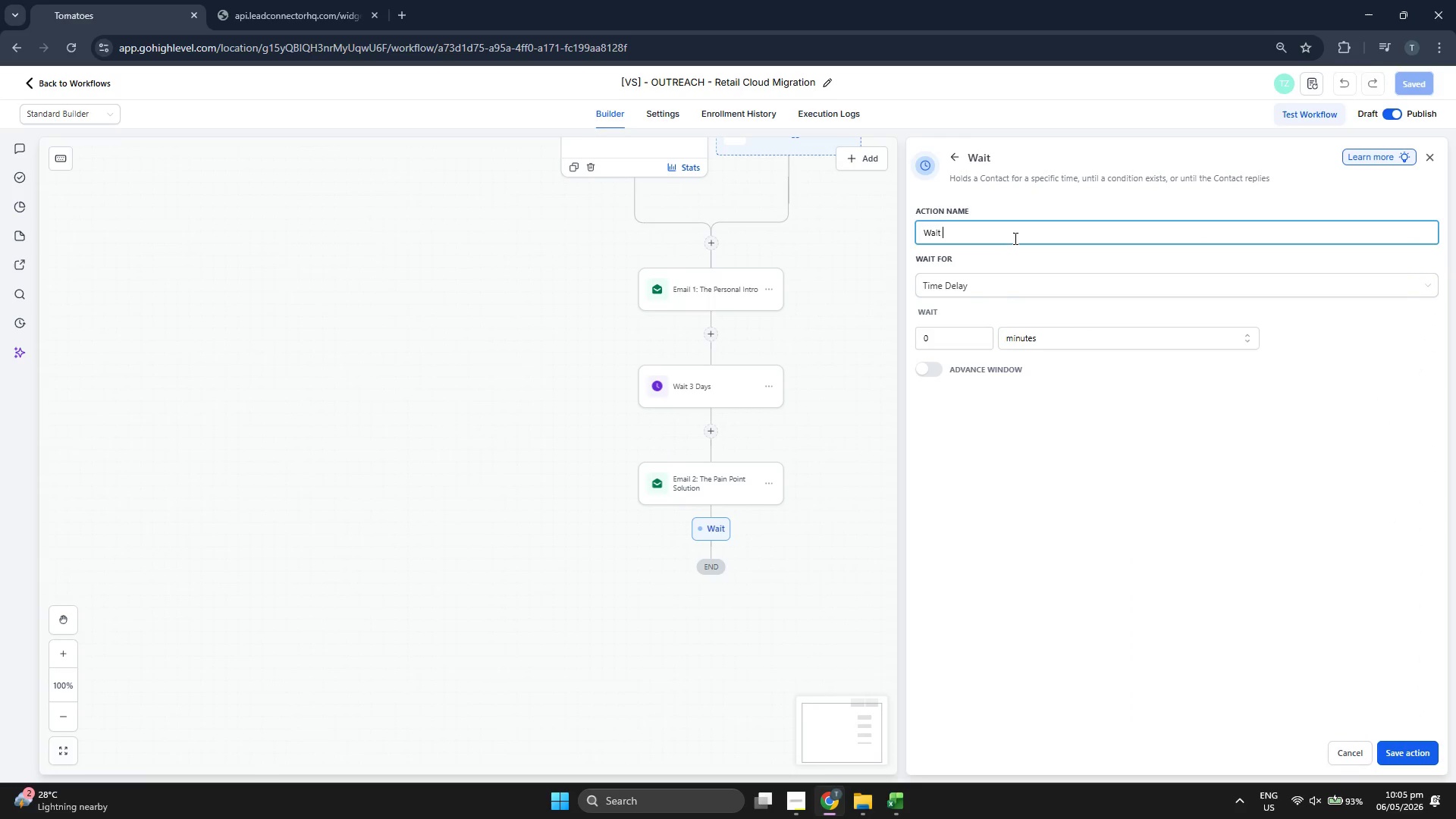 
key(Space)
 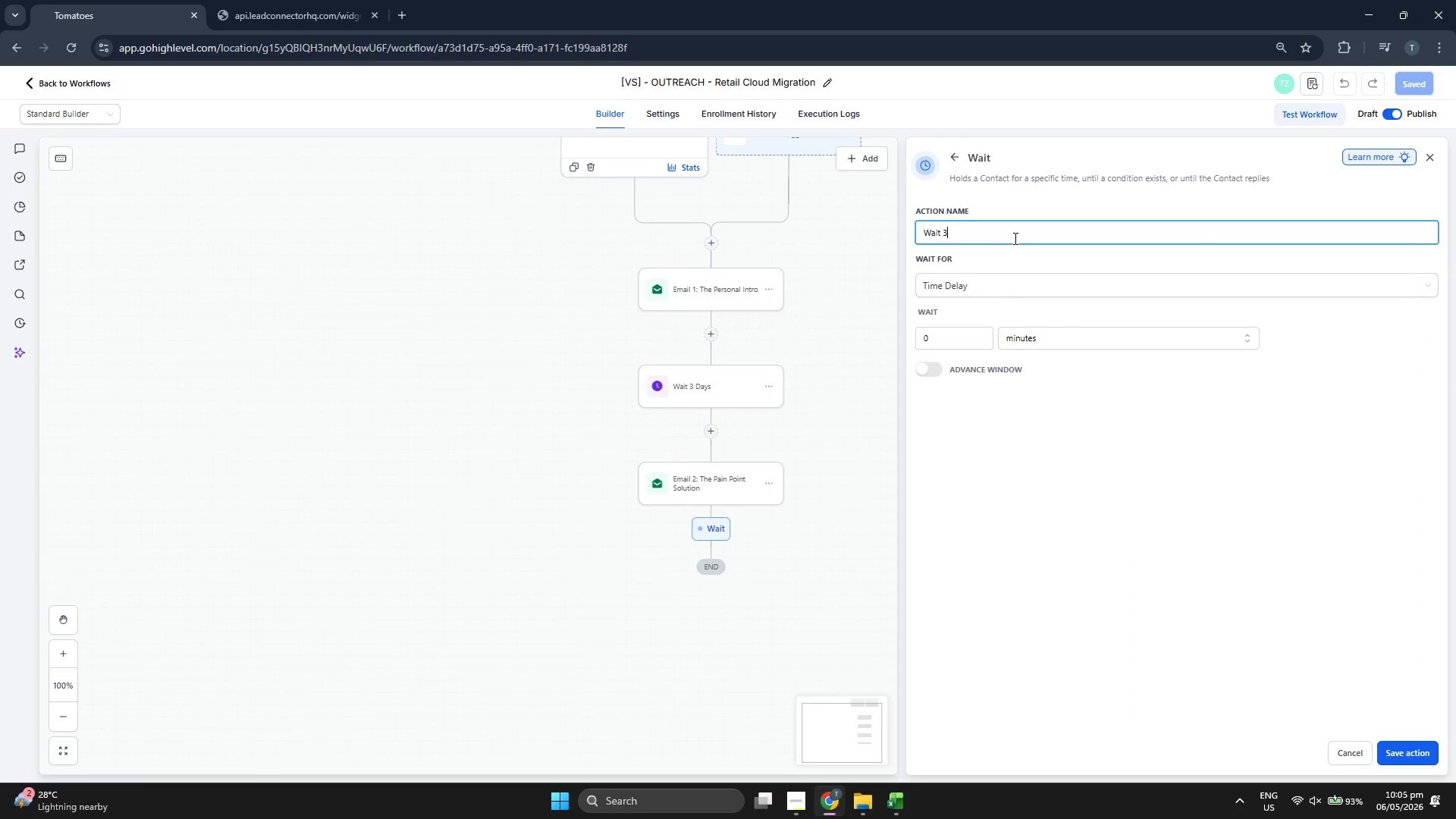 
key(3)
 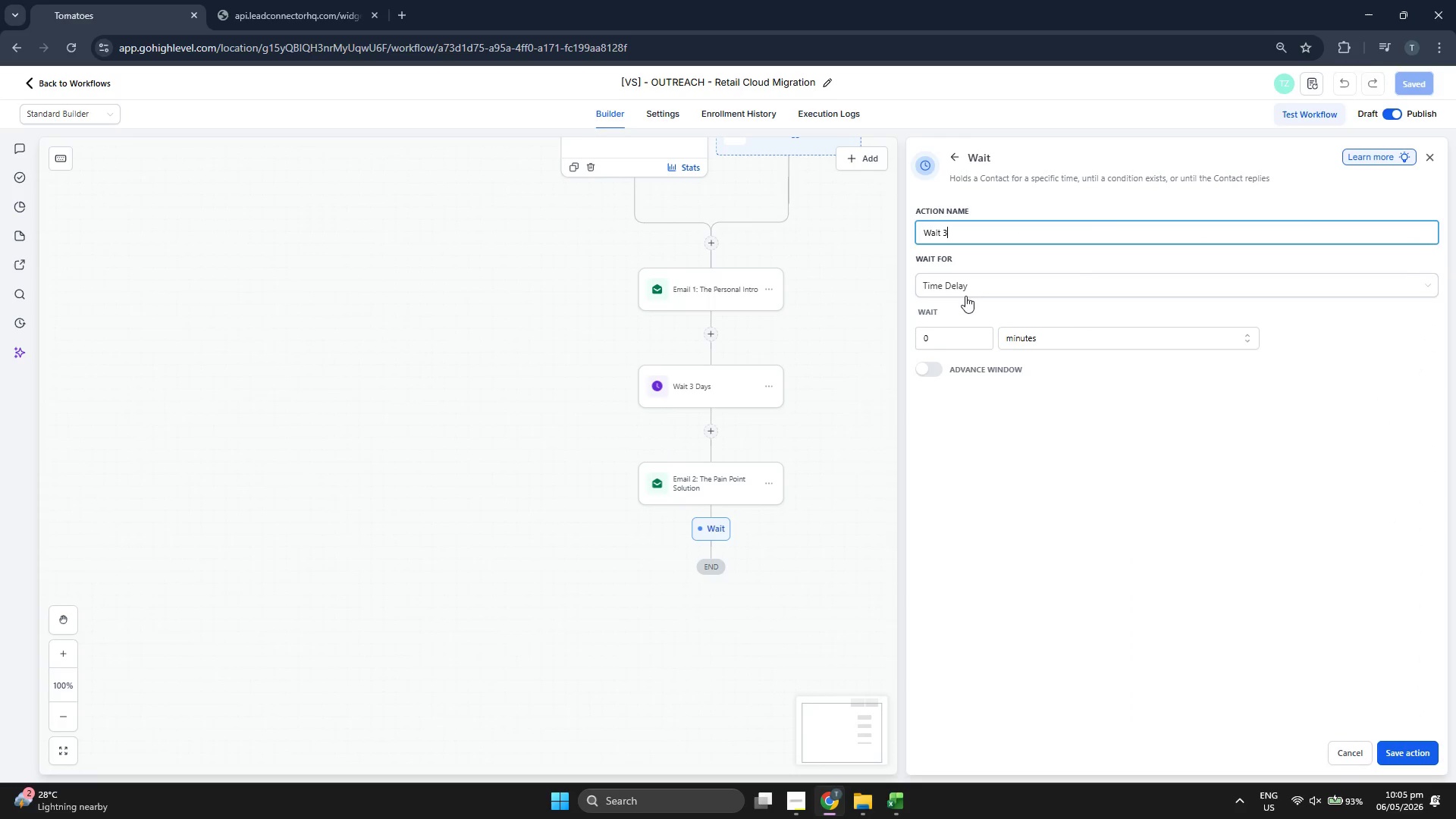 
left_click([940, 335])
 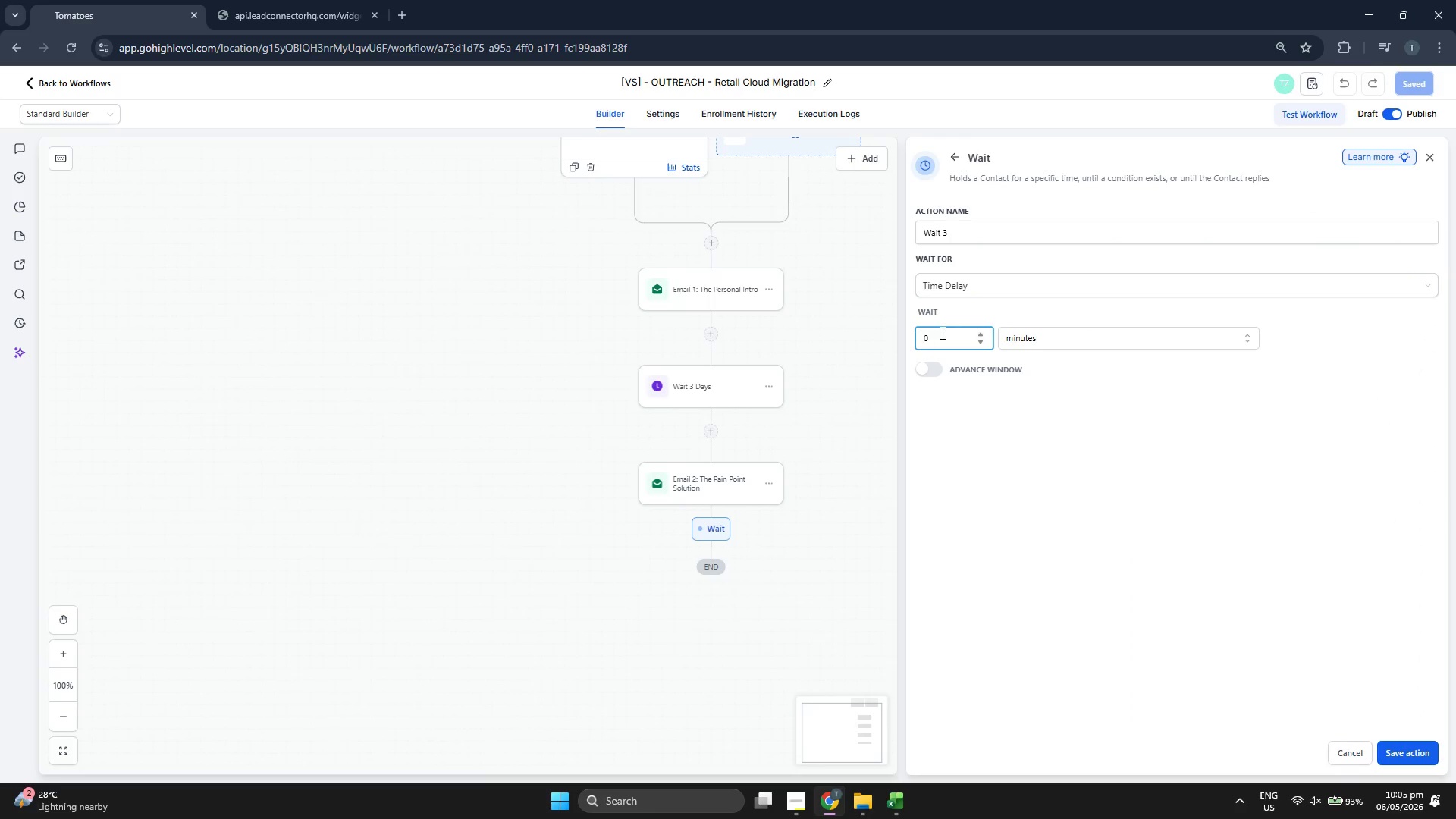 
key(3)
 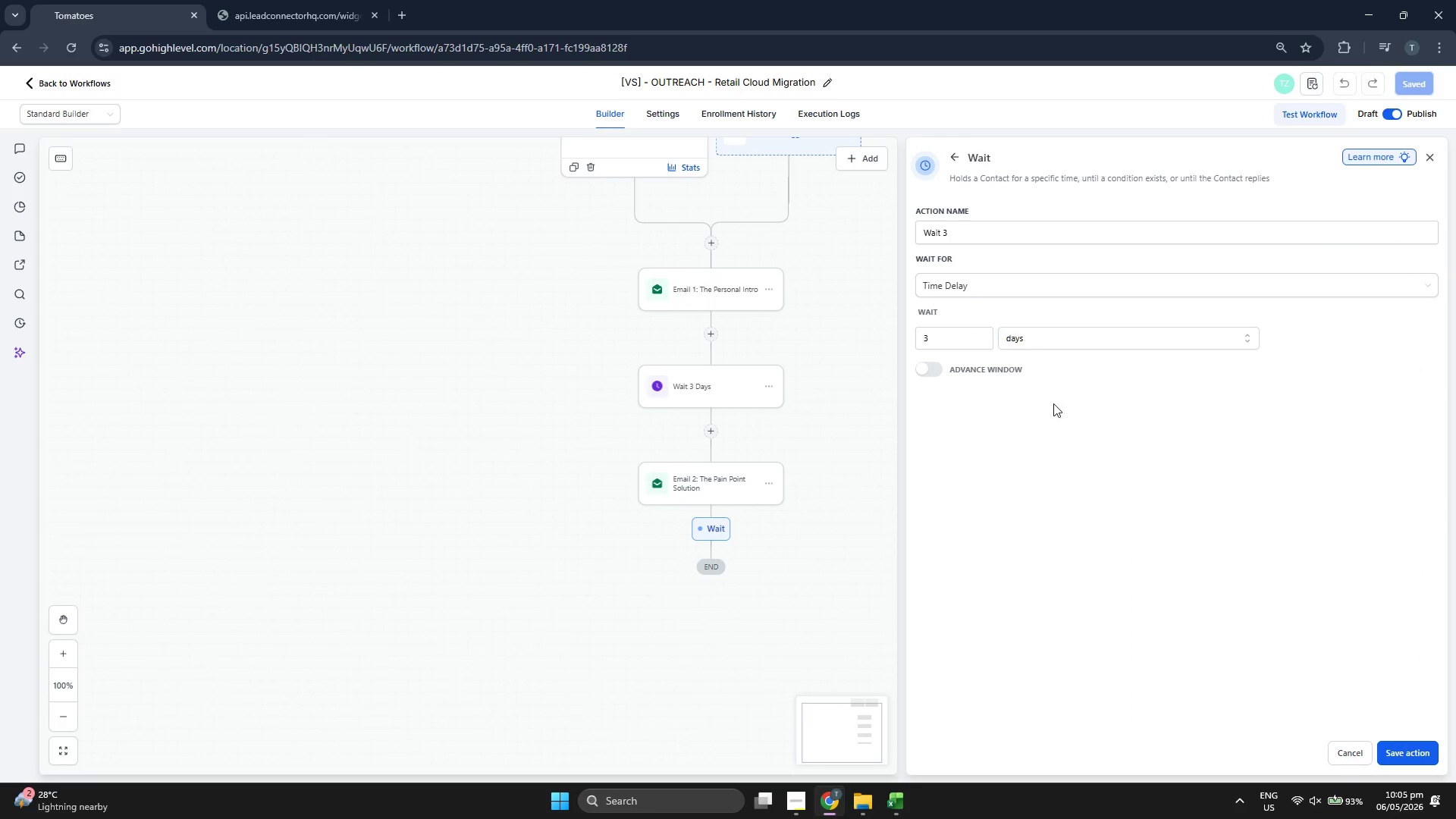 
double_click([993, 232])
 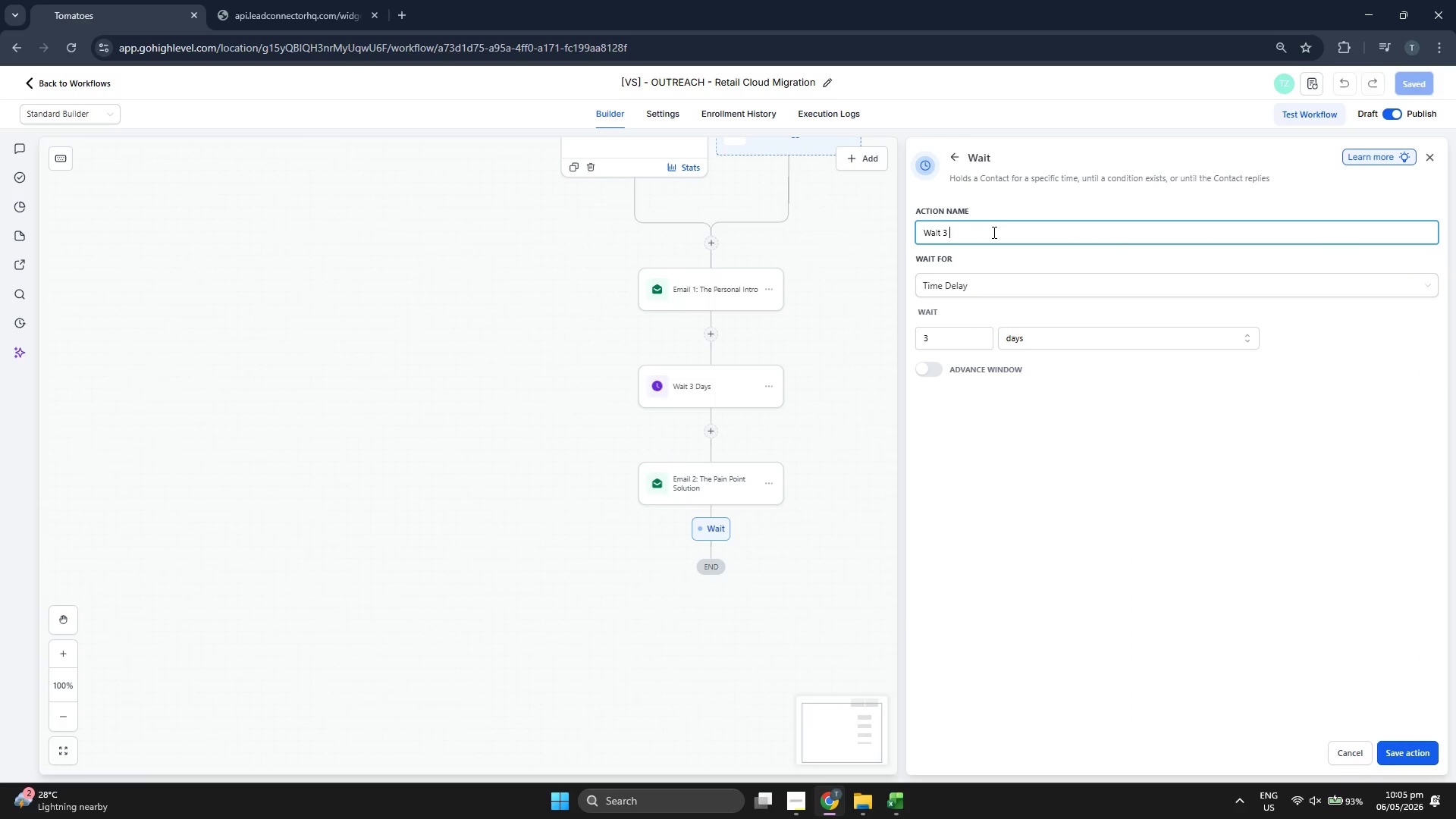 
type( Days)
 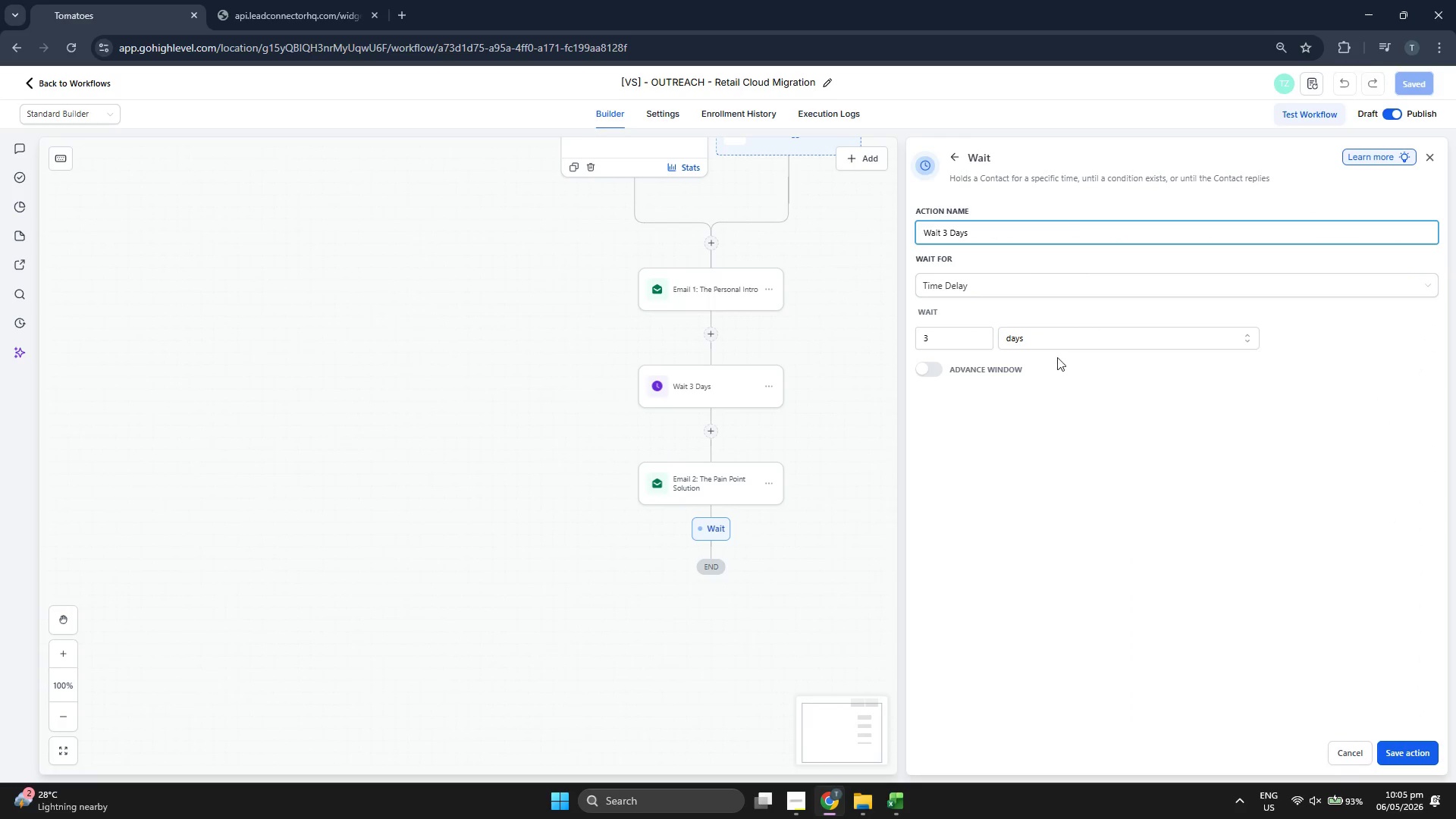 
left_click([1108, 463])
 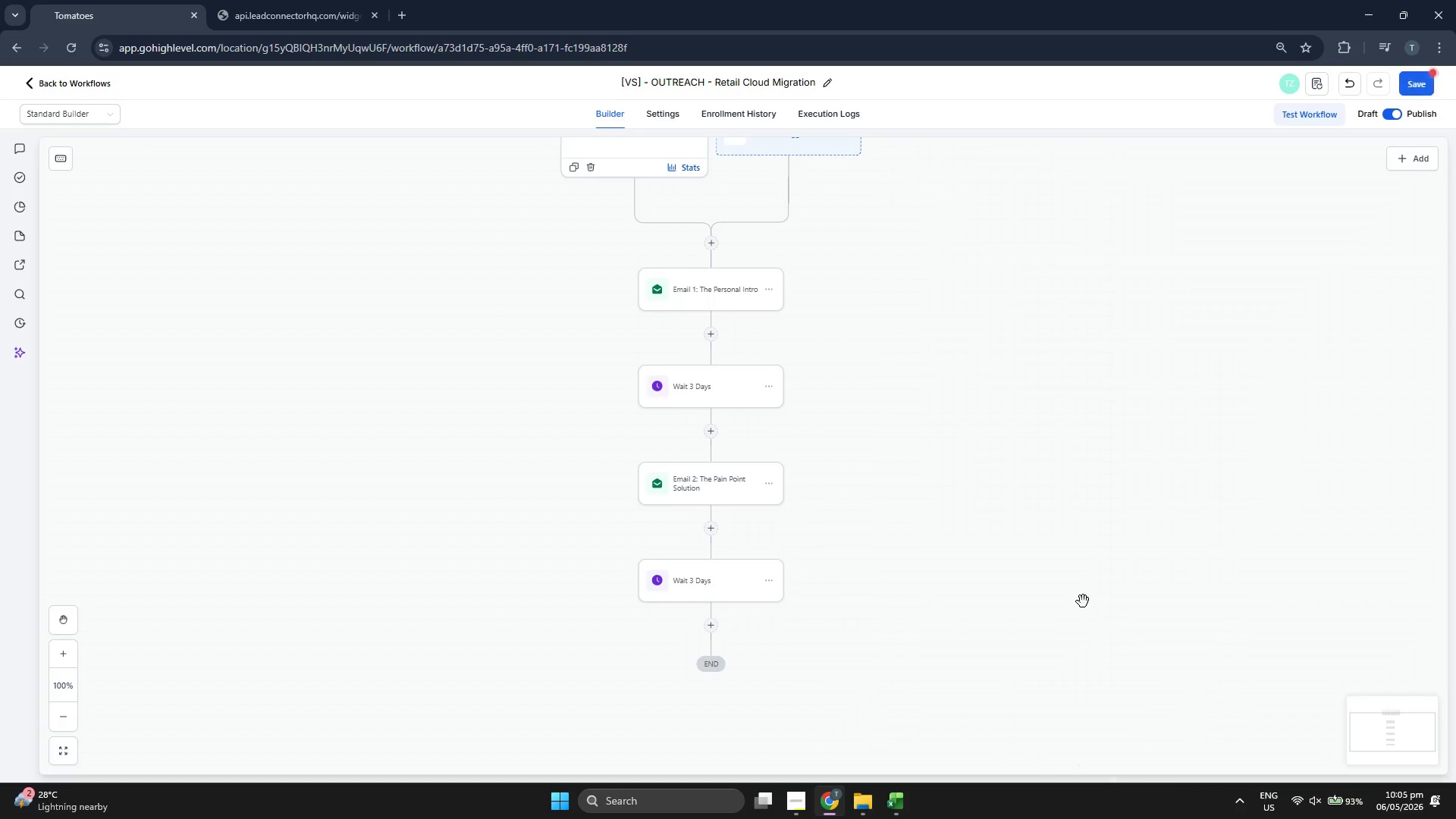 
scroll: coordinate [966, 524], scroll_direction: down, amount: 3.0
 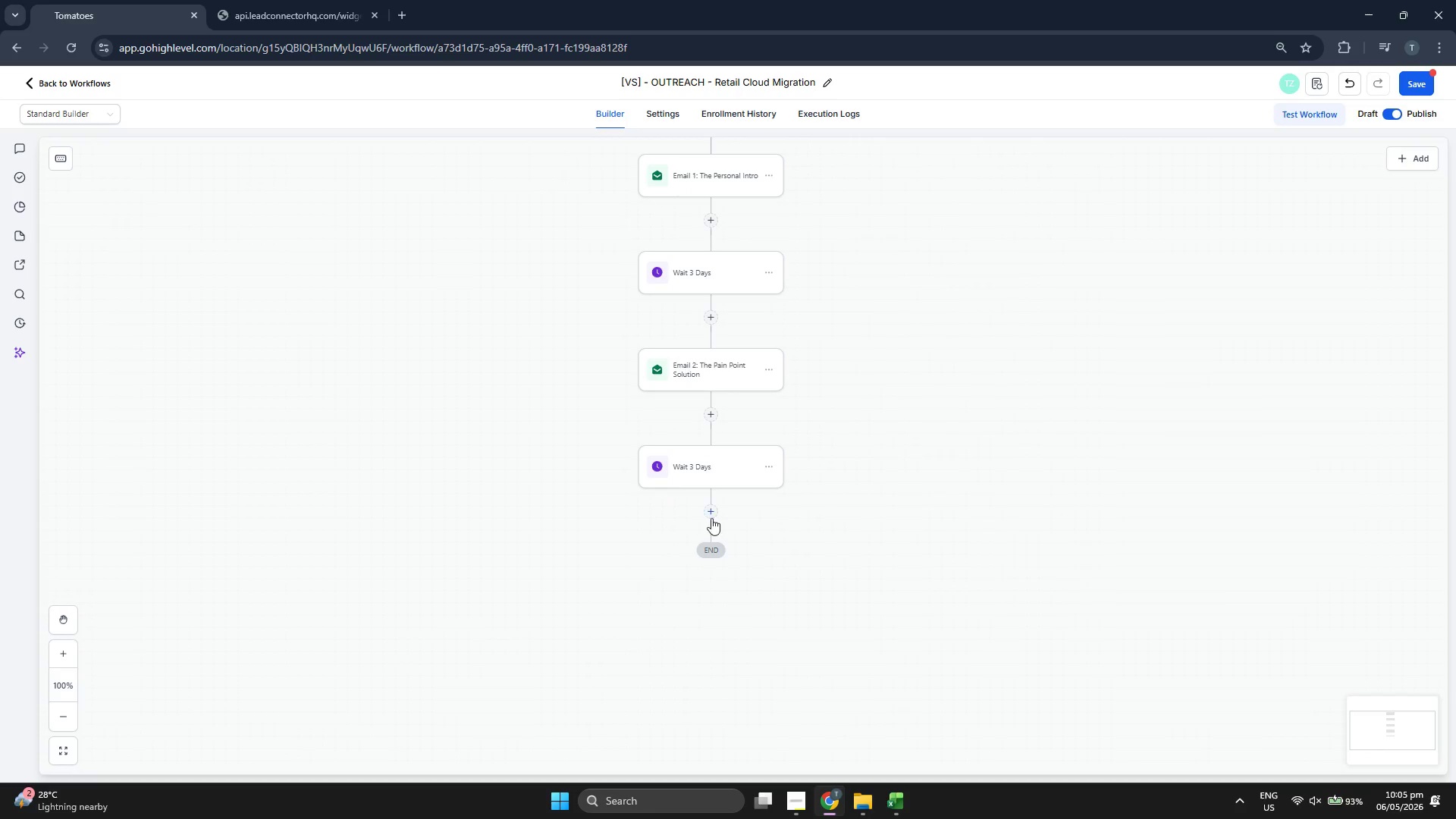 
left_click([714, 517])
 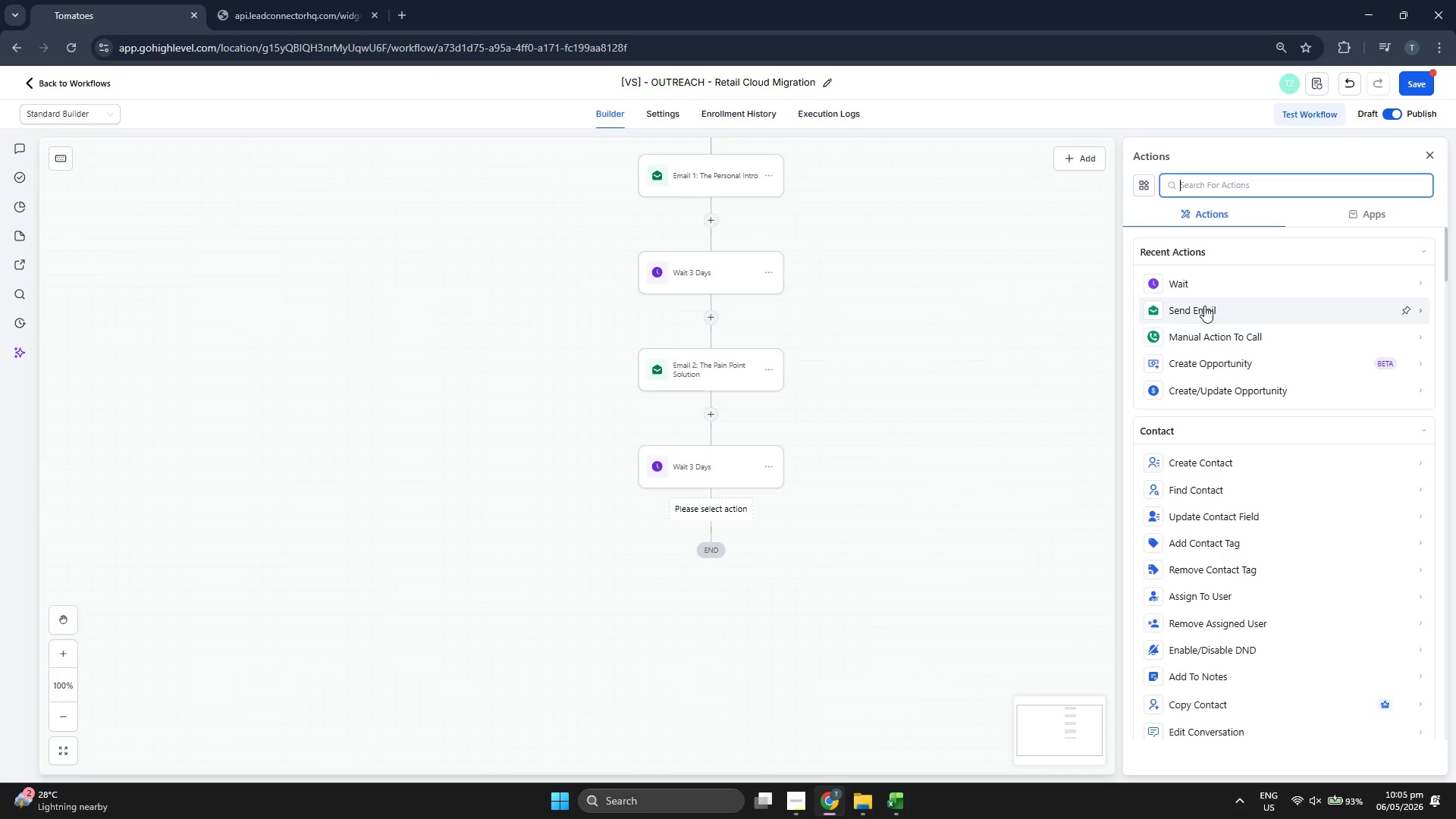 
left_click([1204, 306])
 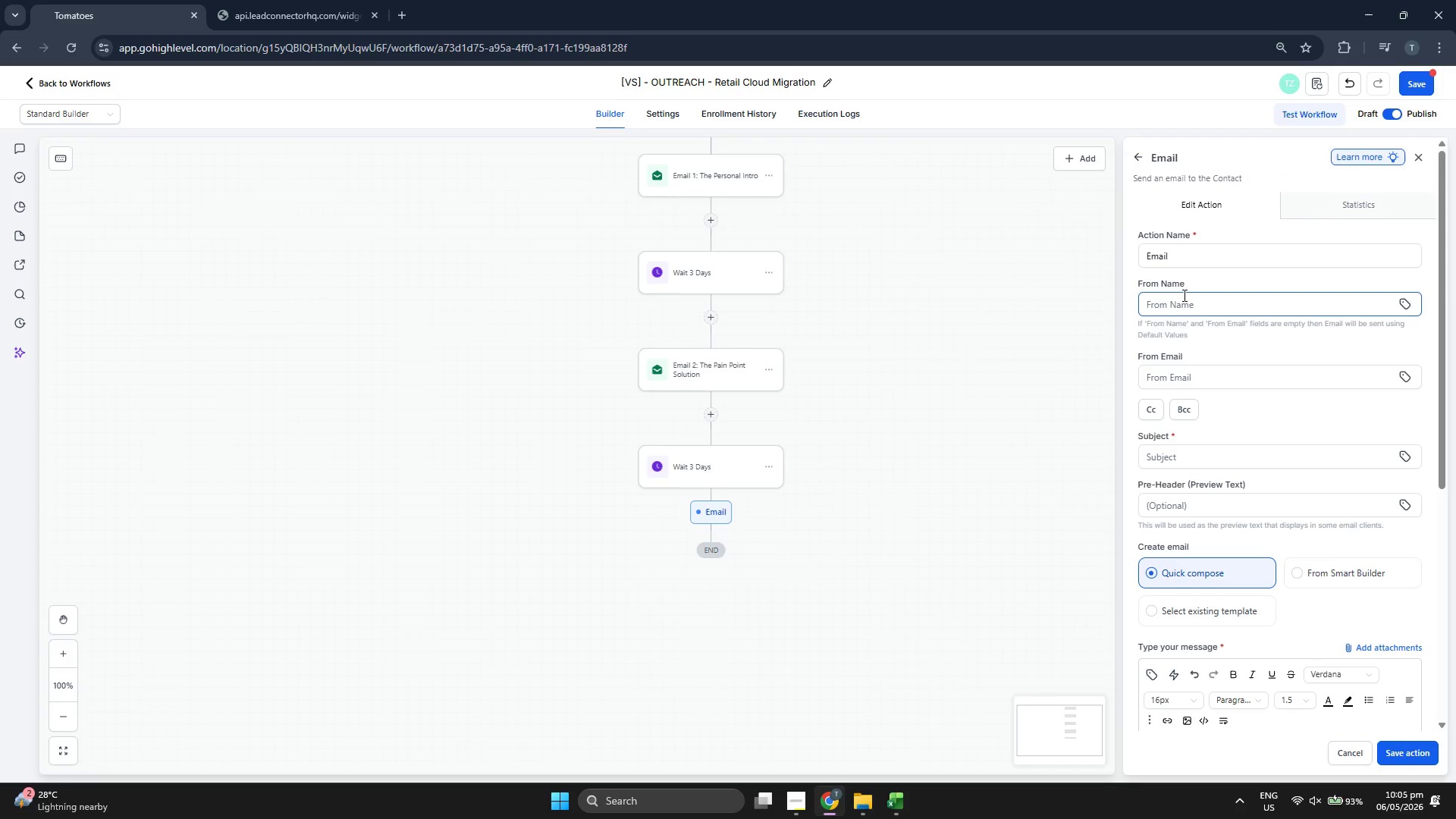 
hold_key(key=Space, duration=2.38)
 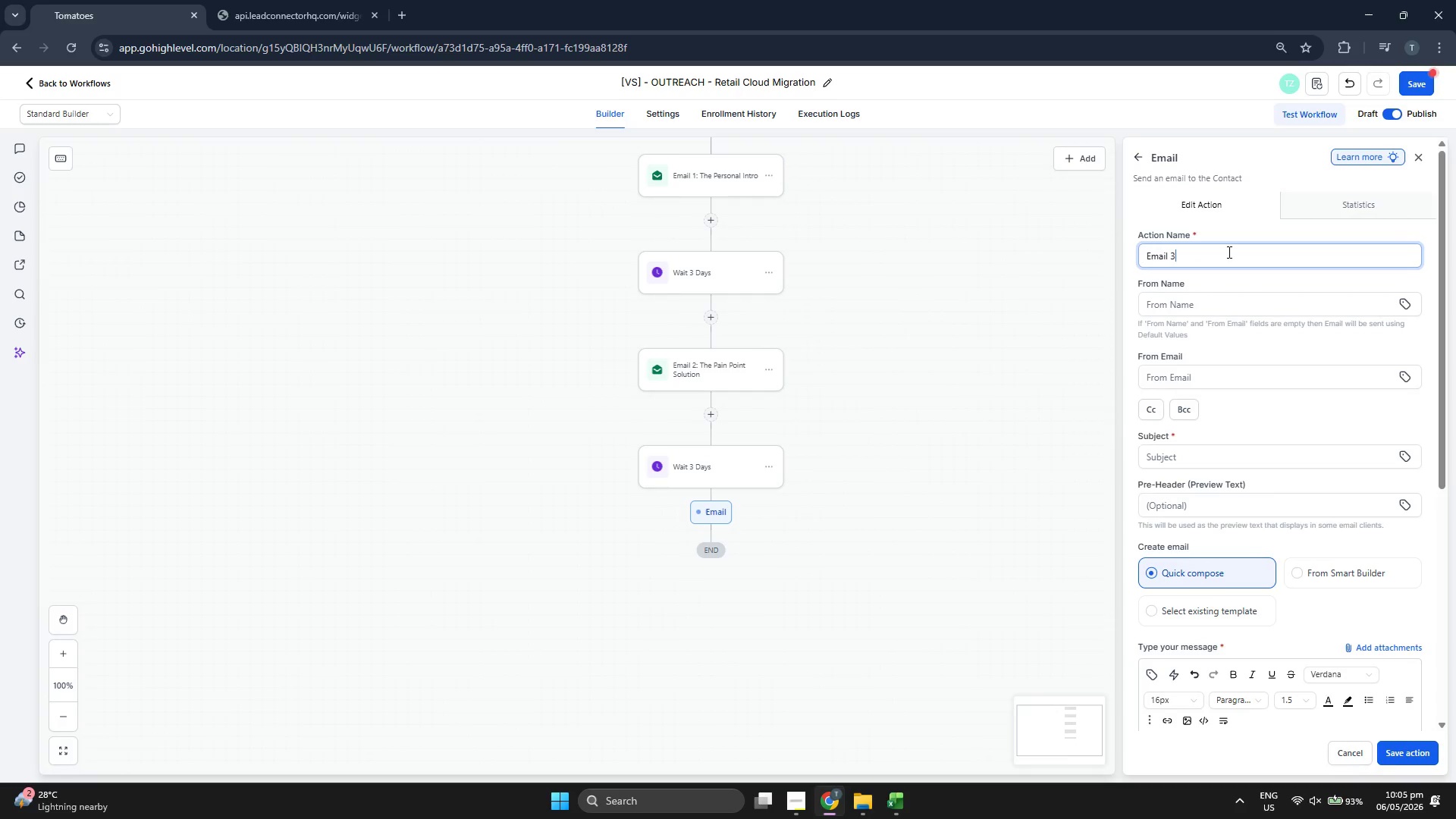 
left_click([1200, 256])
 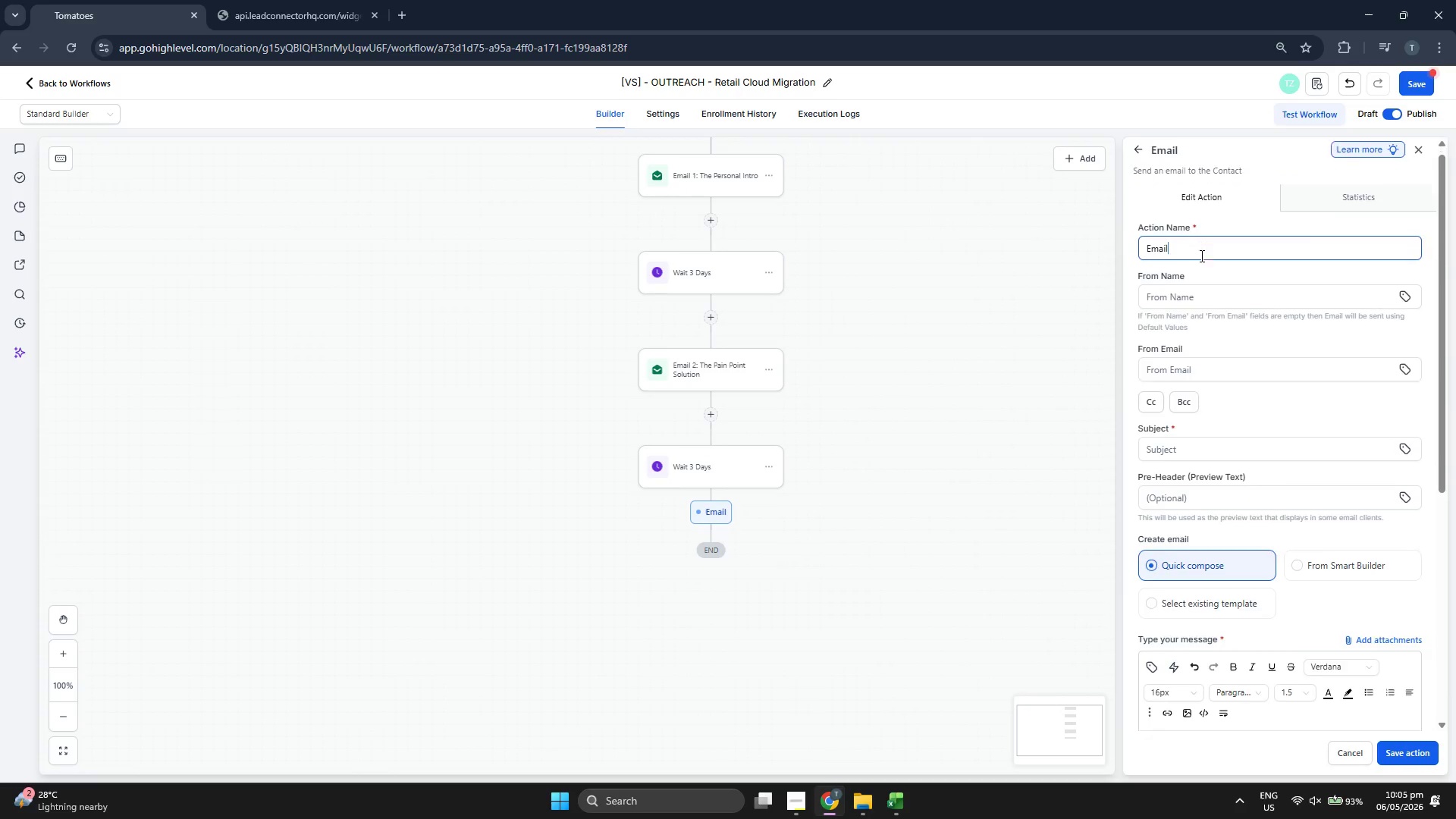 
key(3)
 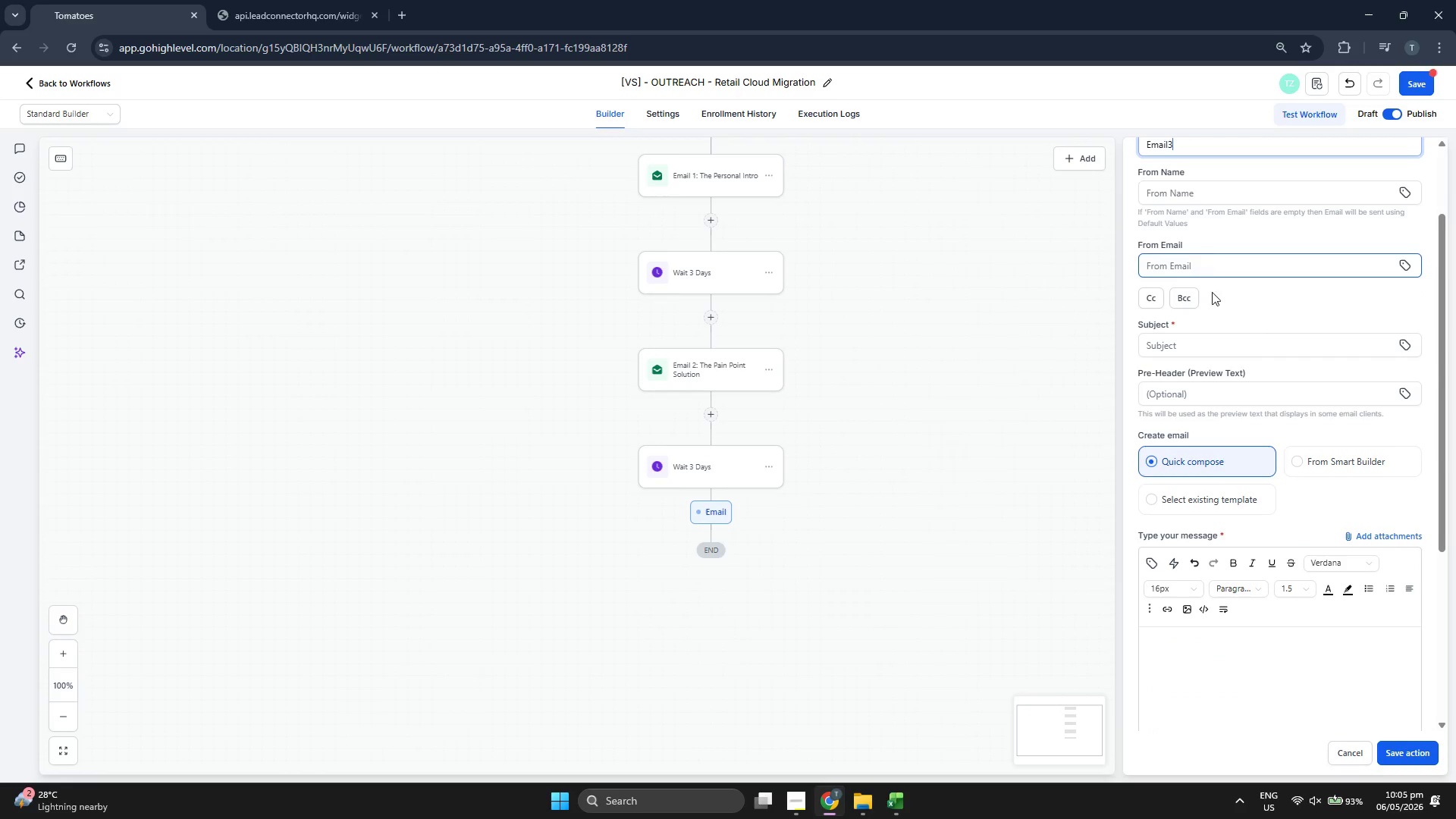 
scroll: coordinate [1216, 306], scroll_direction: up, amount: 6.0
 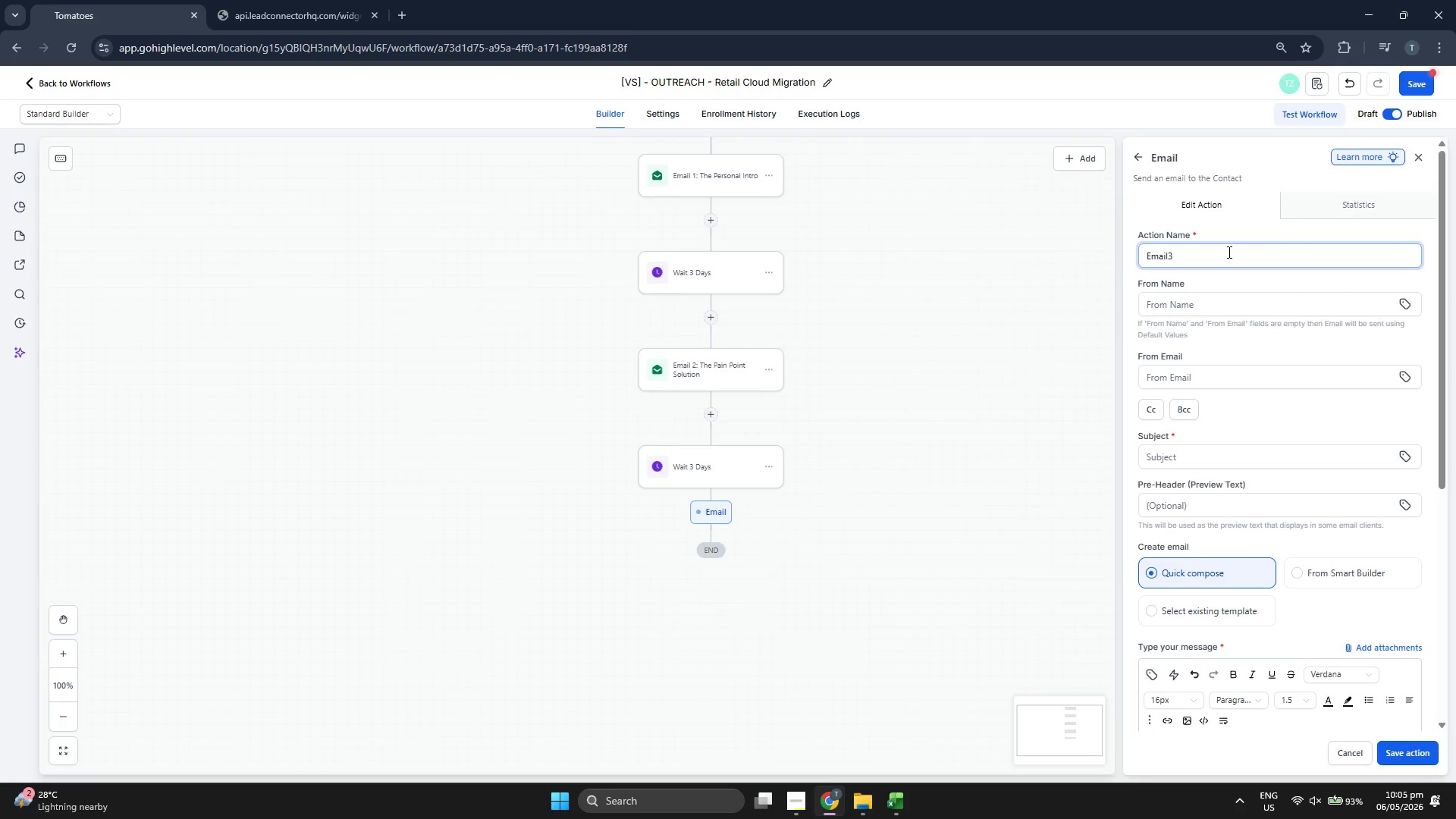 
key(Backspace)
type(3: Local Proof & )
 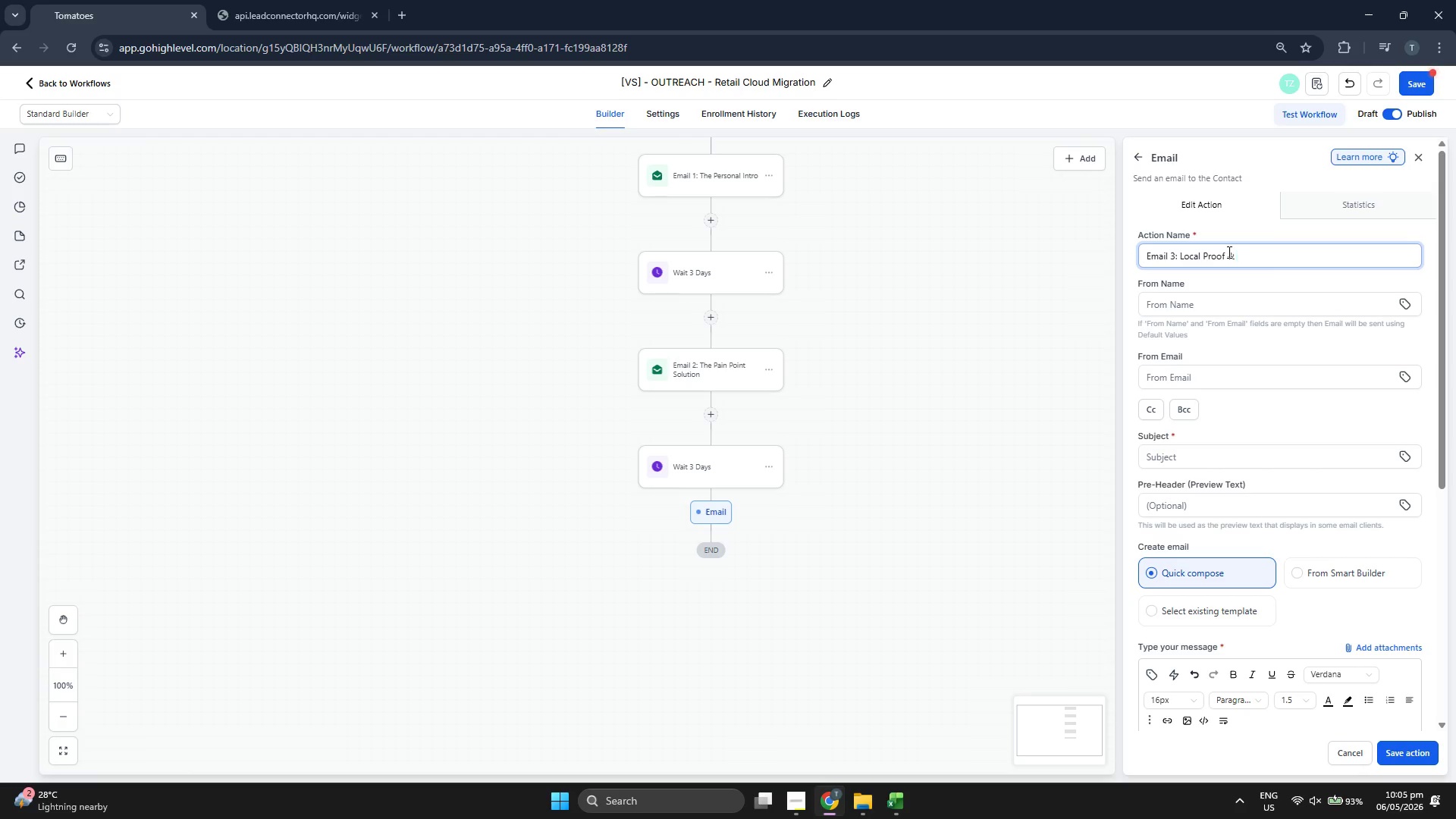 
type(Resource)
 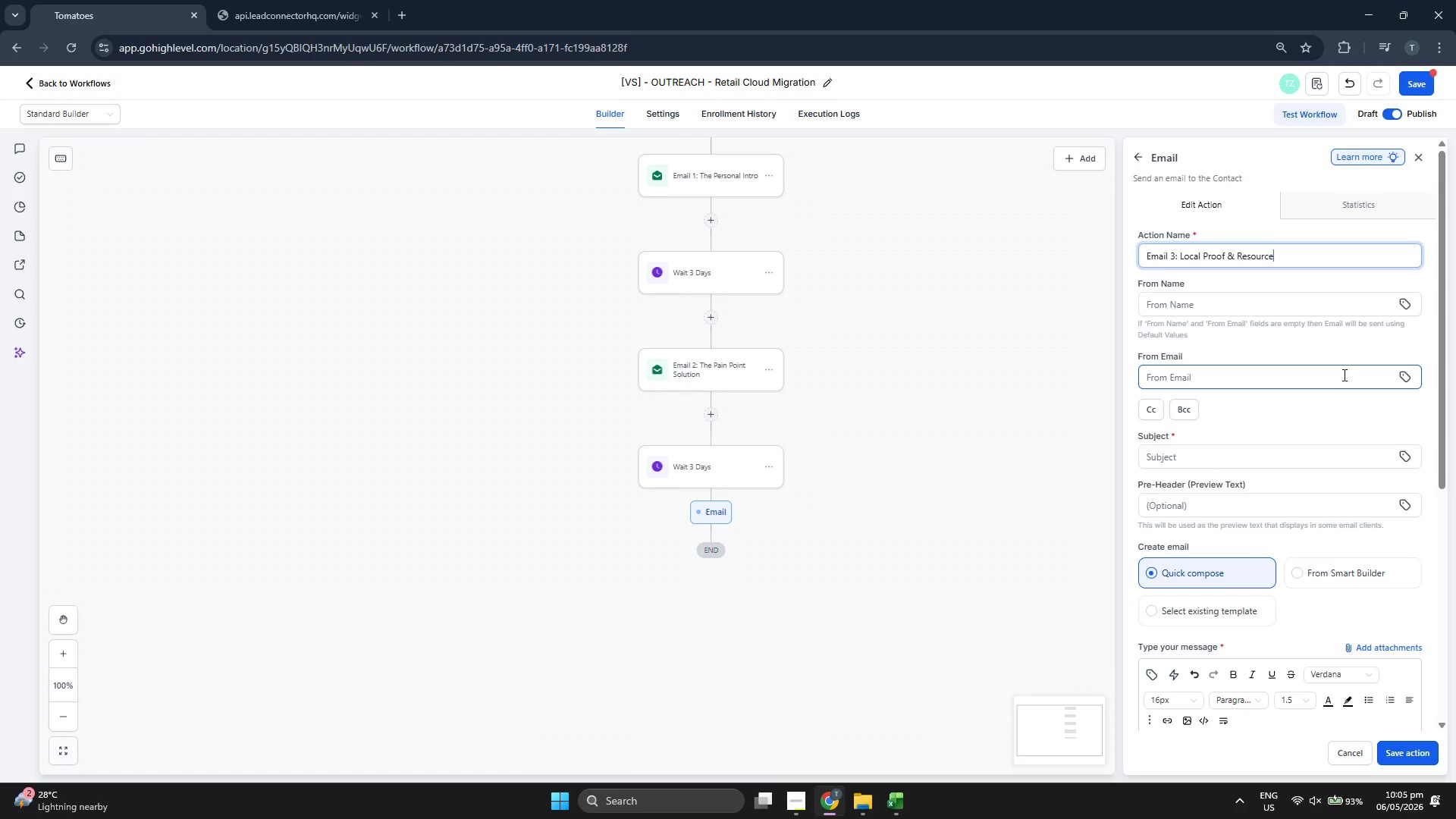 
left_click([1225, 452])
 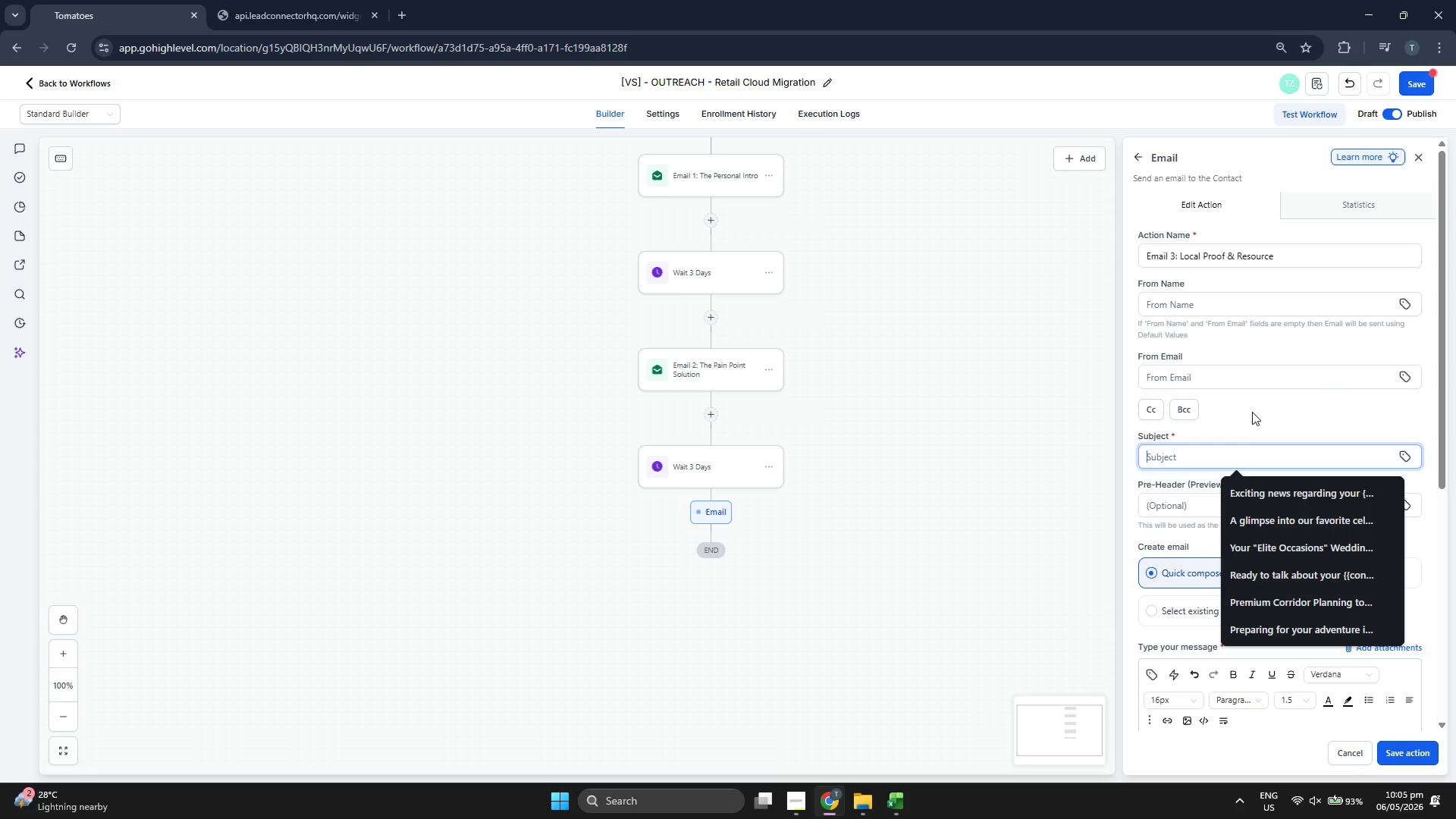 
type(How we g)
key(Backspace)
type(helped a reti)
key(Backspace)
type(aie)
key(Backspace)
type(ler in {{conrac)
key(Backspace)
key(Backspace)
key(Backspace)
type(tact.region{{)
key(Backspace)
key(Backspace)
type(}})
 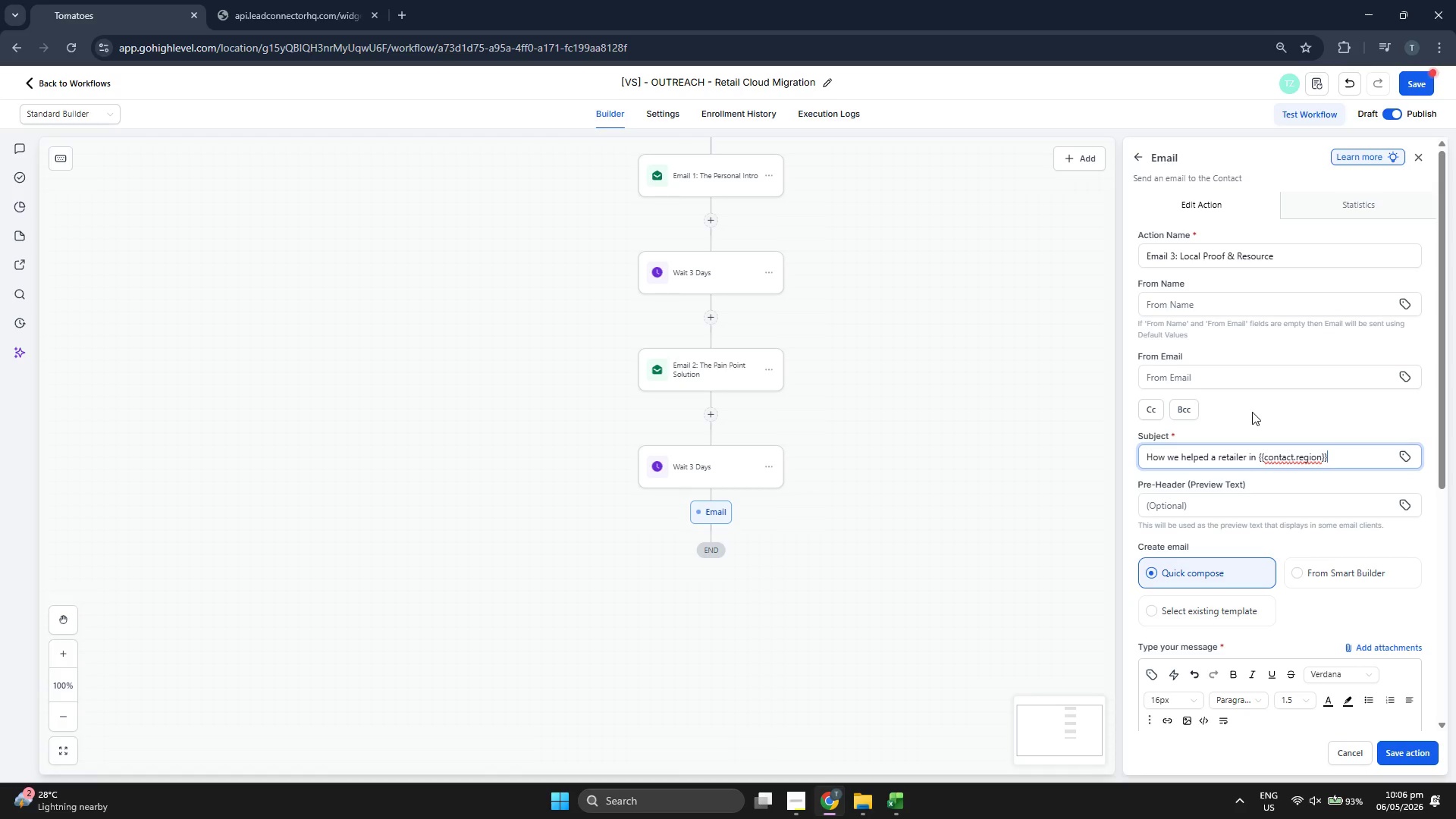 
scroll: coordinate [1282, 432], scroll_direction: down, amount: 2.0
 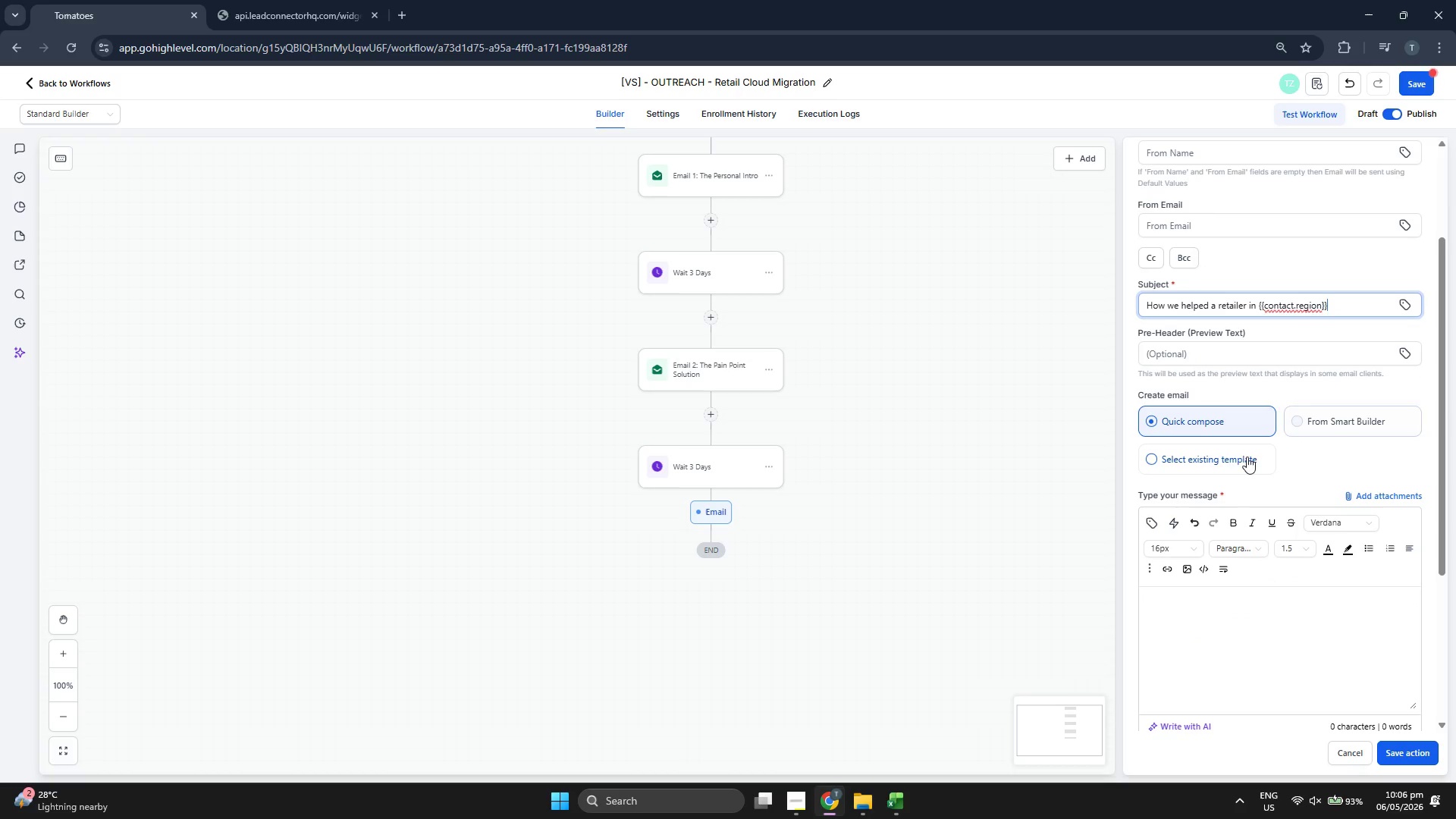 
left_click([1229, 462])
 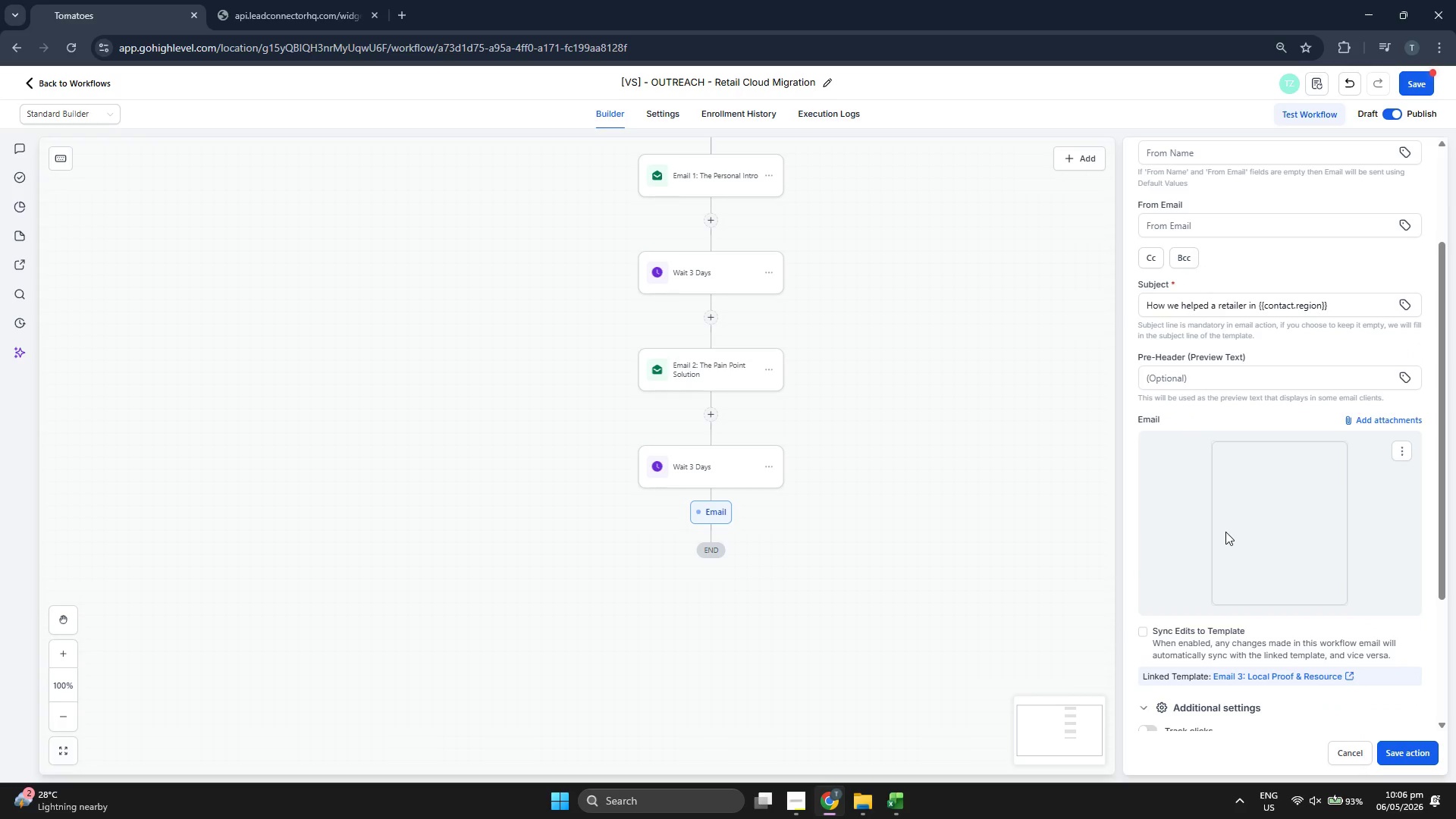 
scroll: coordinate [1043, 442], scroll_direction: down, amount: 3.0
 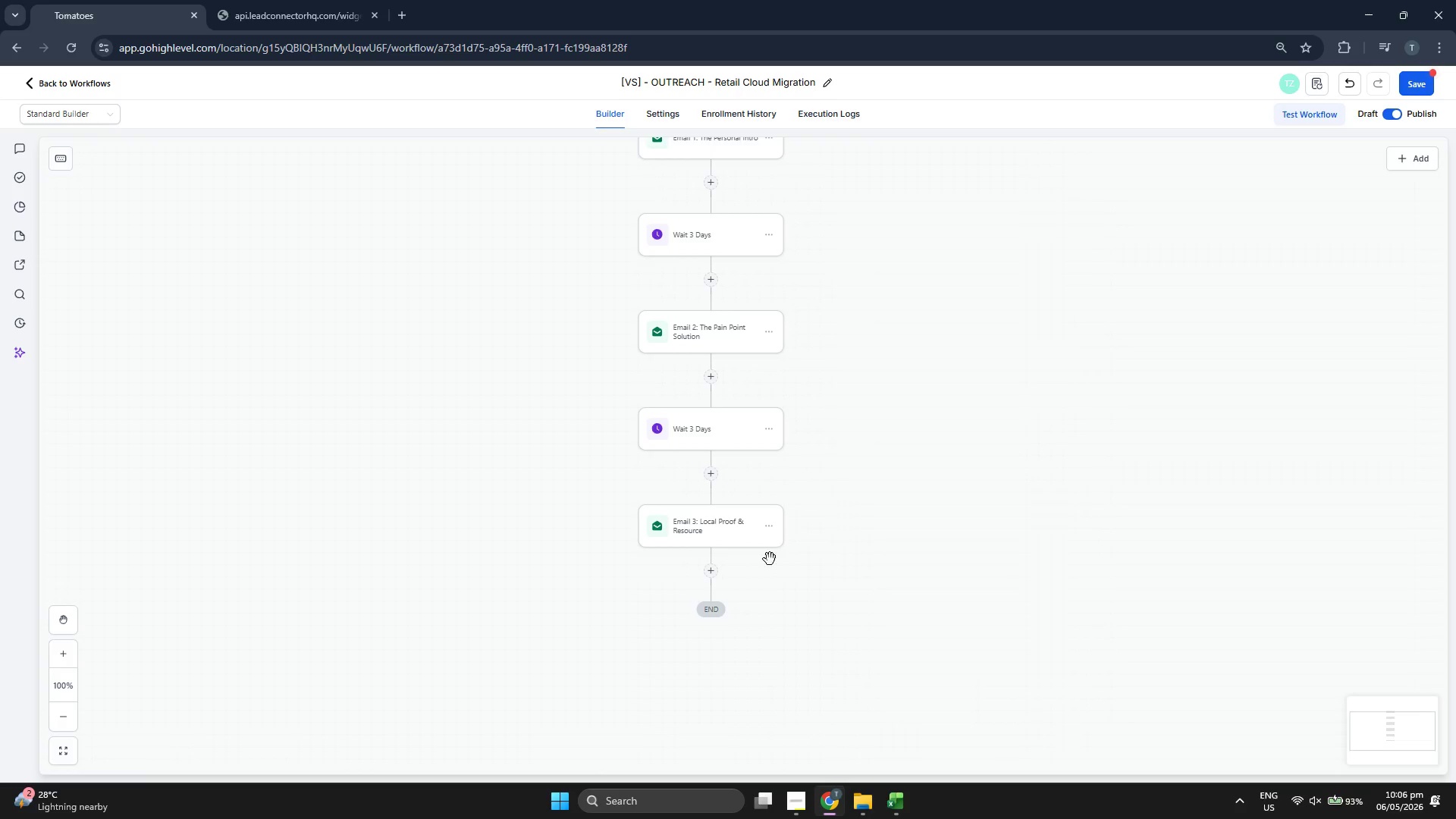 
left_click([707, 571])
 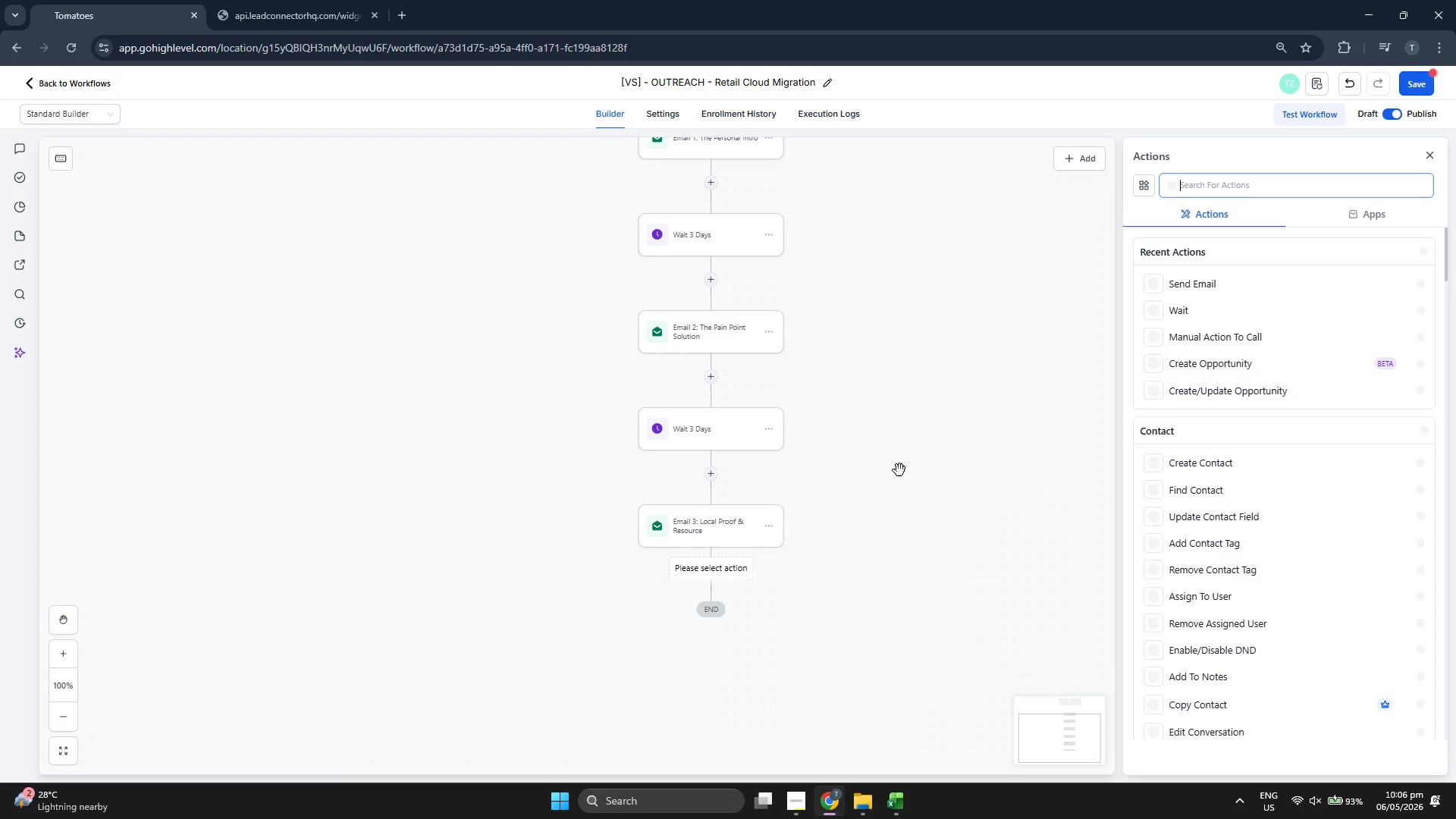 
scroll: coordinate [899, 470], scroll_direction: down, amount: 2.0
 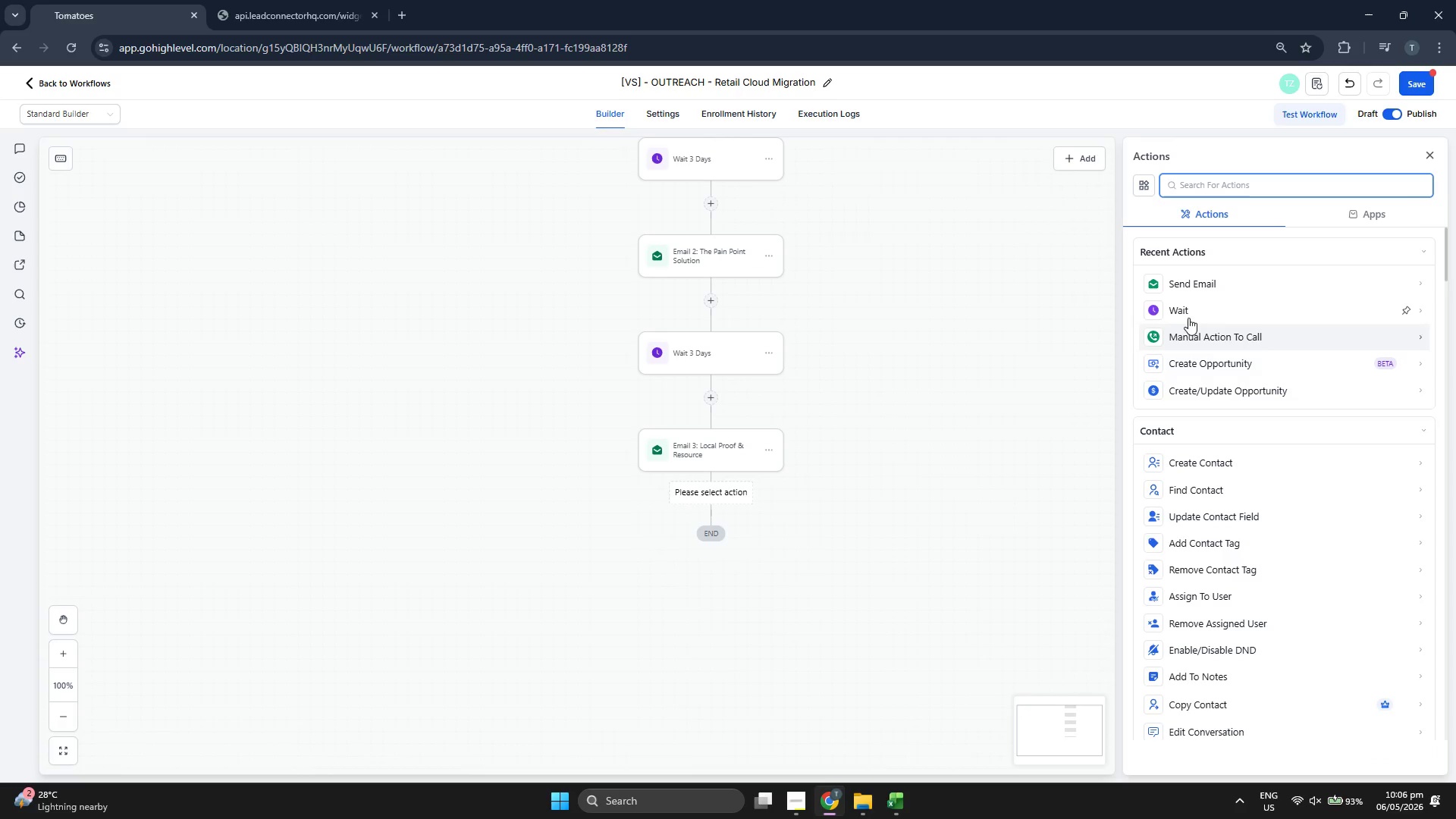 
left_click([1195, 315])
 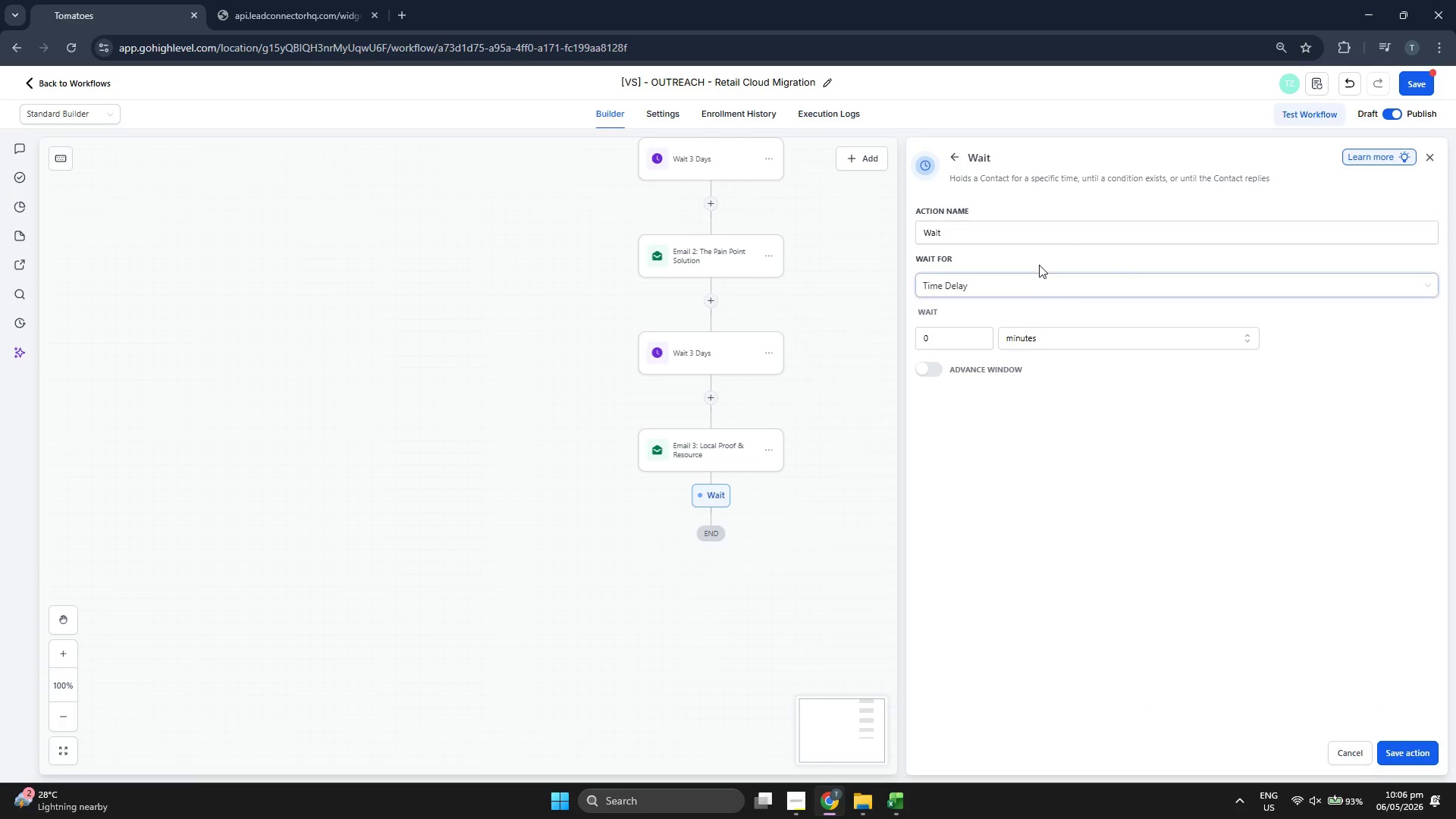 
left_click([1049, 237])
 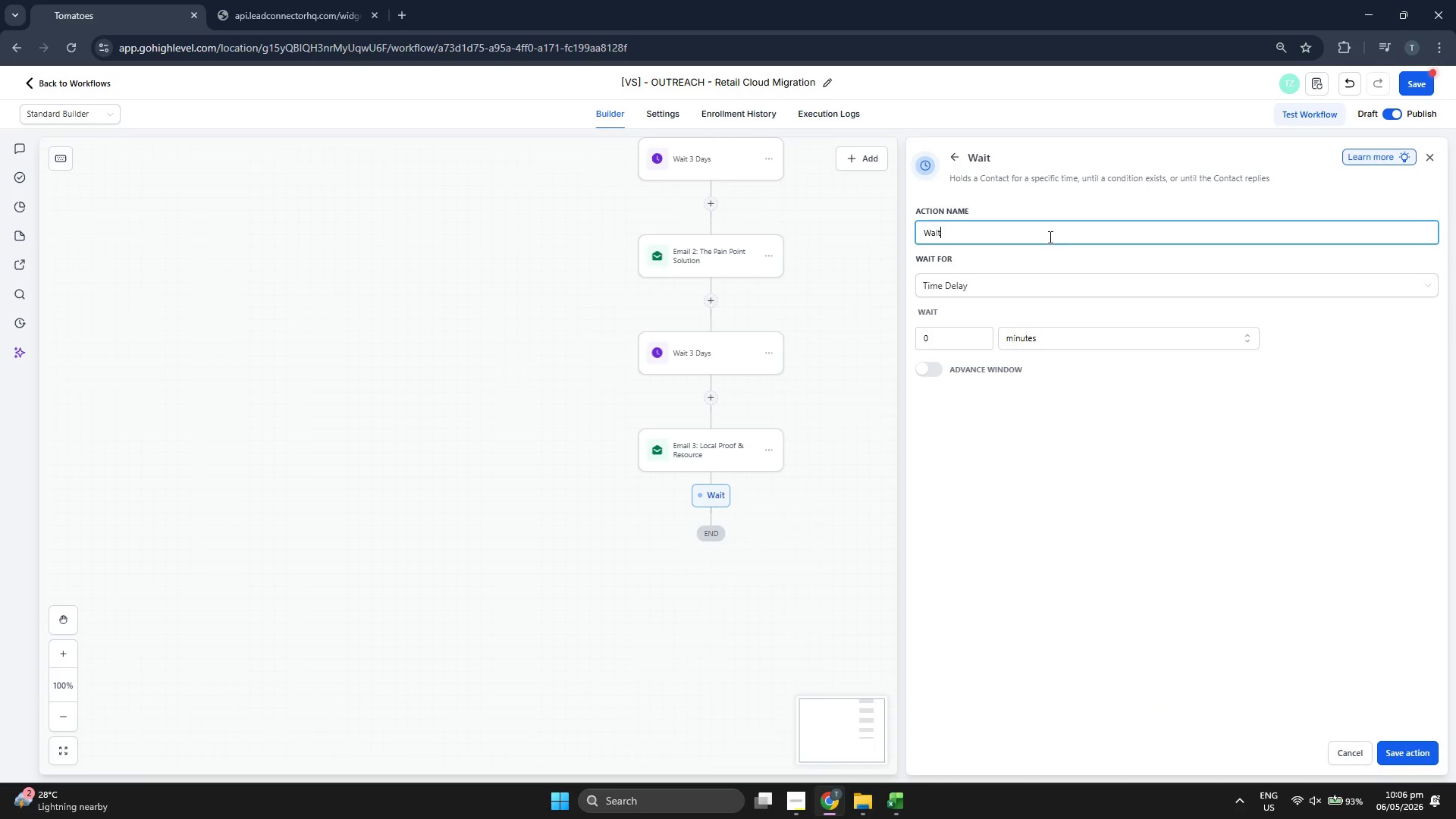 
type(3 )
key(Backspace)
key(Backspace)
type( 3 Days)
 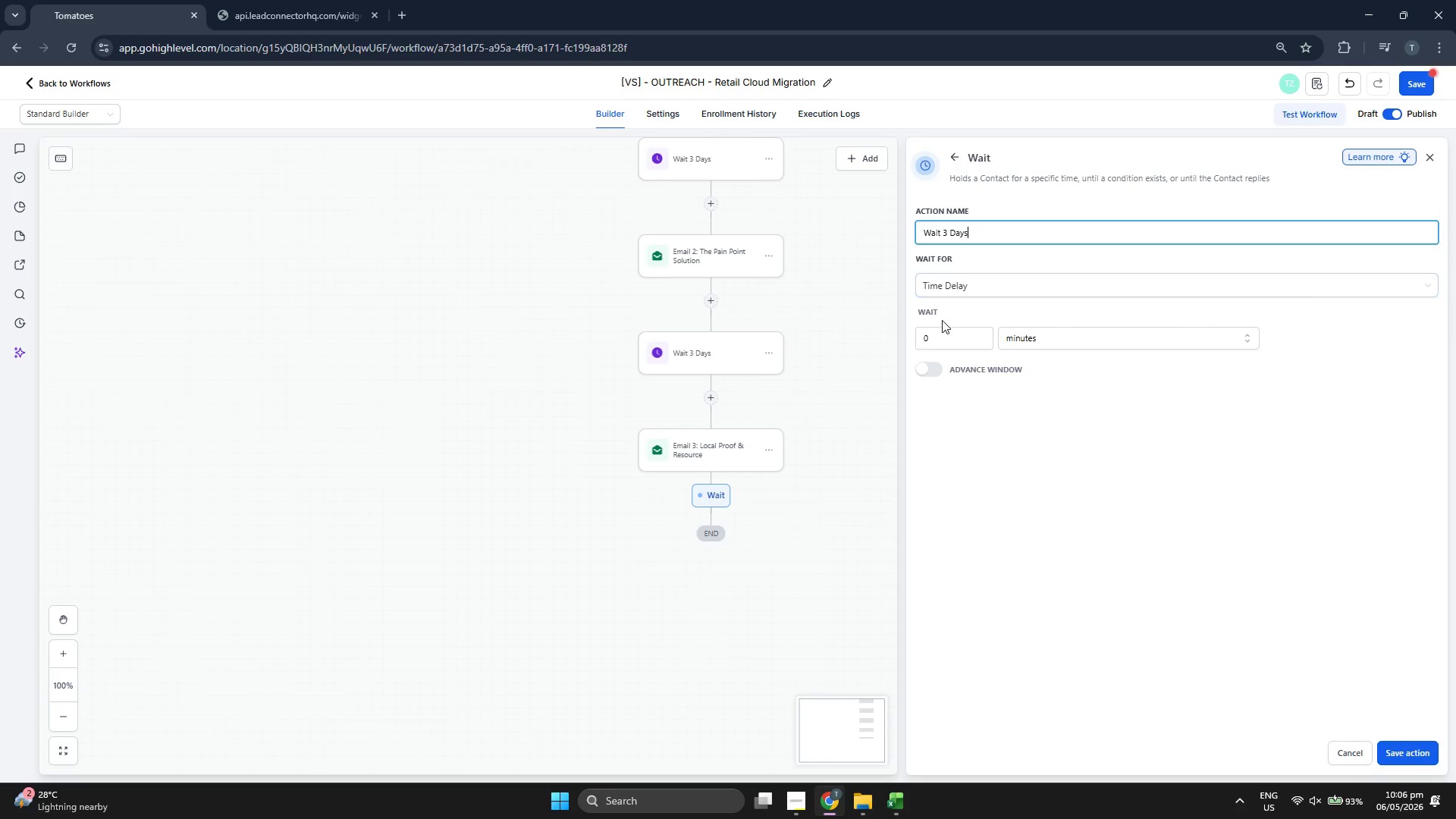 
key(3)
 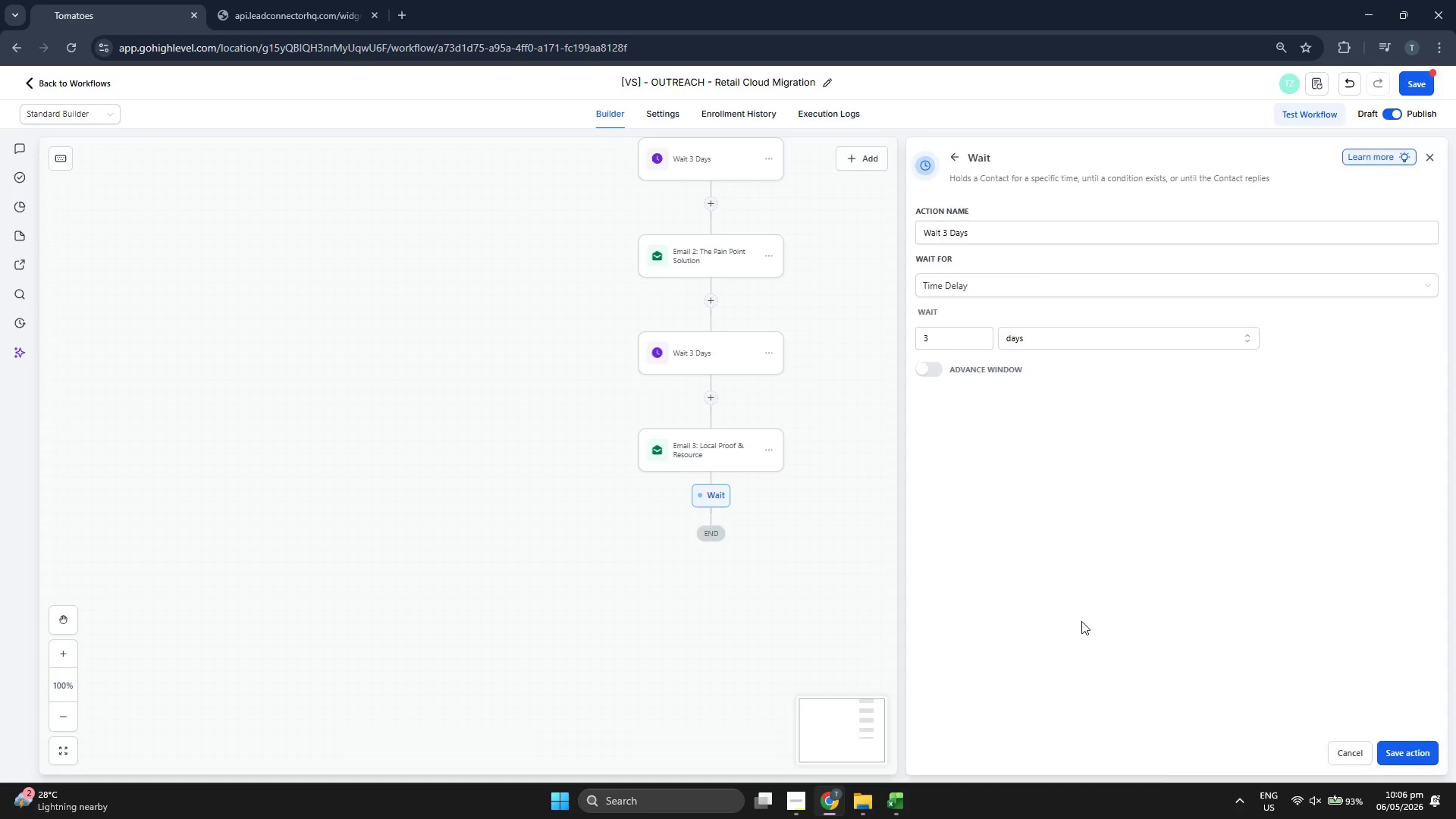 
scroll: coordinate [945, 536], scroll_direction: down, amount: 4.0
 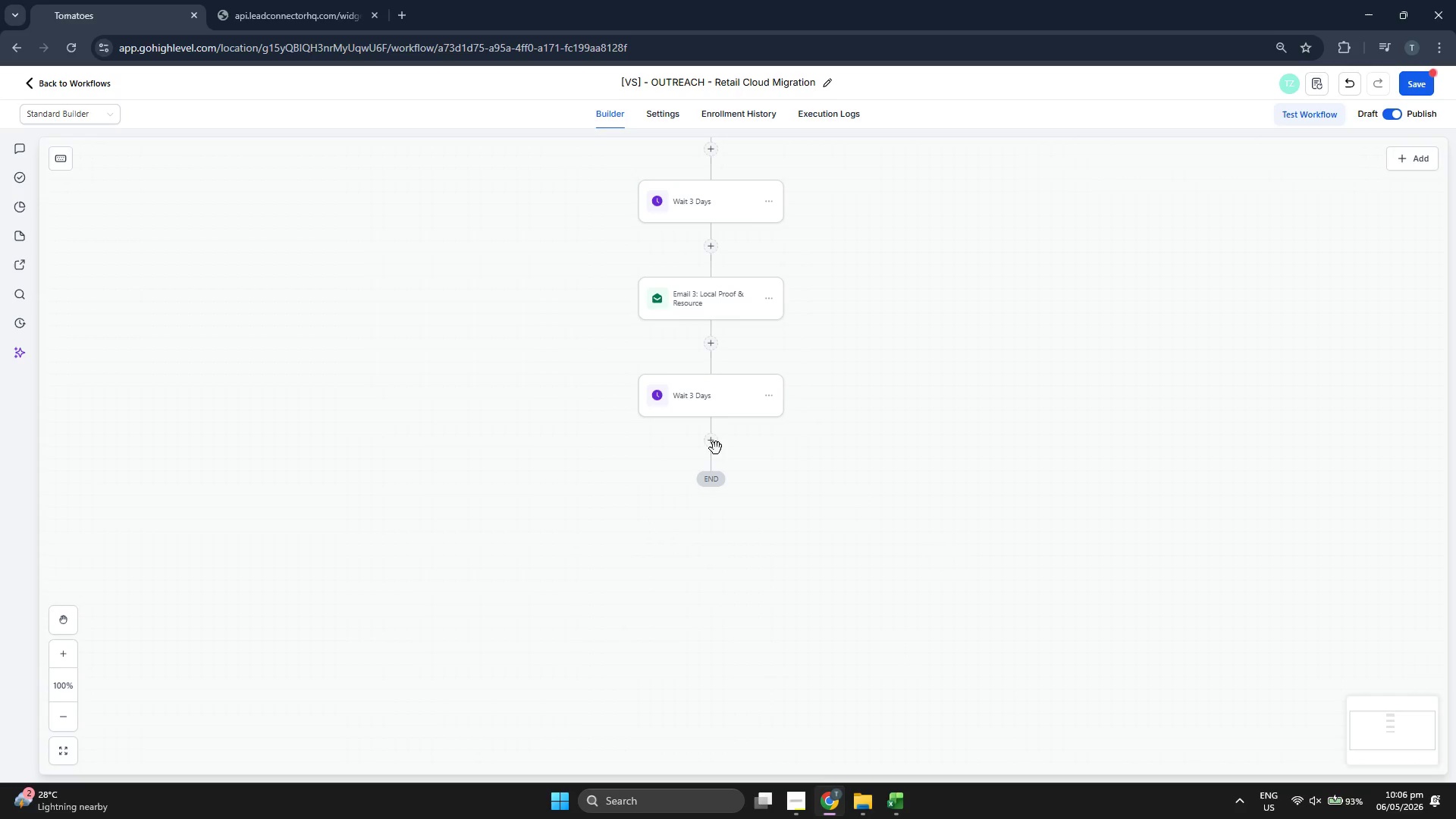 
left_click([716, 442])
 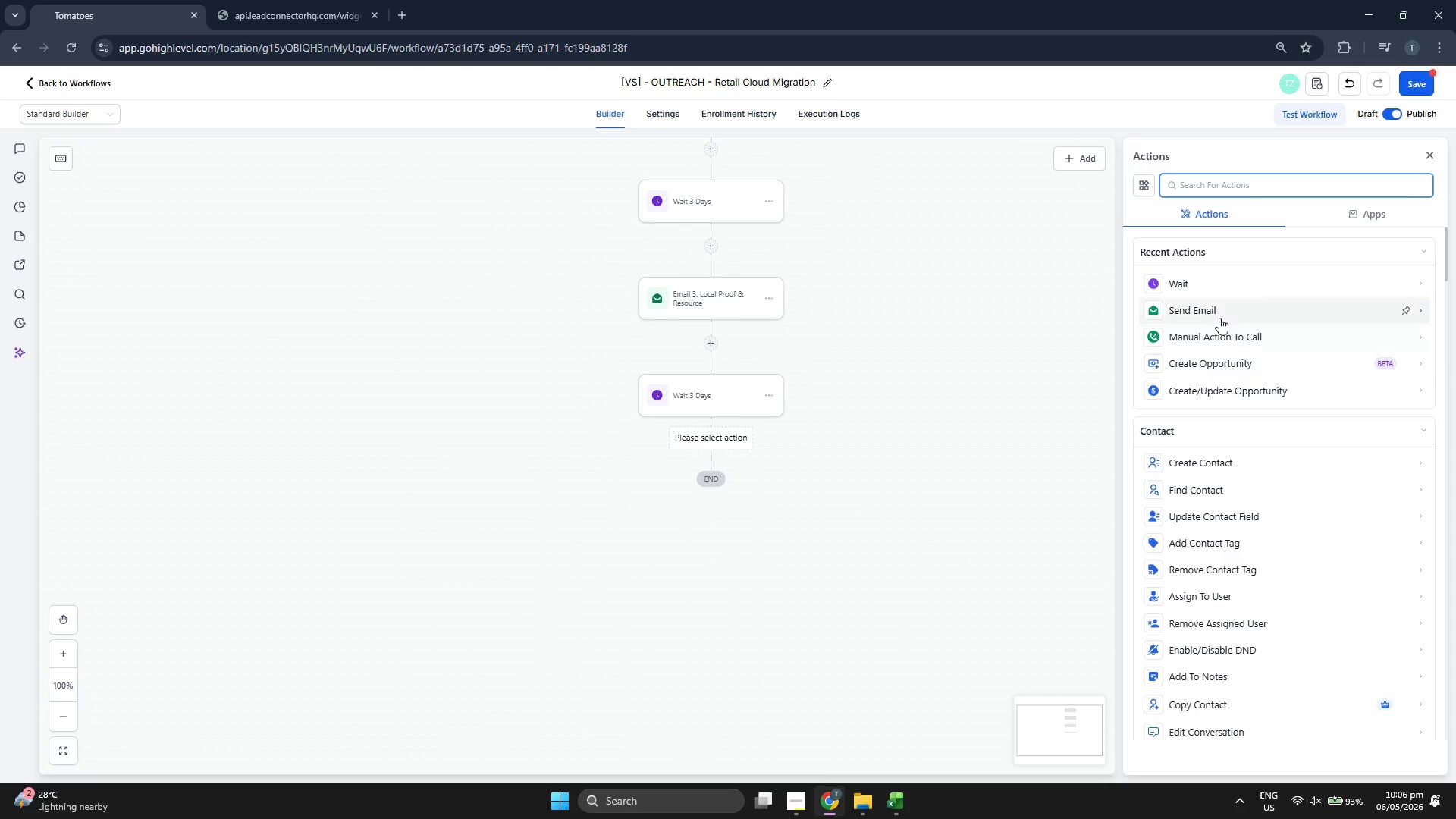 
left_click([1219, 318])
 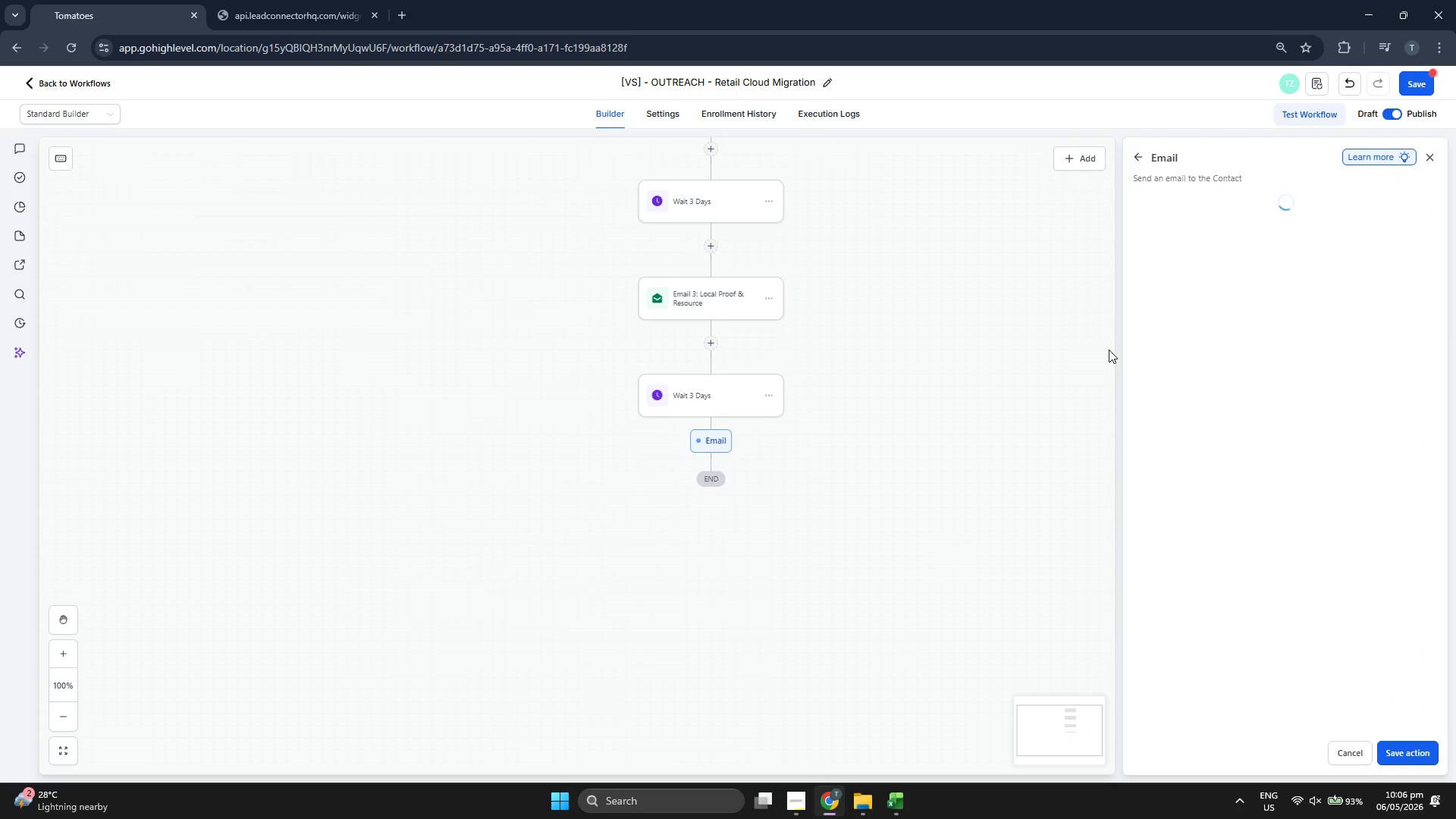 
left_click_drag(start_coordinate=[897, 375], to_coordinate=[918, 375])
 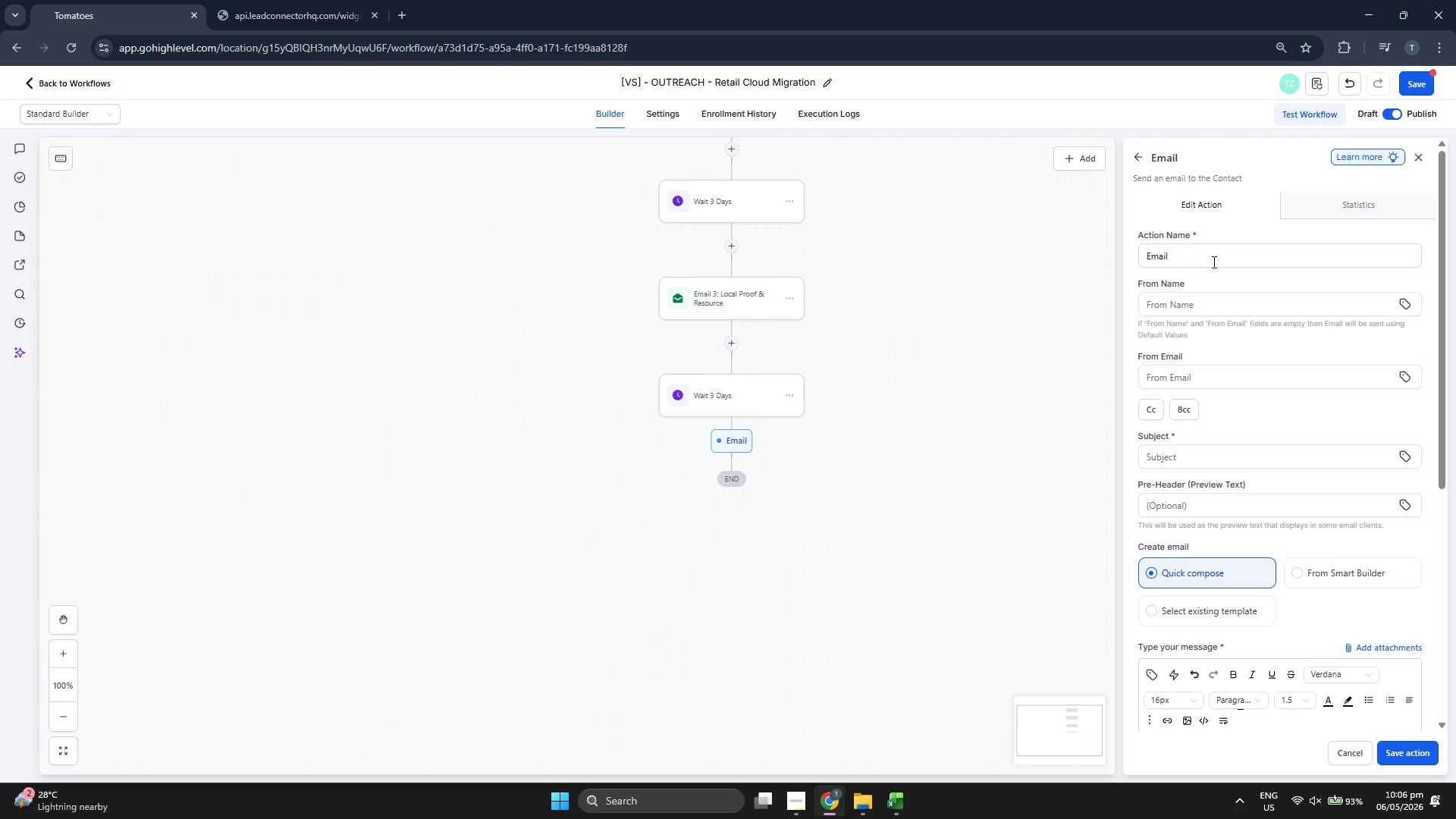 
key(Space)
 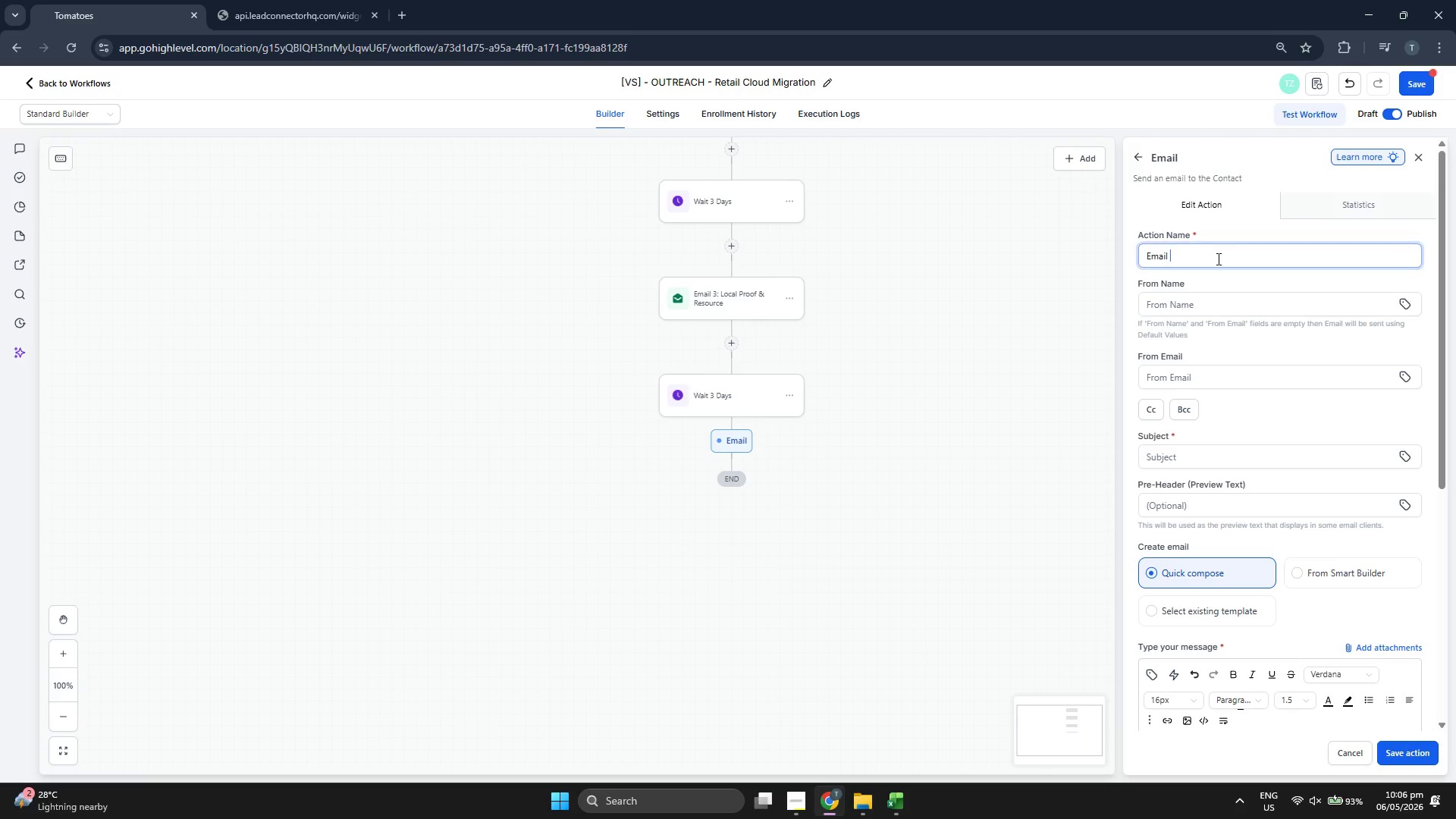 
key(4)
 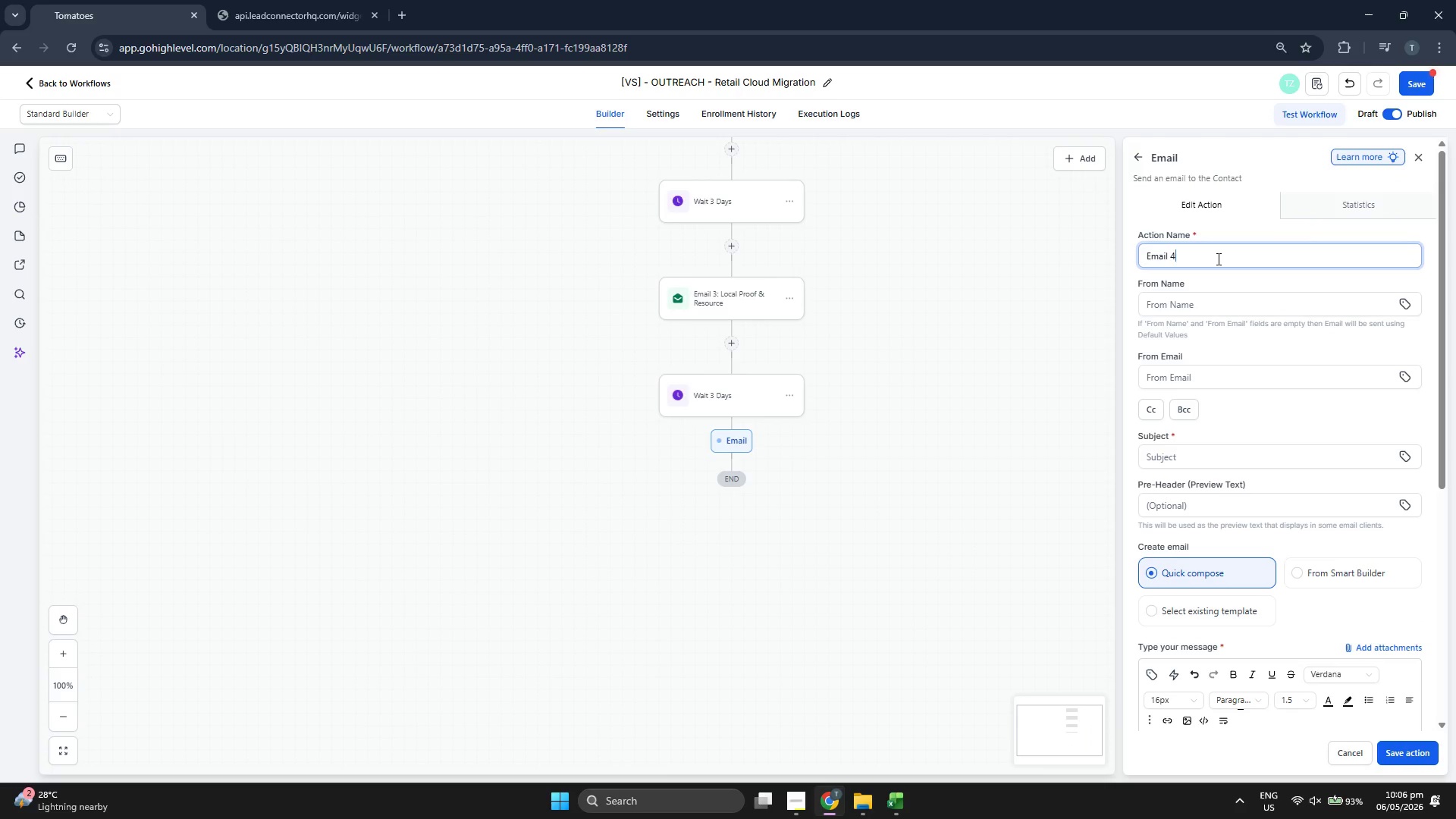 
key(Shift+ShiftRight)
 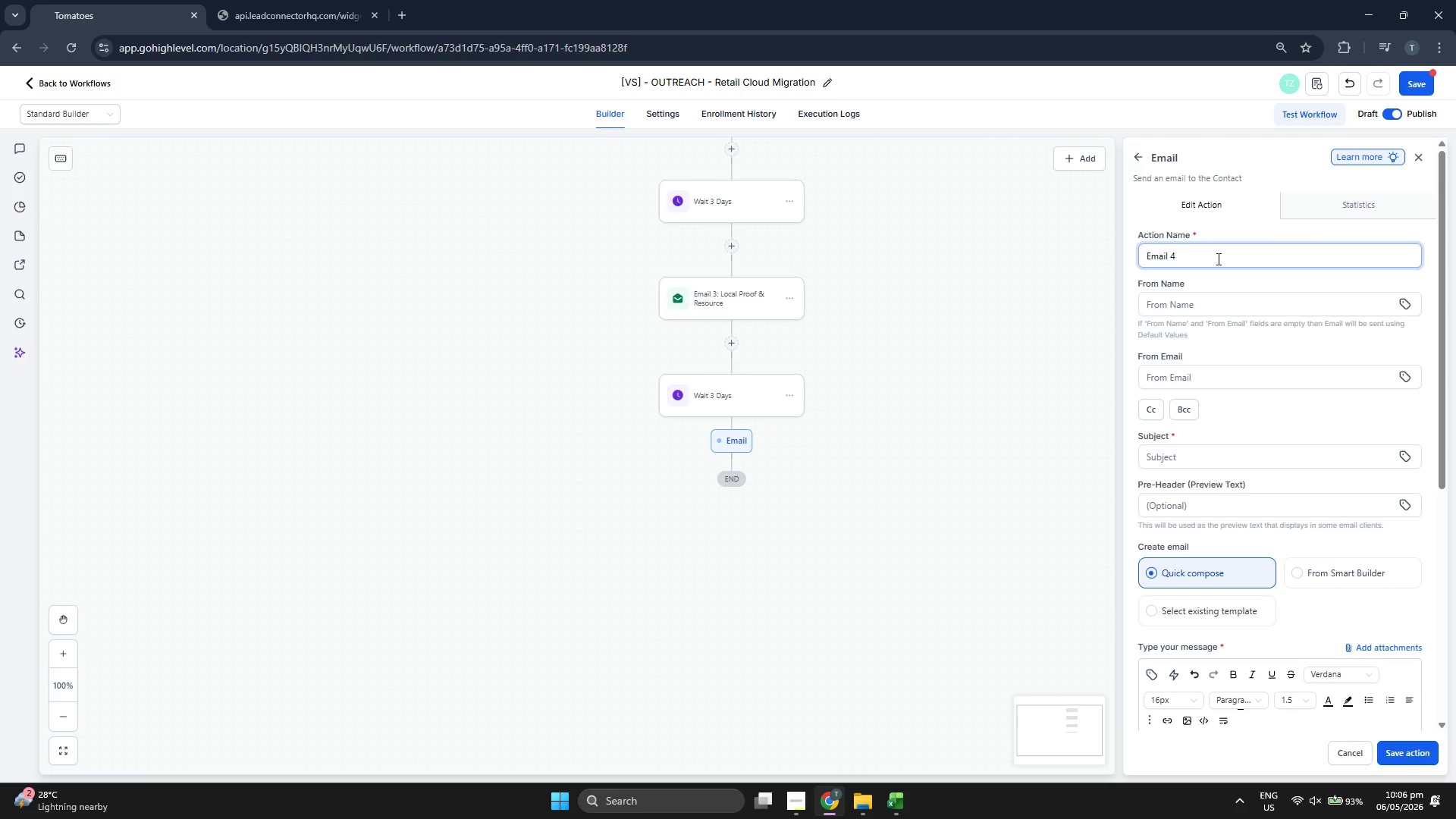 
key(Shift+Semicolon)
 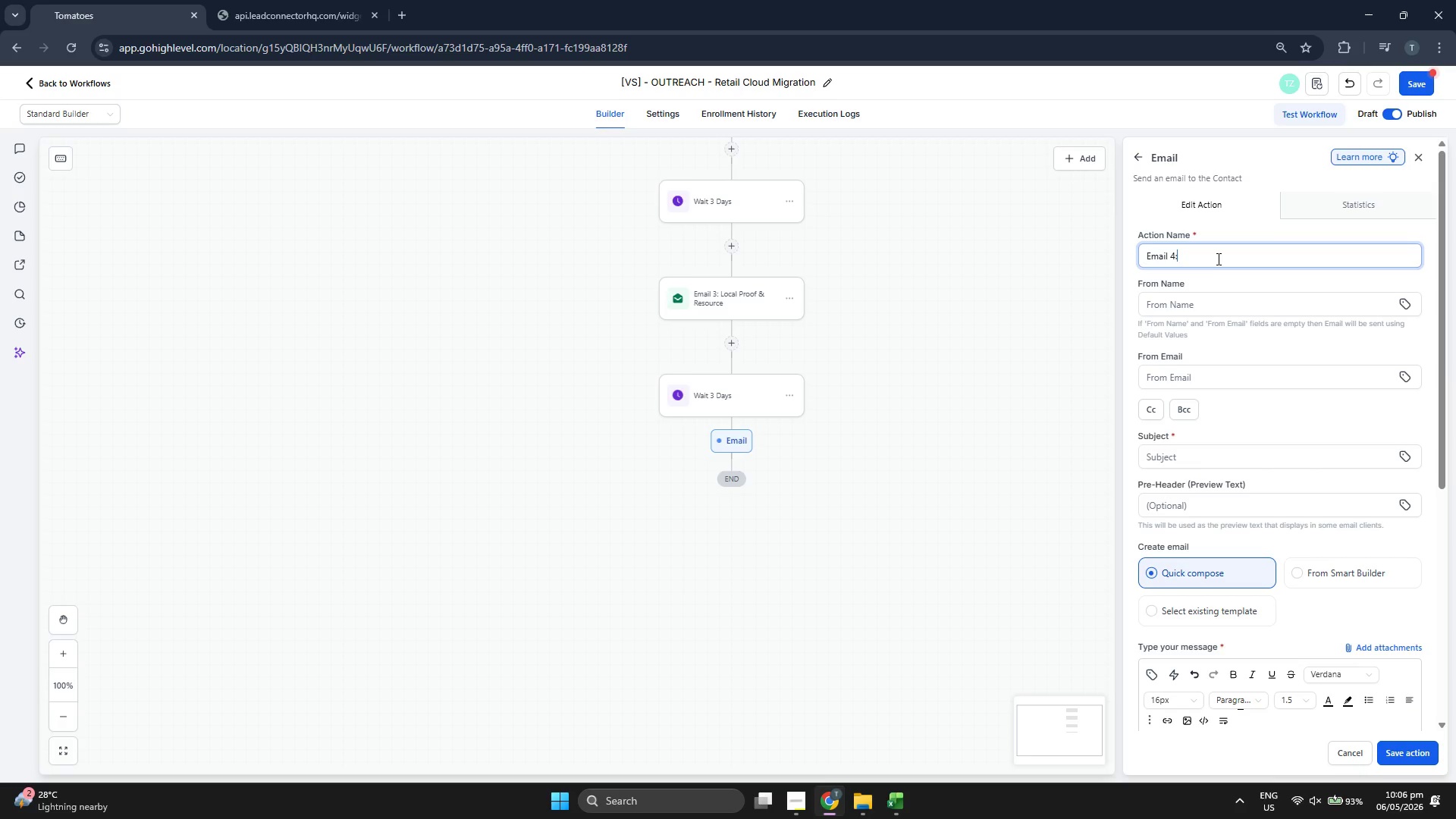 
type( Tje)
key(Backspace)
key(Backspace)
type(he Final Follow-up)
 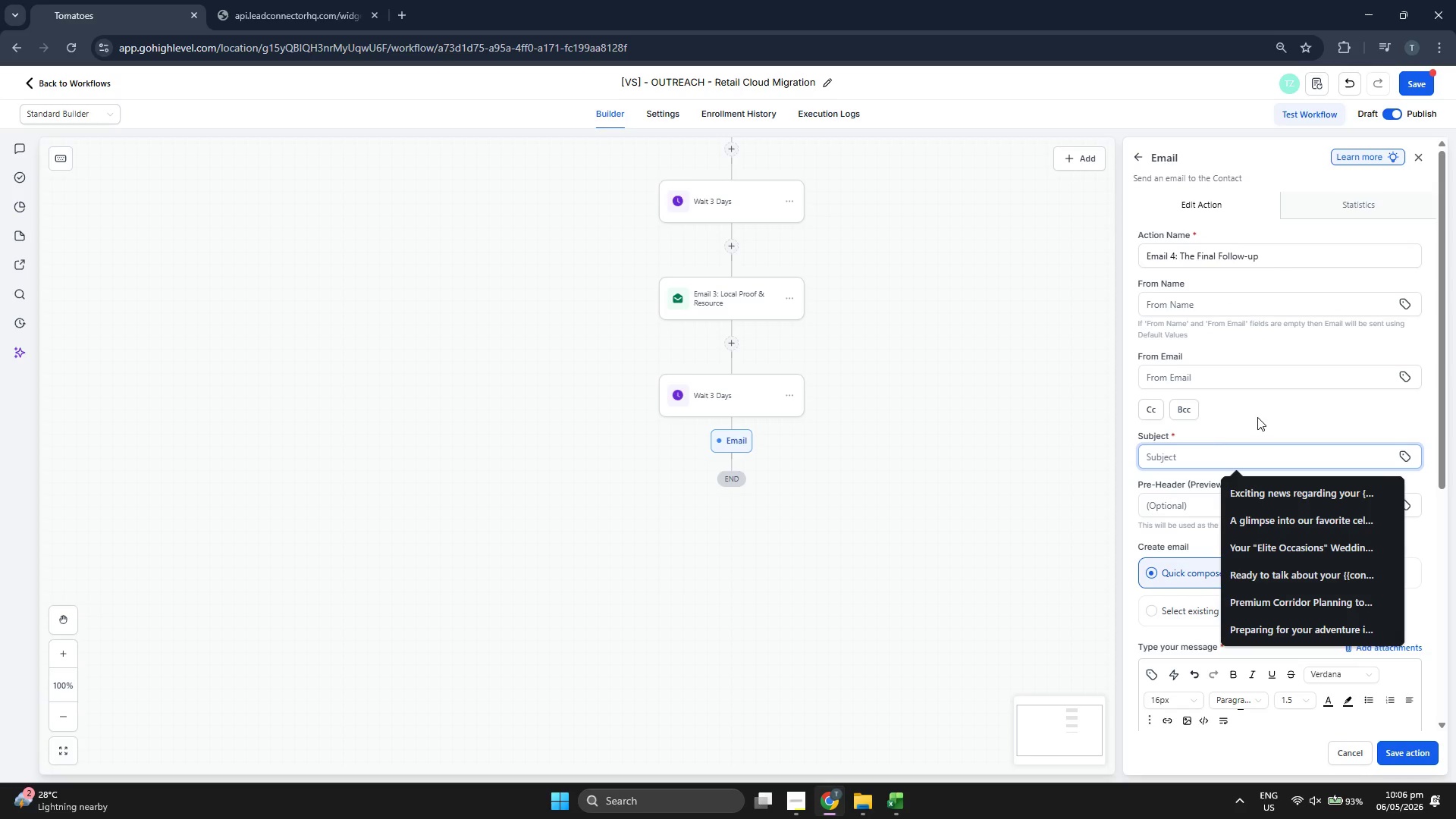 
type(Oer)
key(Backspace)
key(Backspace)
key(Backspace)
type(Permission to close your file?)
 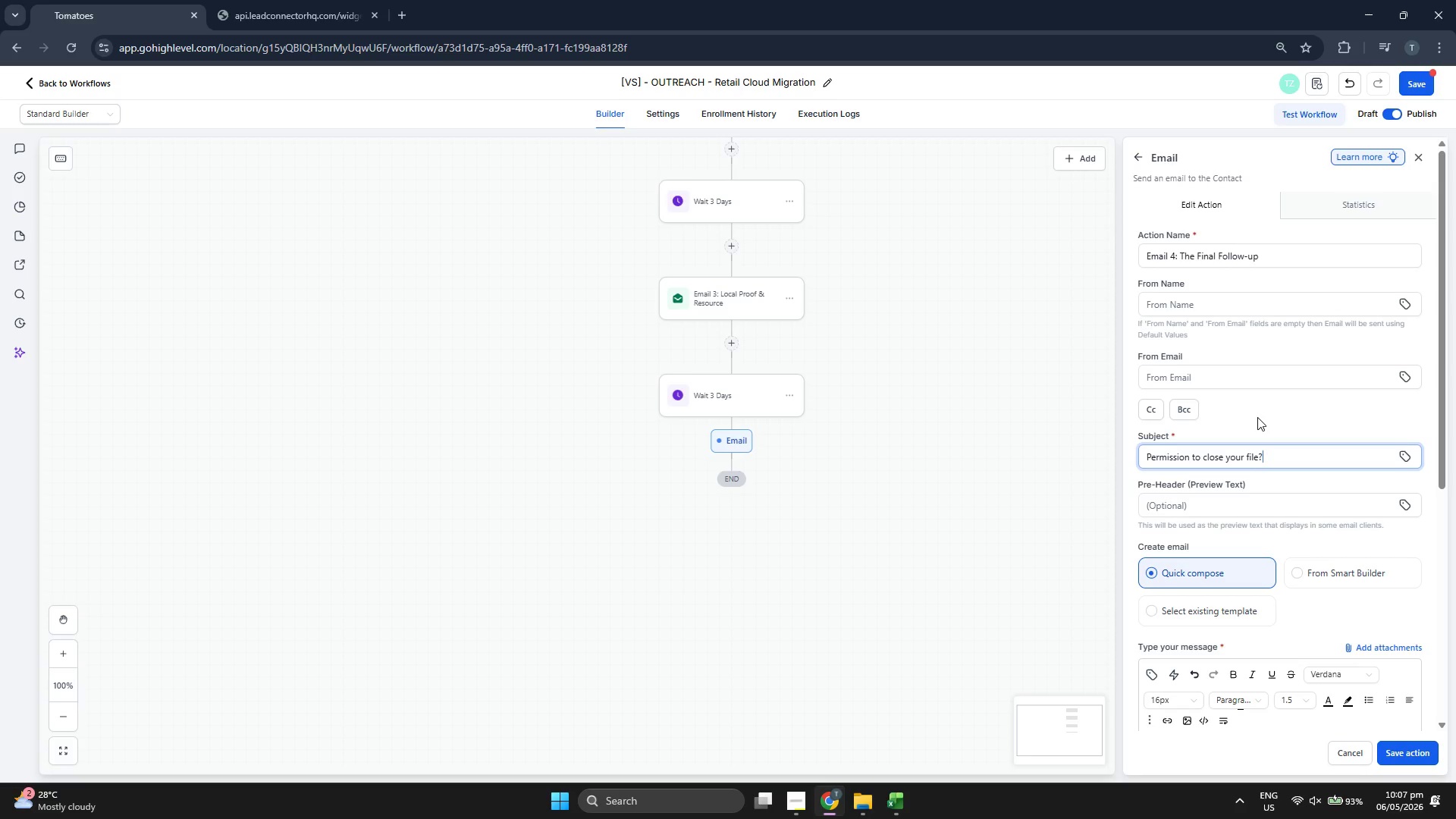 
scroll: coordinate [1257, 417], scroll_direction: down, amount: 3.0
 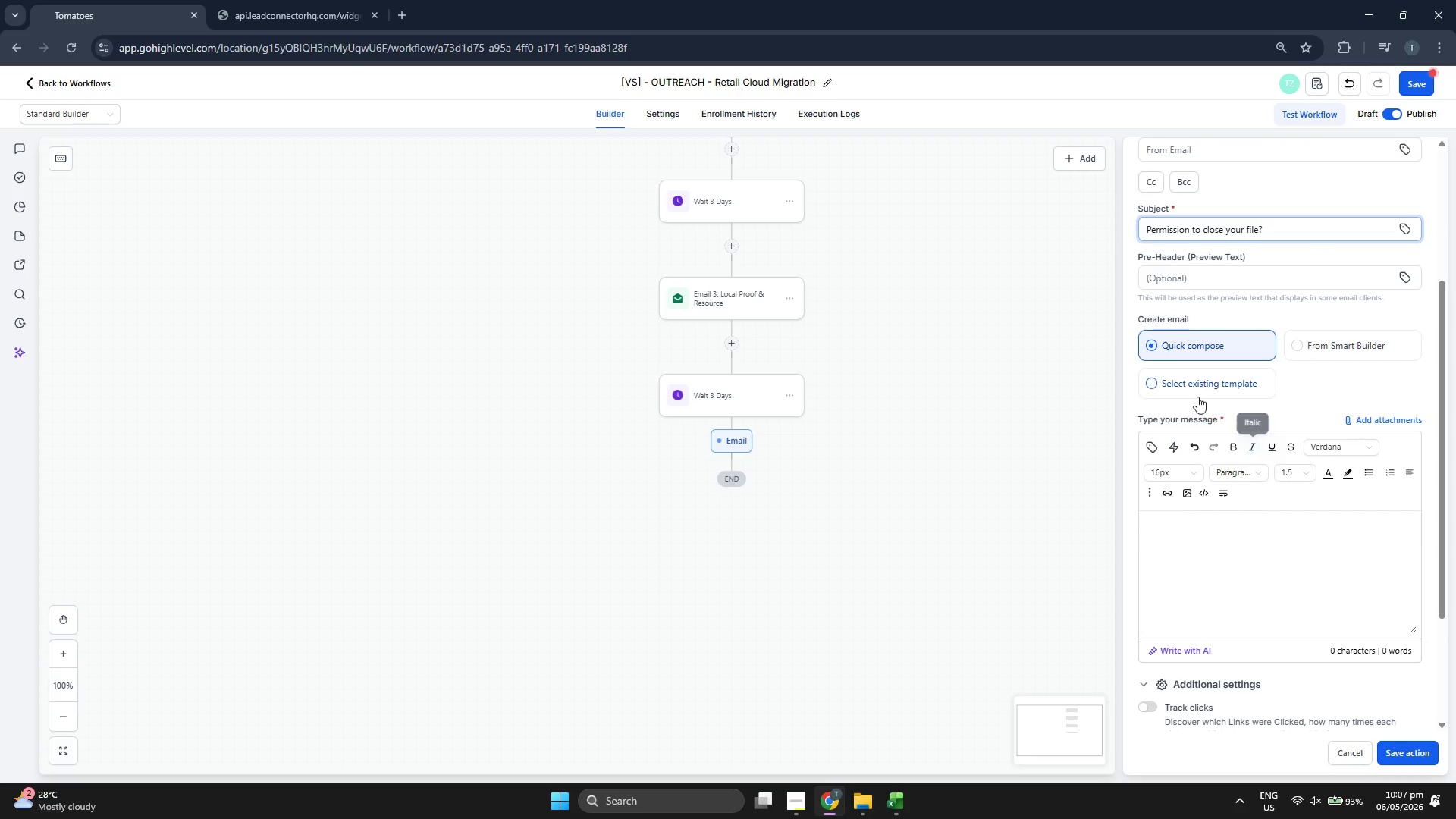 
left_click([1191, 388])
 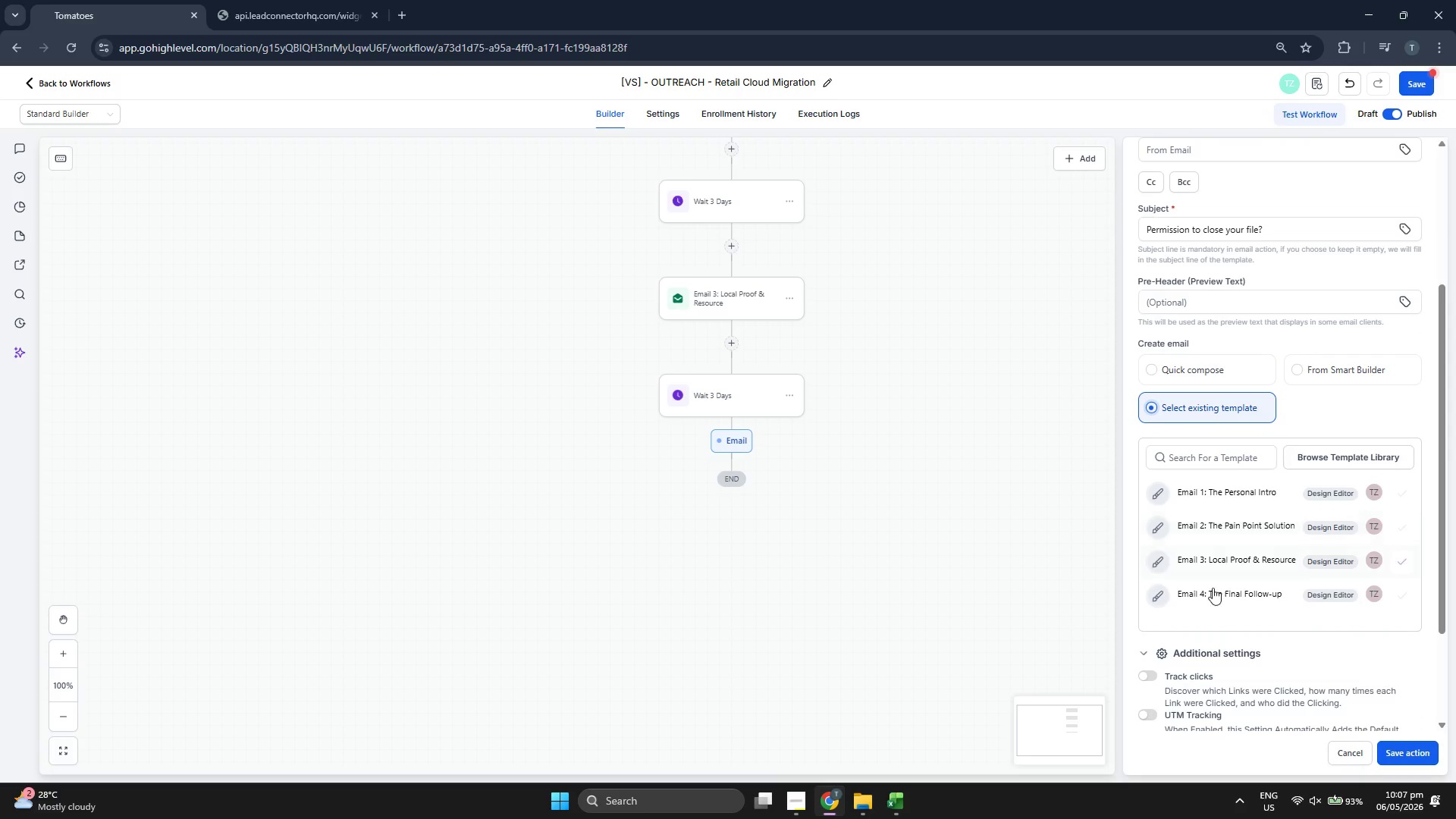 
left_click([1213, 588])
 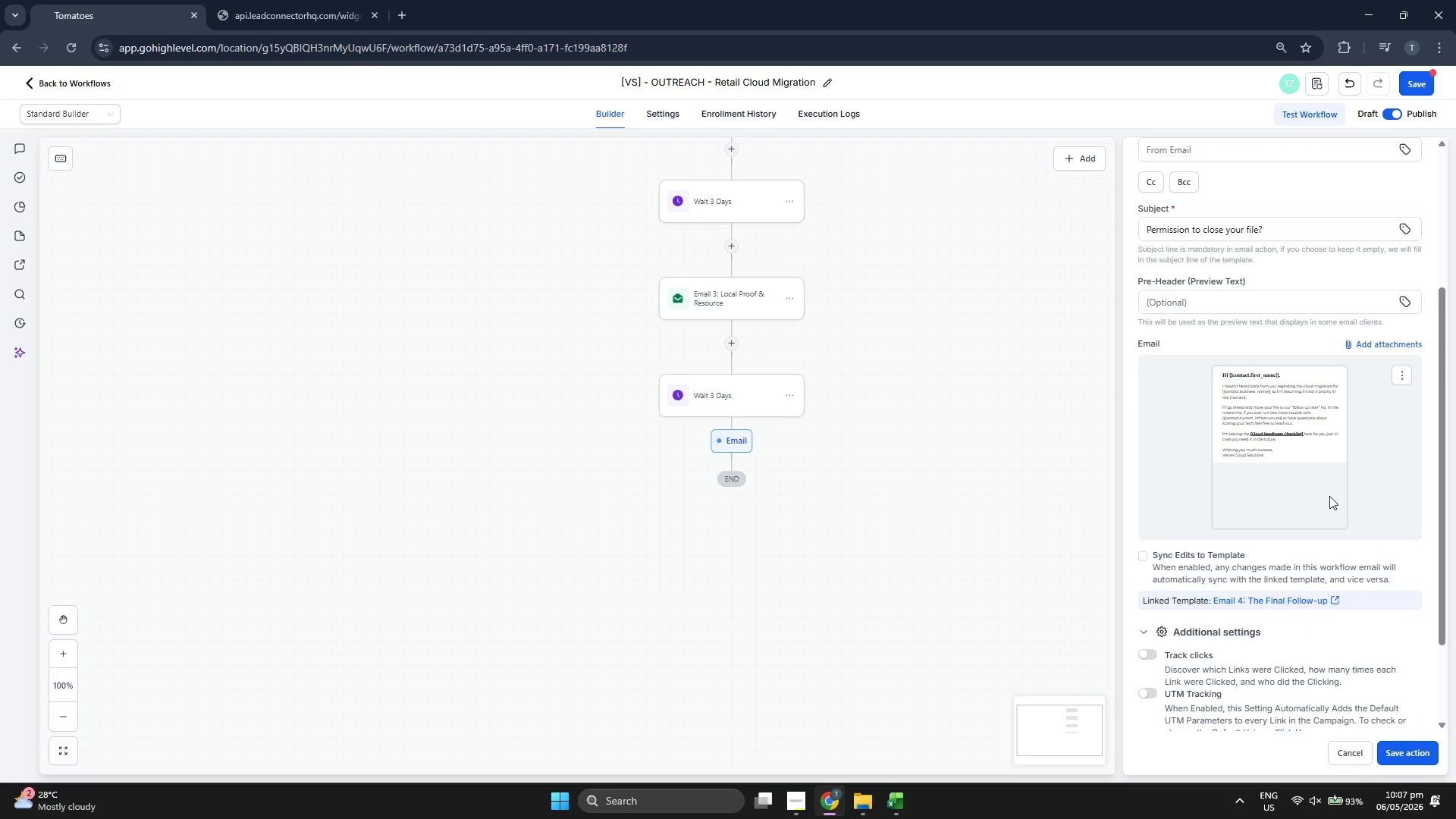 
scroll: coordinate [1330, 496], scroll_direction: up, amount: 2.0
 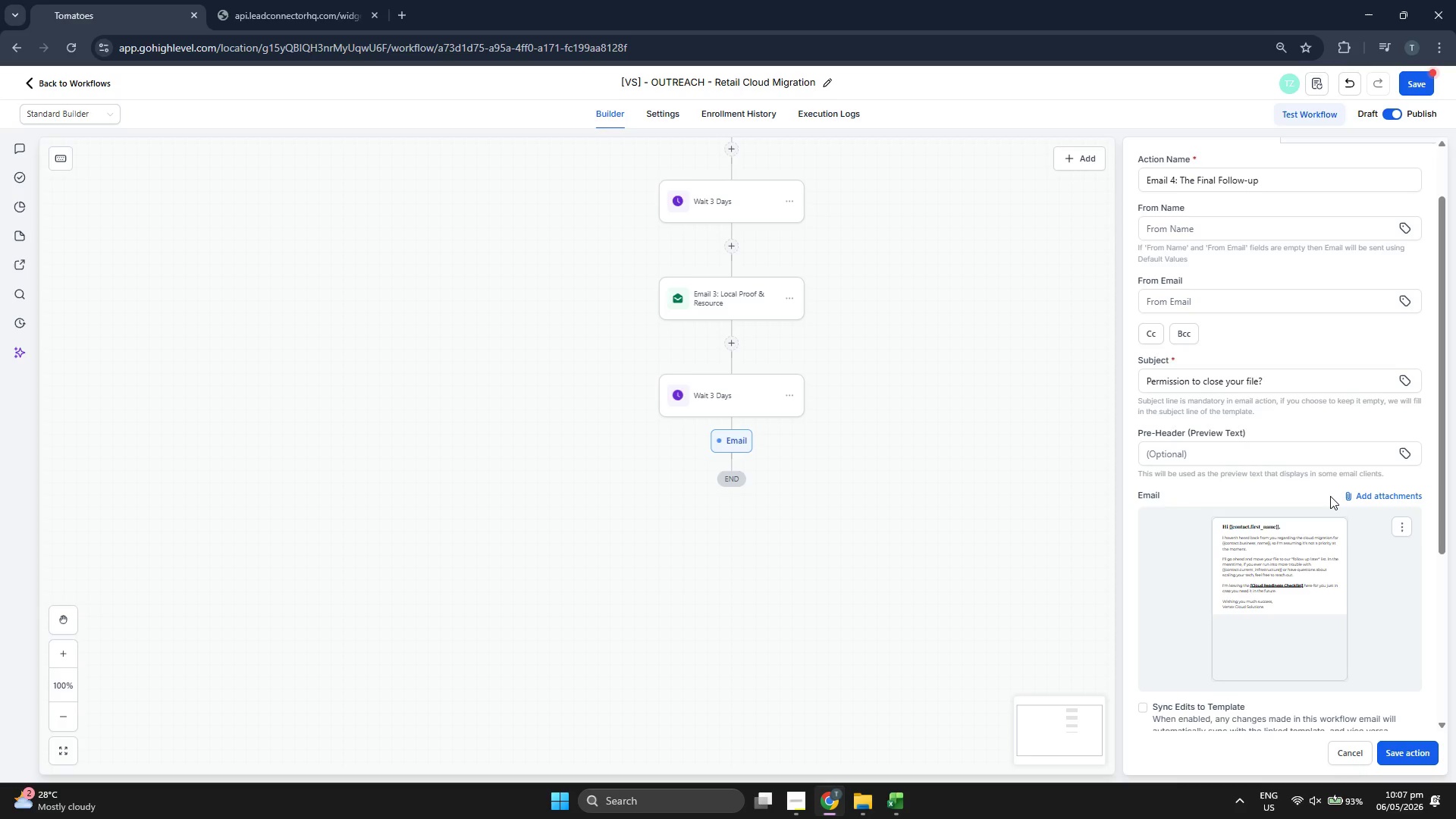 
scroll: coordinate [1329, 500], scroll_direction: down, amount: 5.0
 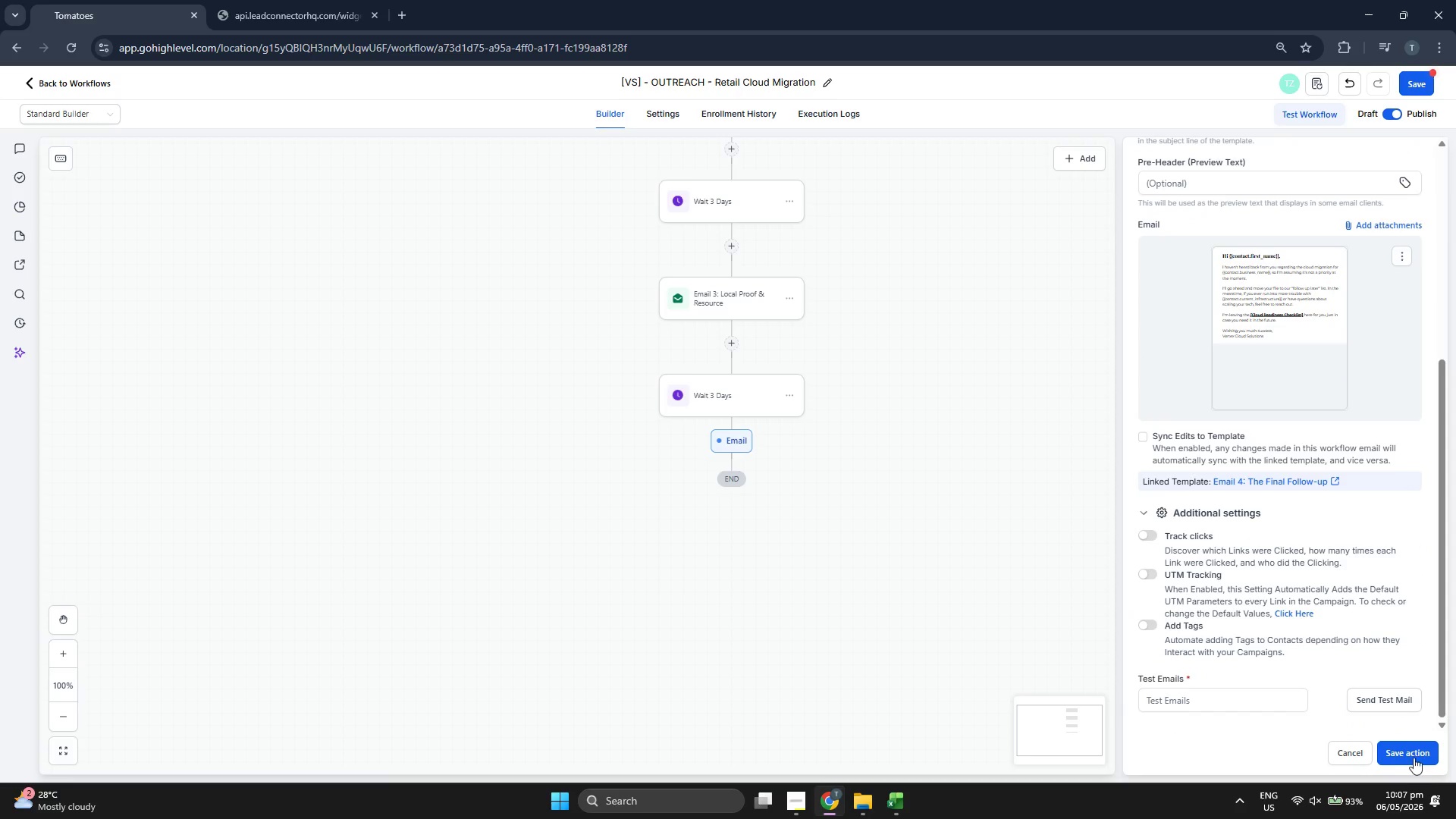 
left_click([1413, 752])
 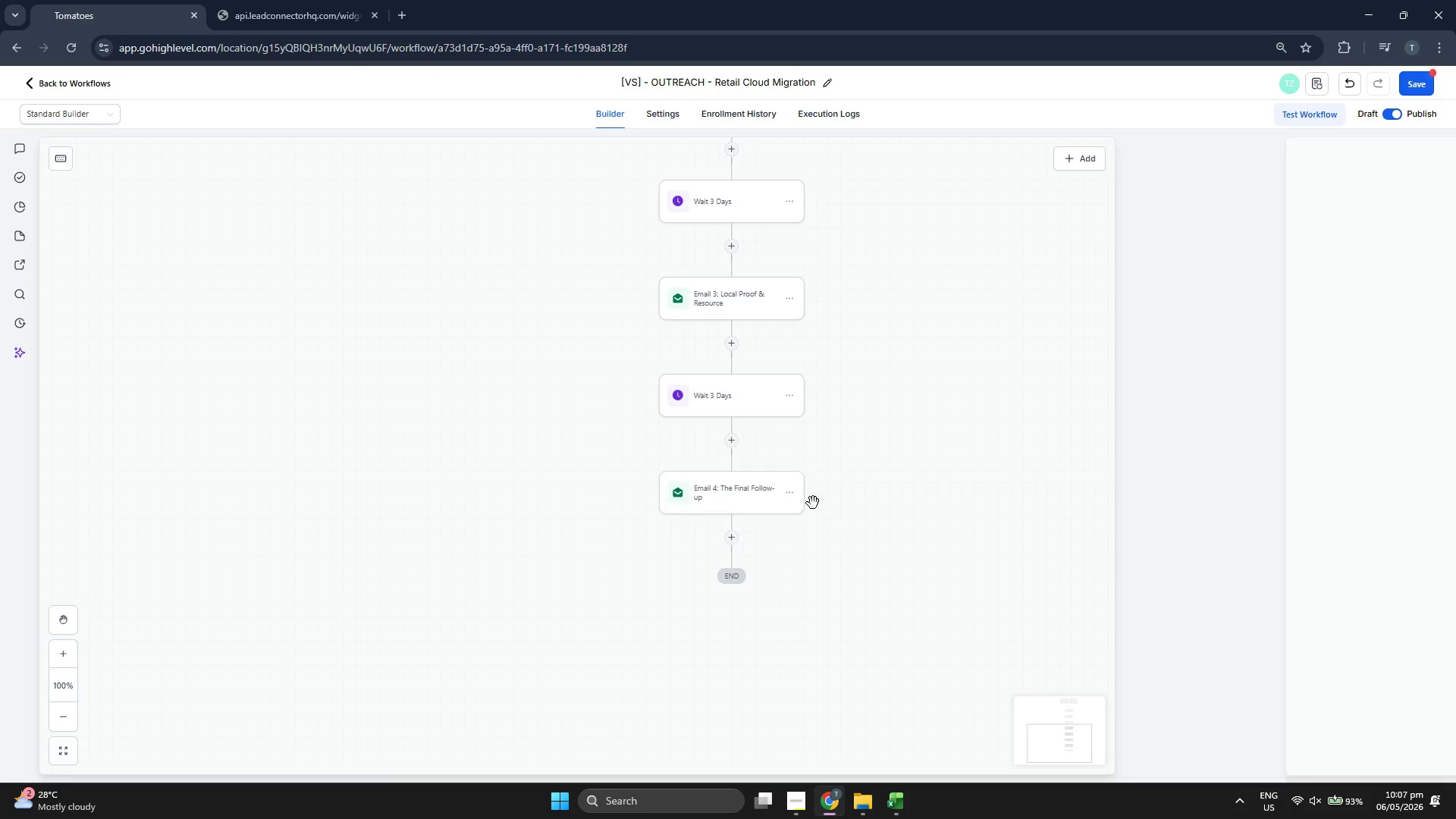 
left_click_drag(start_coordinate=[810, 507], to_coordinate=[811, 428])
 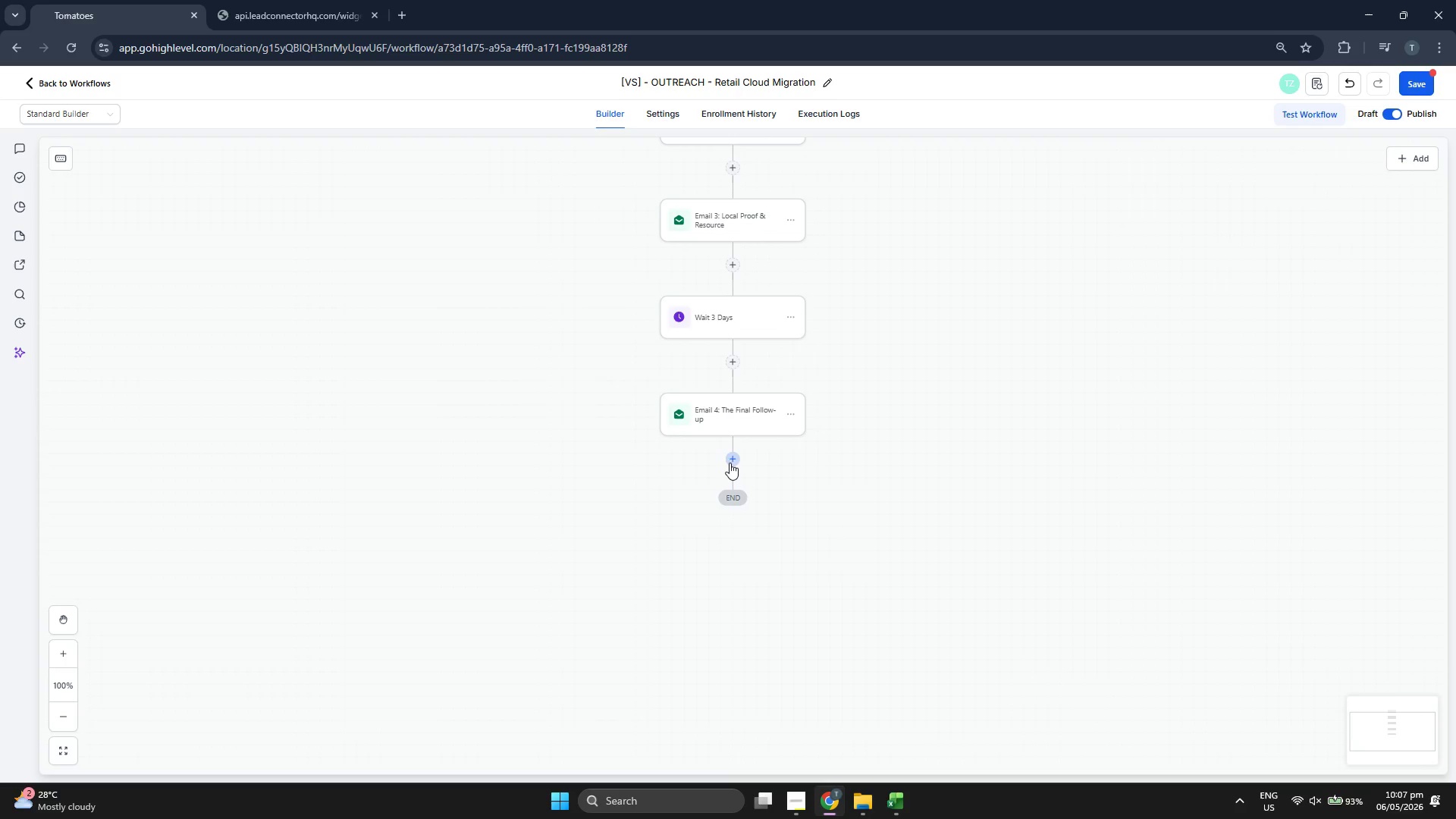 
left_click([730, 463])
 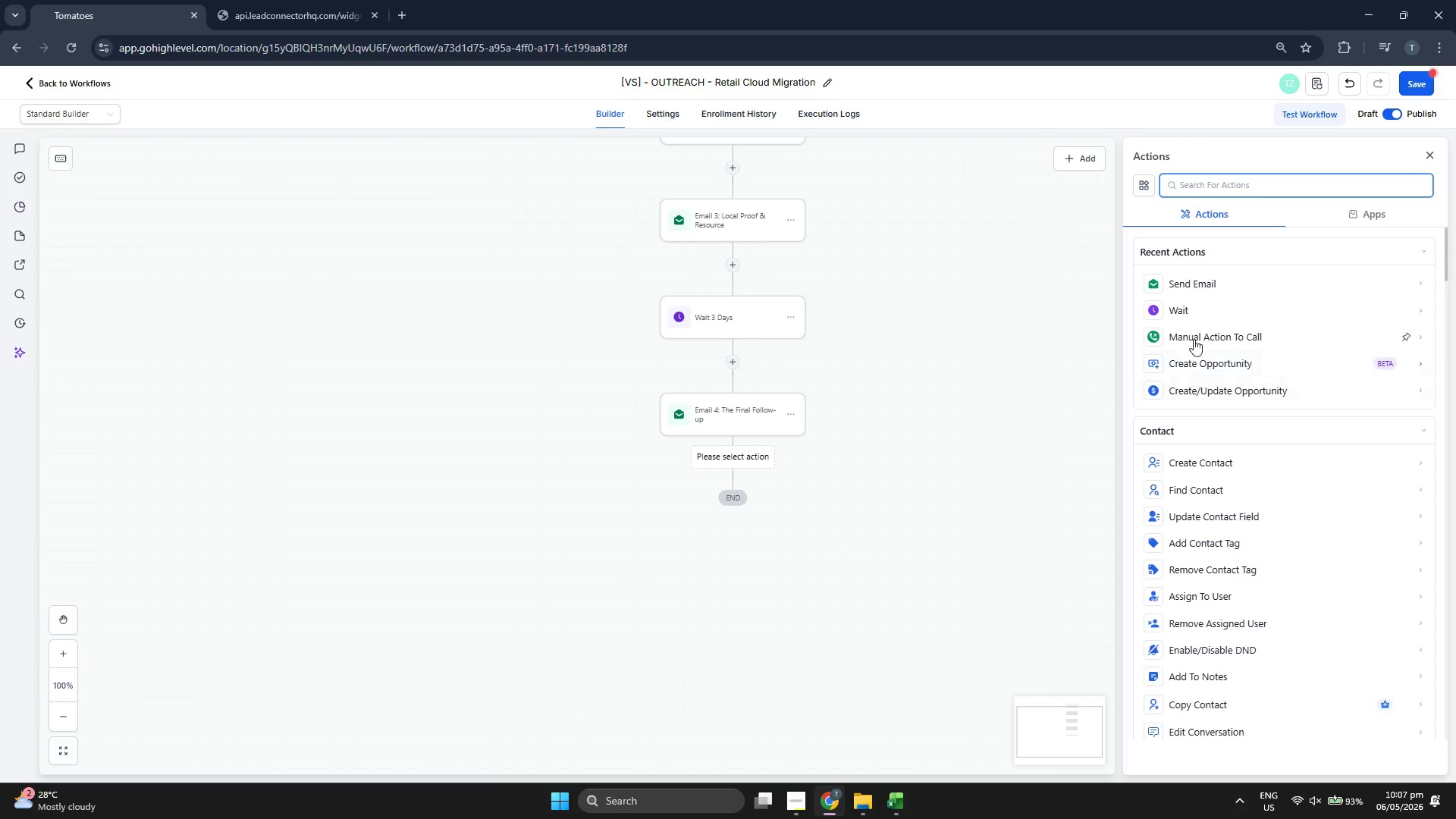 
left_click([1210, 312])
 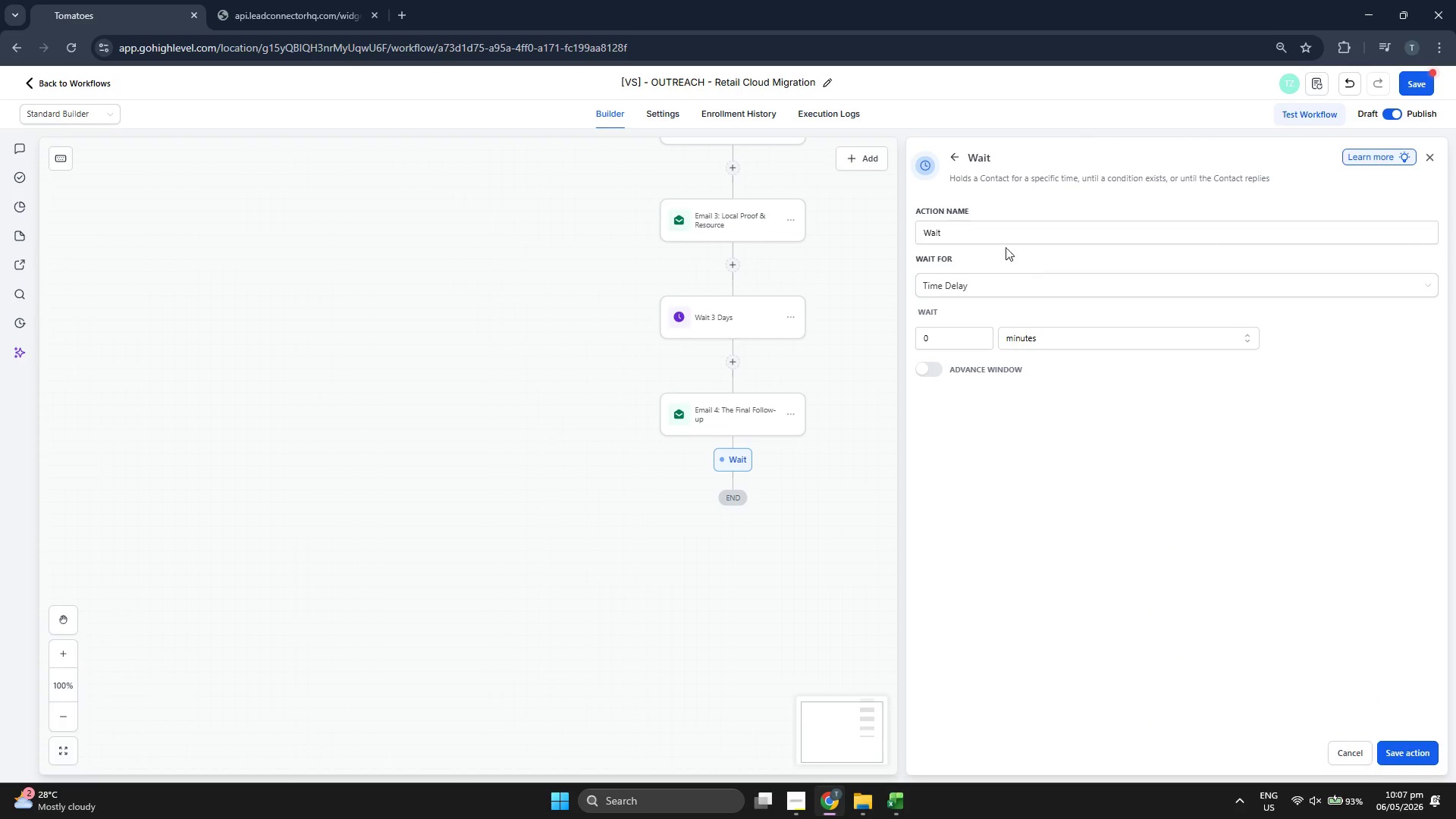 
left_click([1000, 234])
 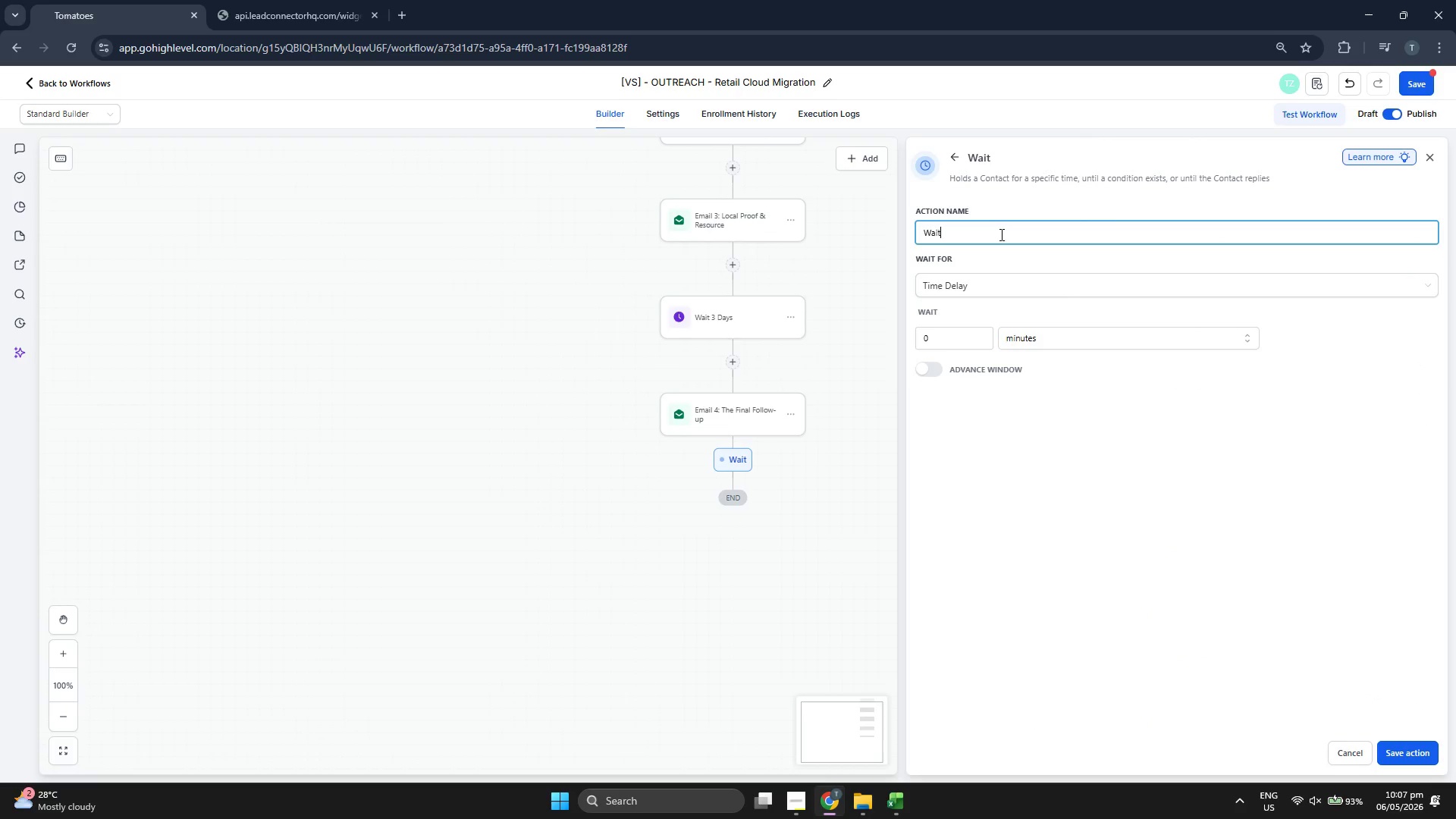 
type( 5 Days)
 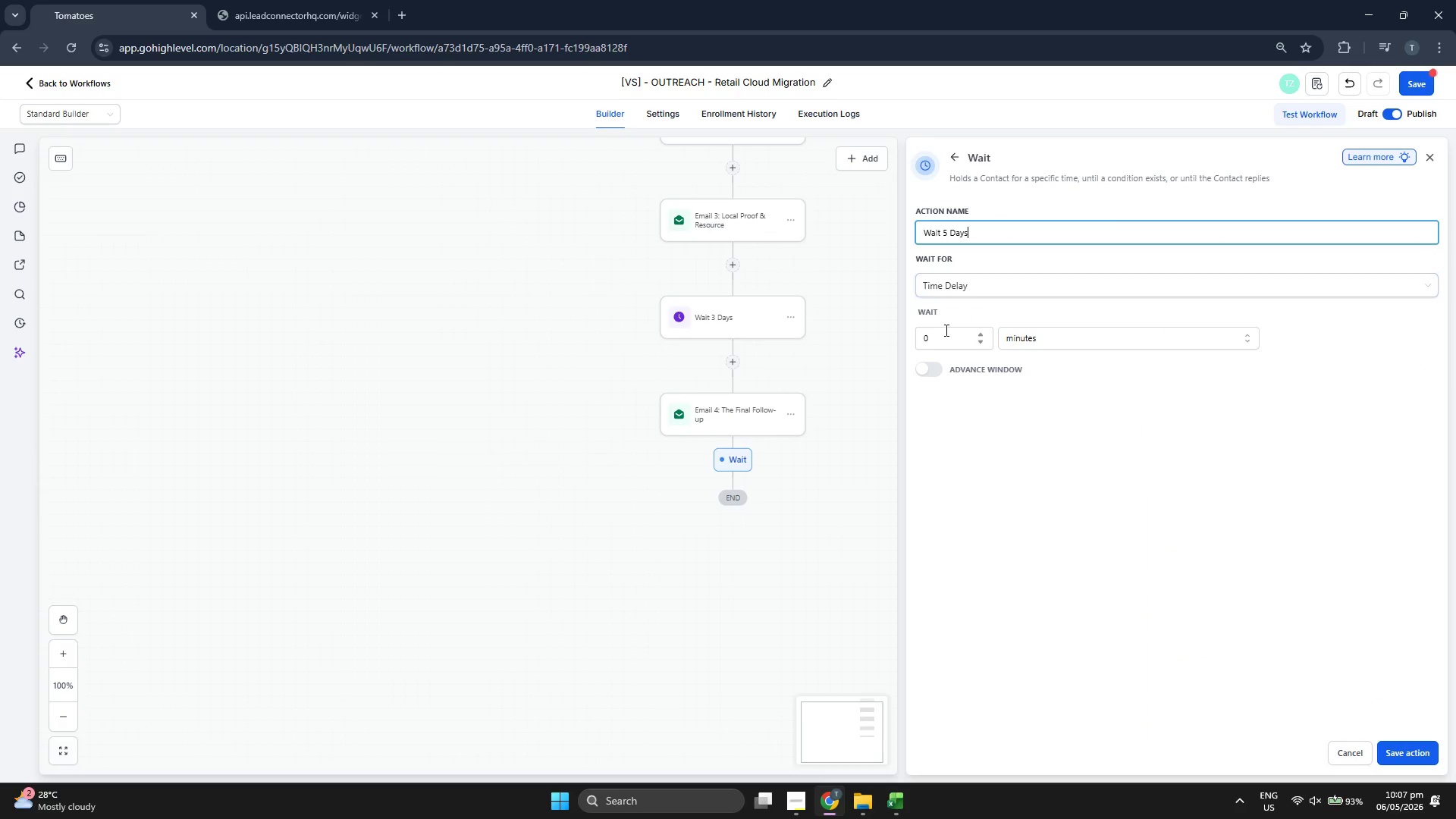 
key(5)
 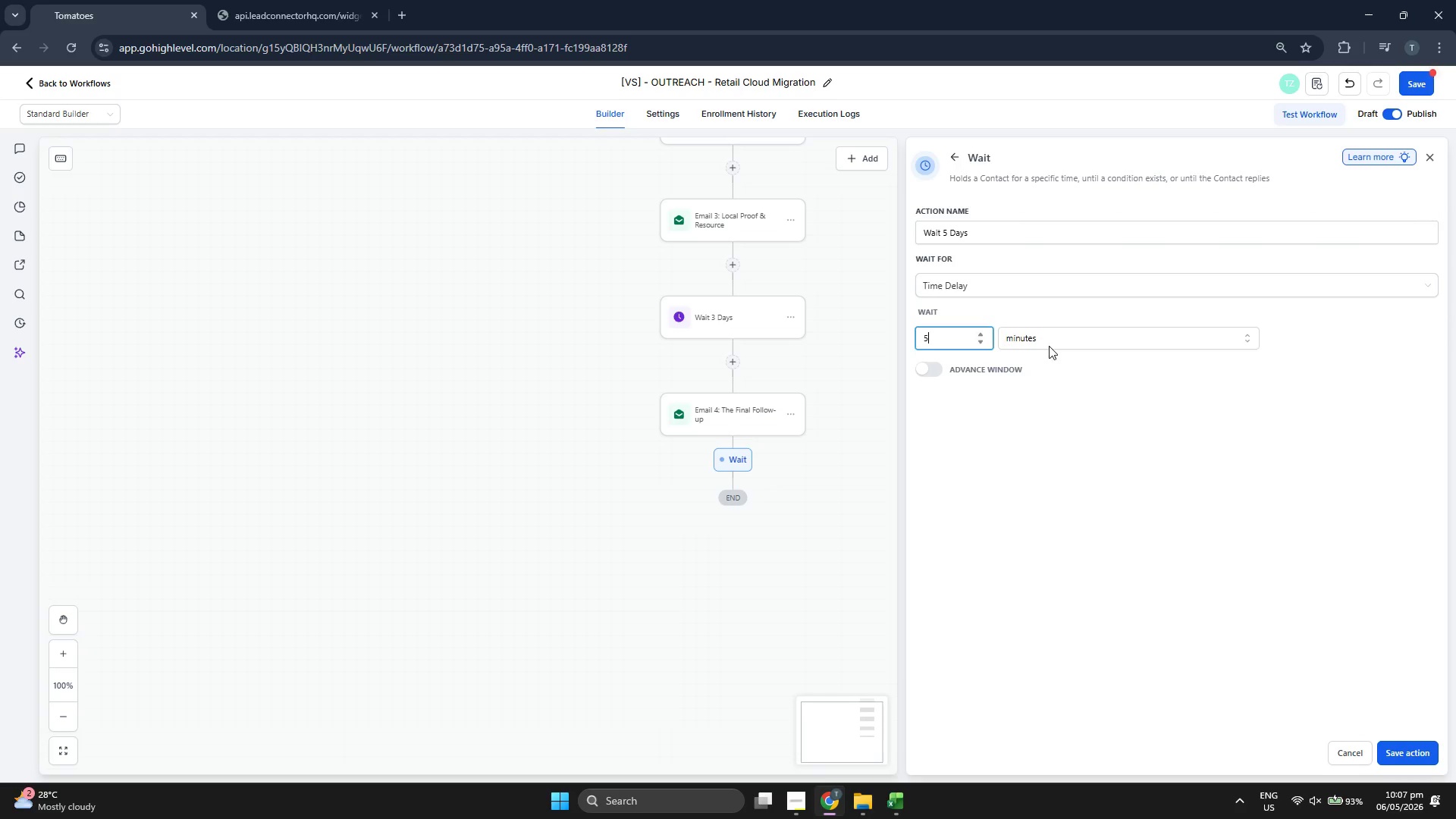 
double_click([1049, 346])
 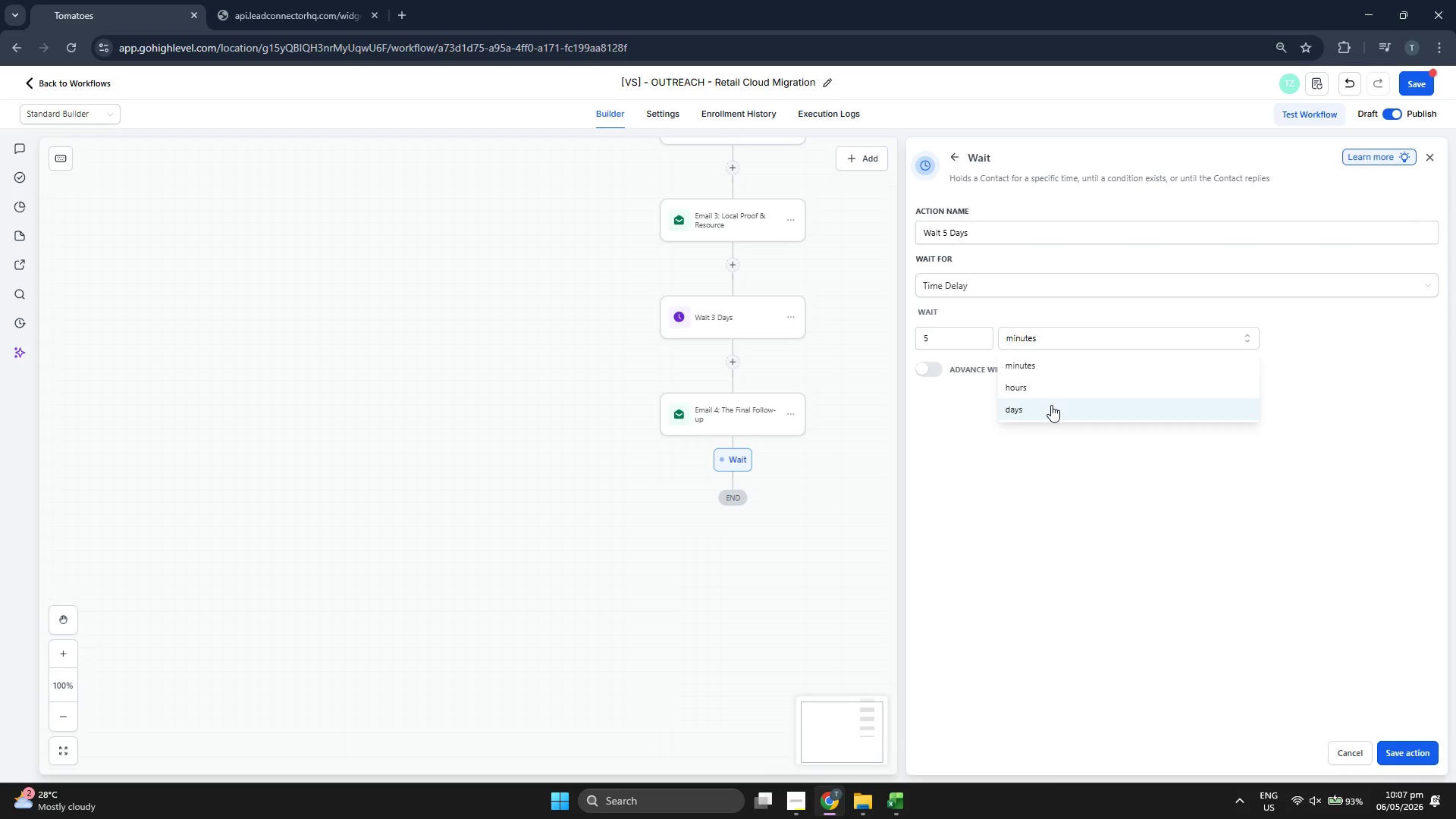 
left_click([1051, 406])
 